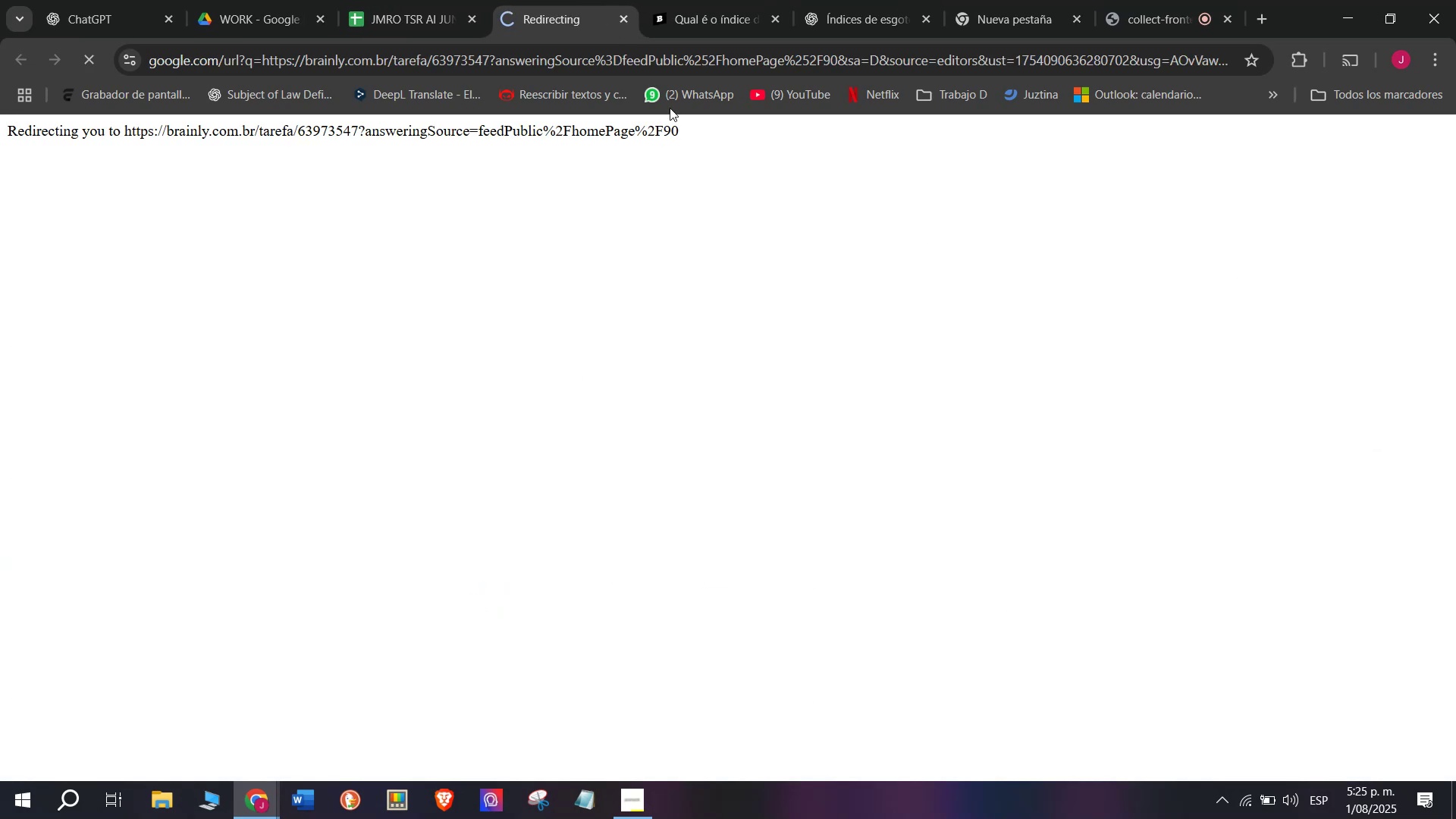 
left_click([731, 0])
 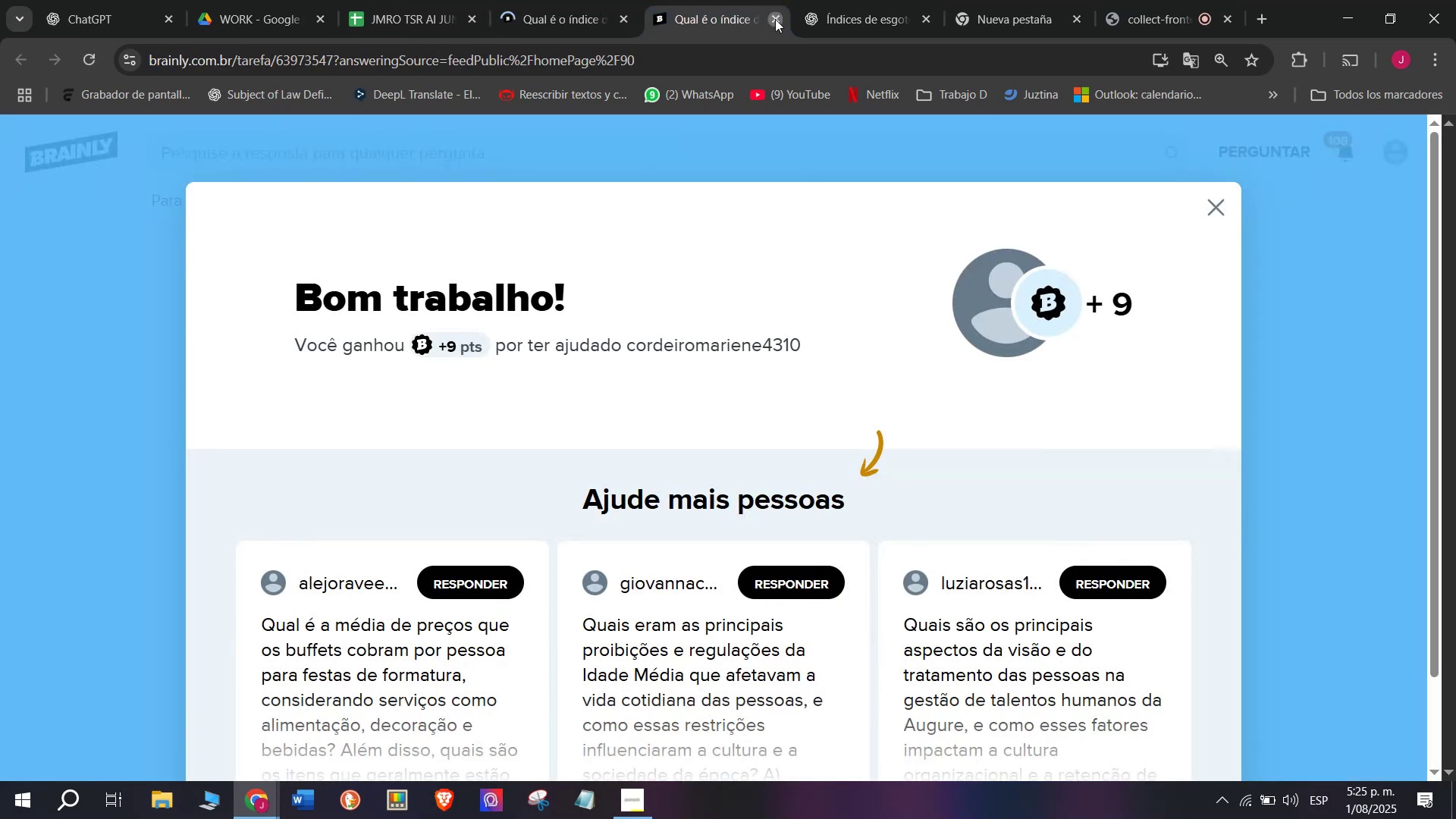 
double_click([522, 0])
 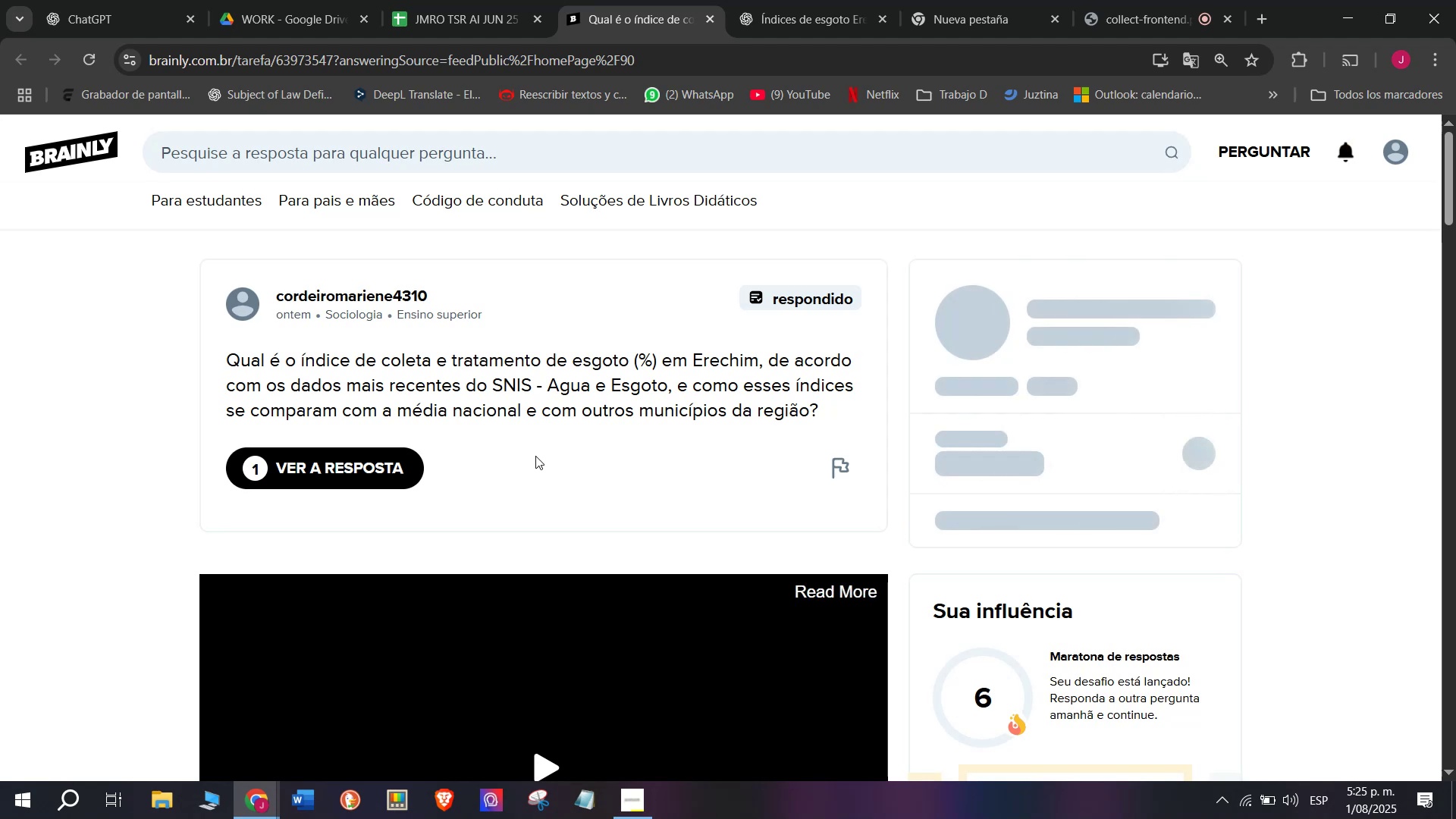 
left_click([477, 0])
 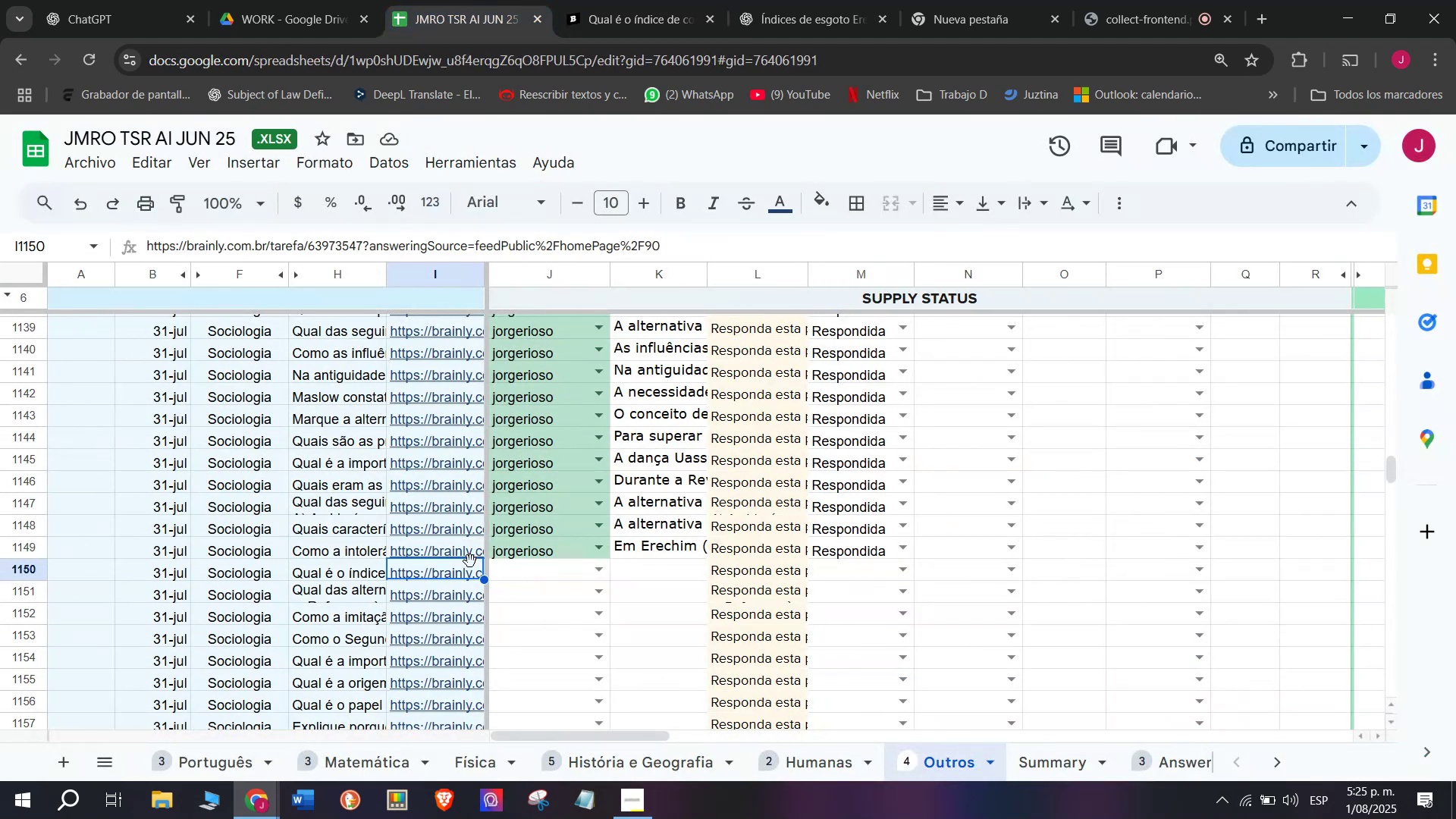 
left_click([456, 557])
 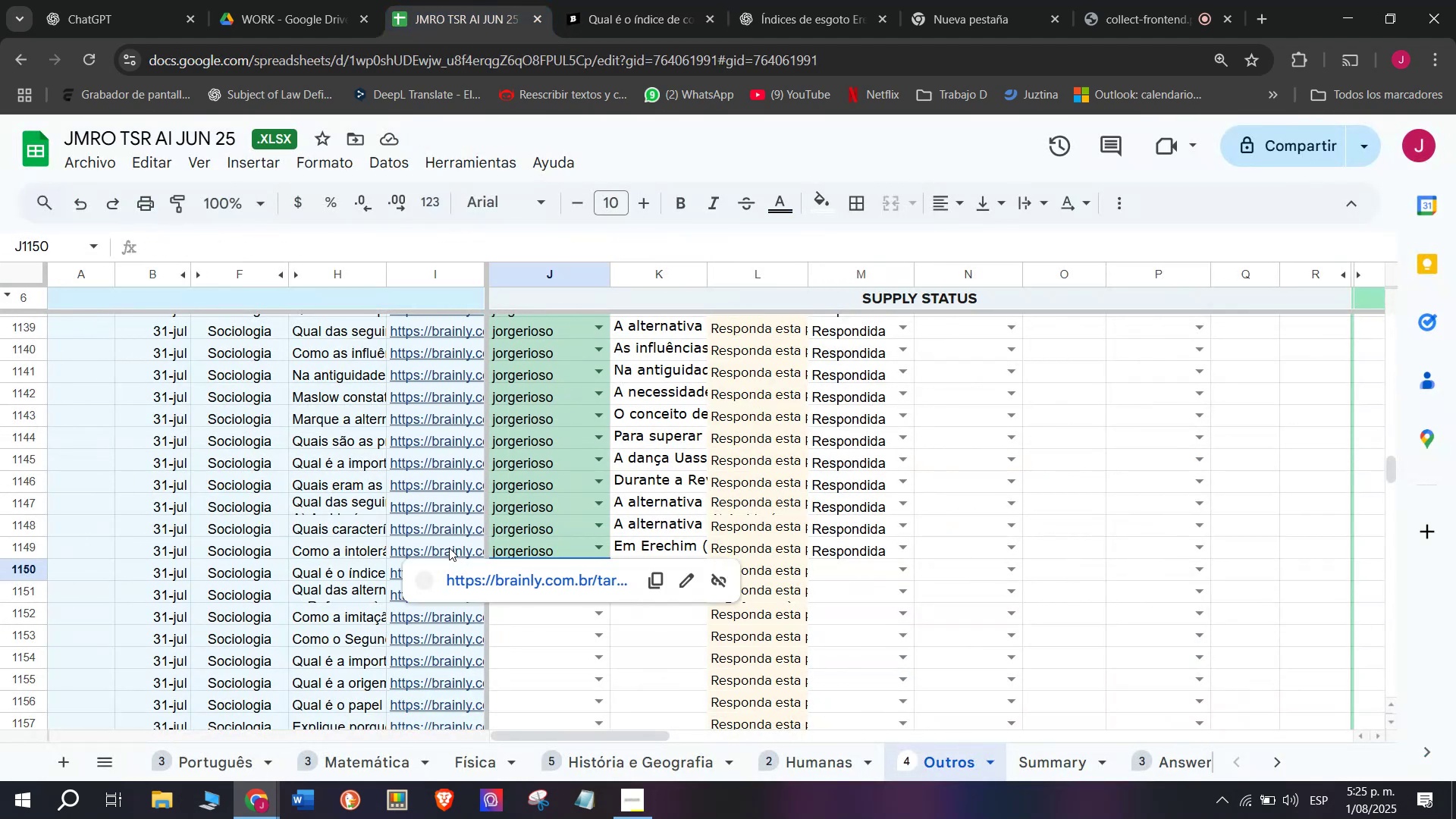 
left_click([461, 574])
 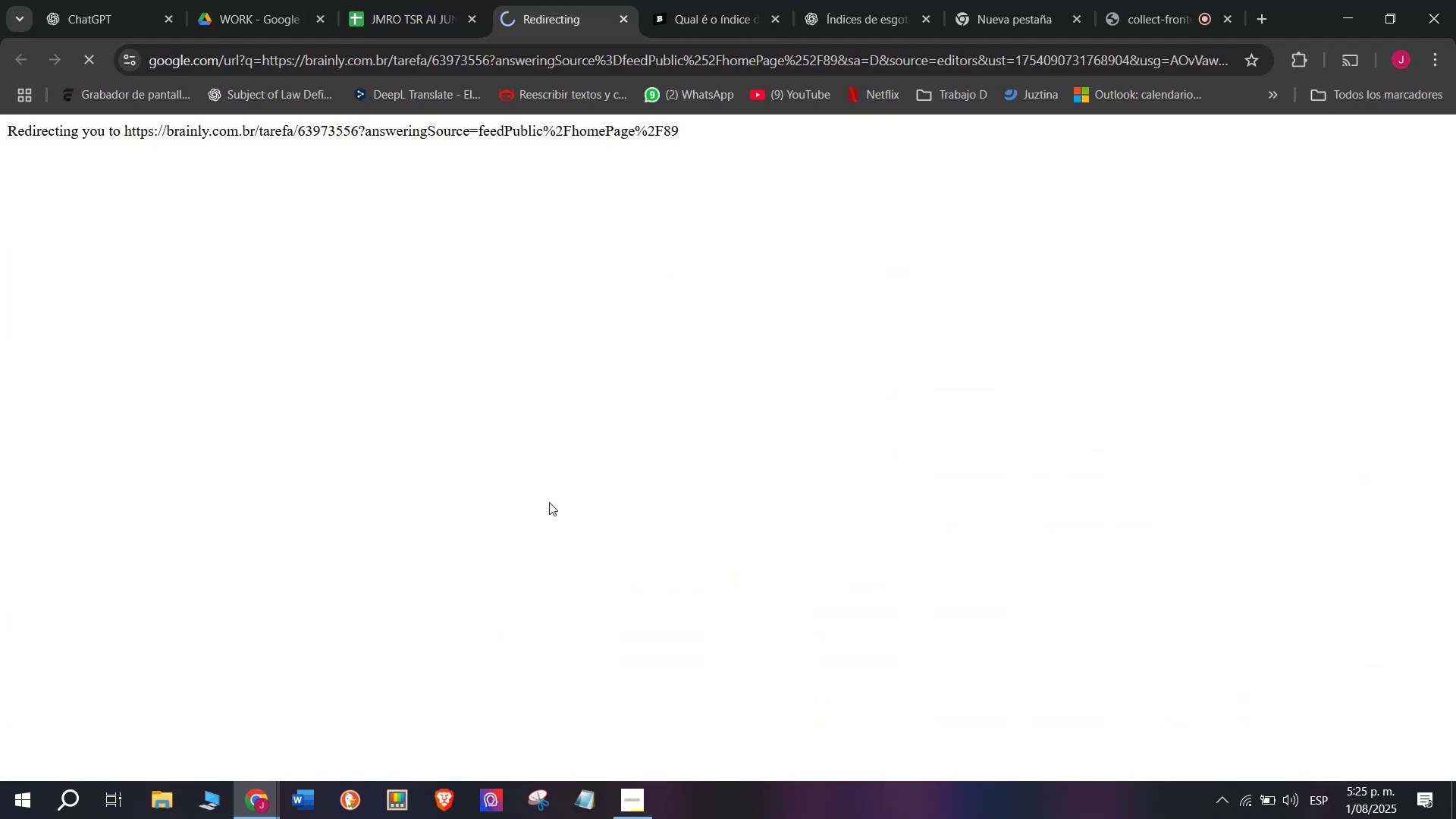 
mouse_move([576, 140])
 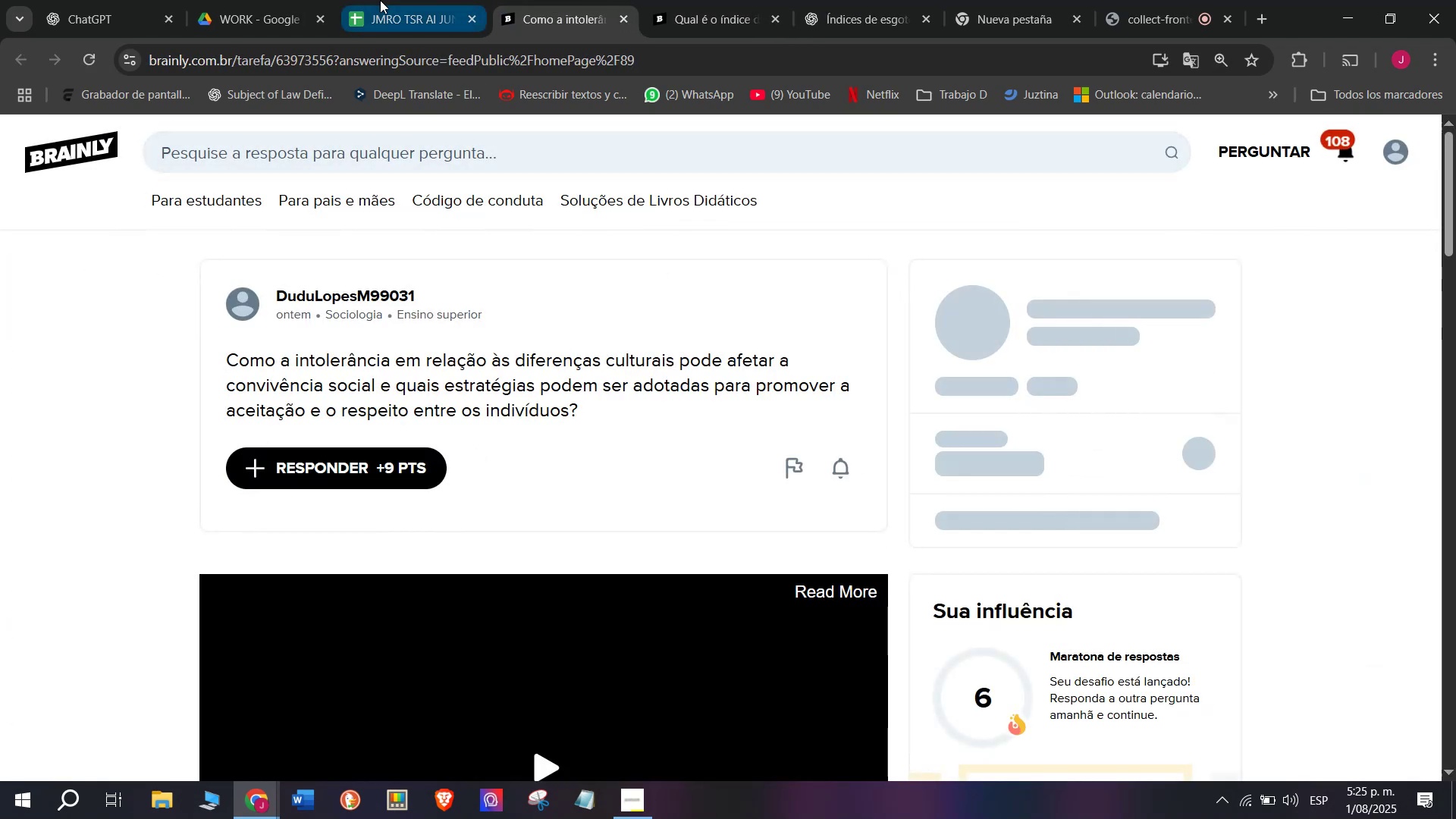 
left_click([380, 0])
 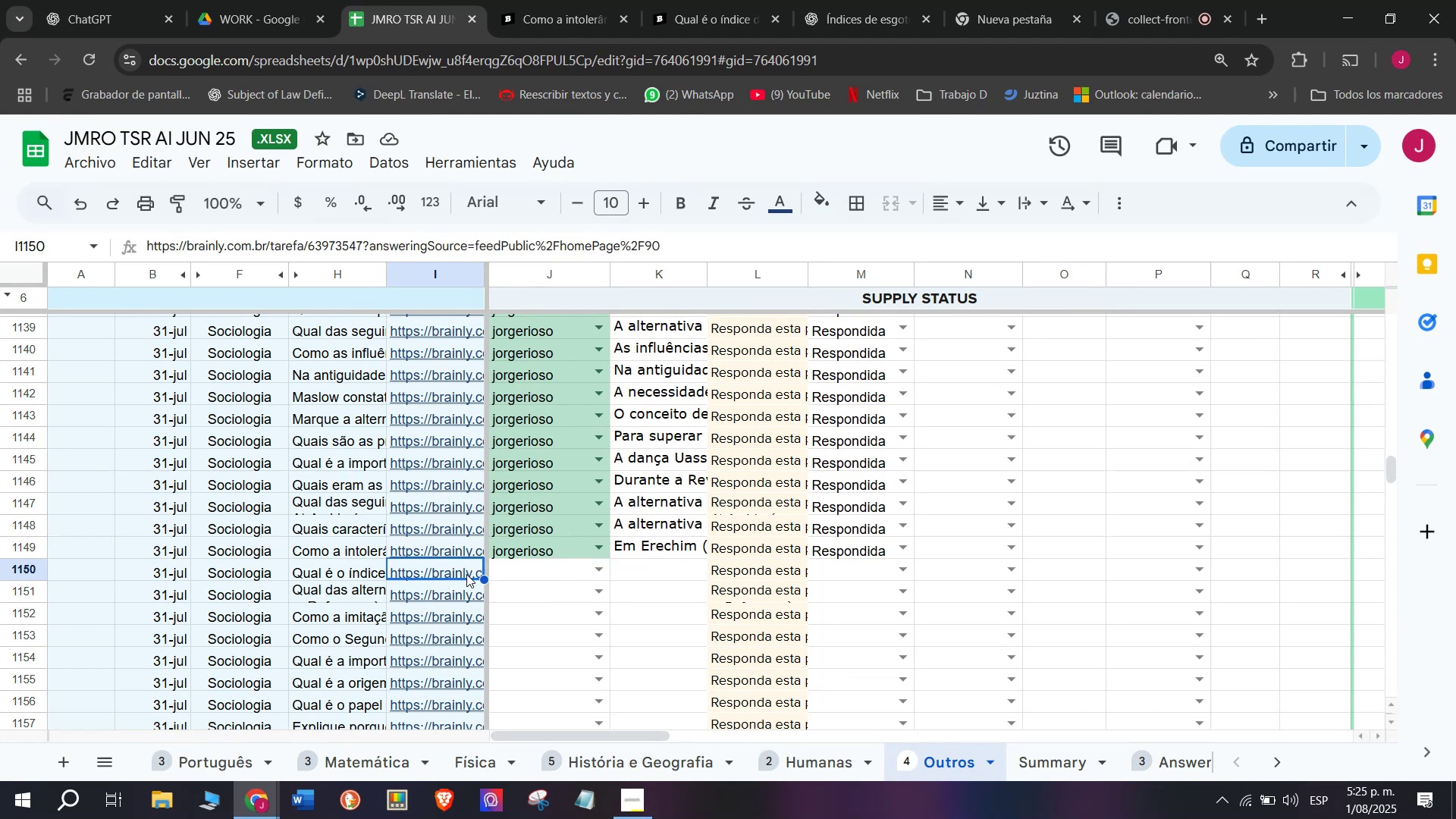 
left_click([472, 615])
 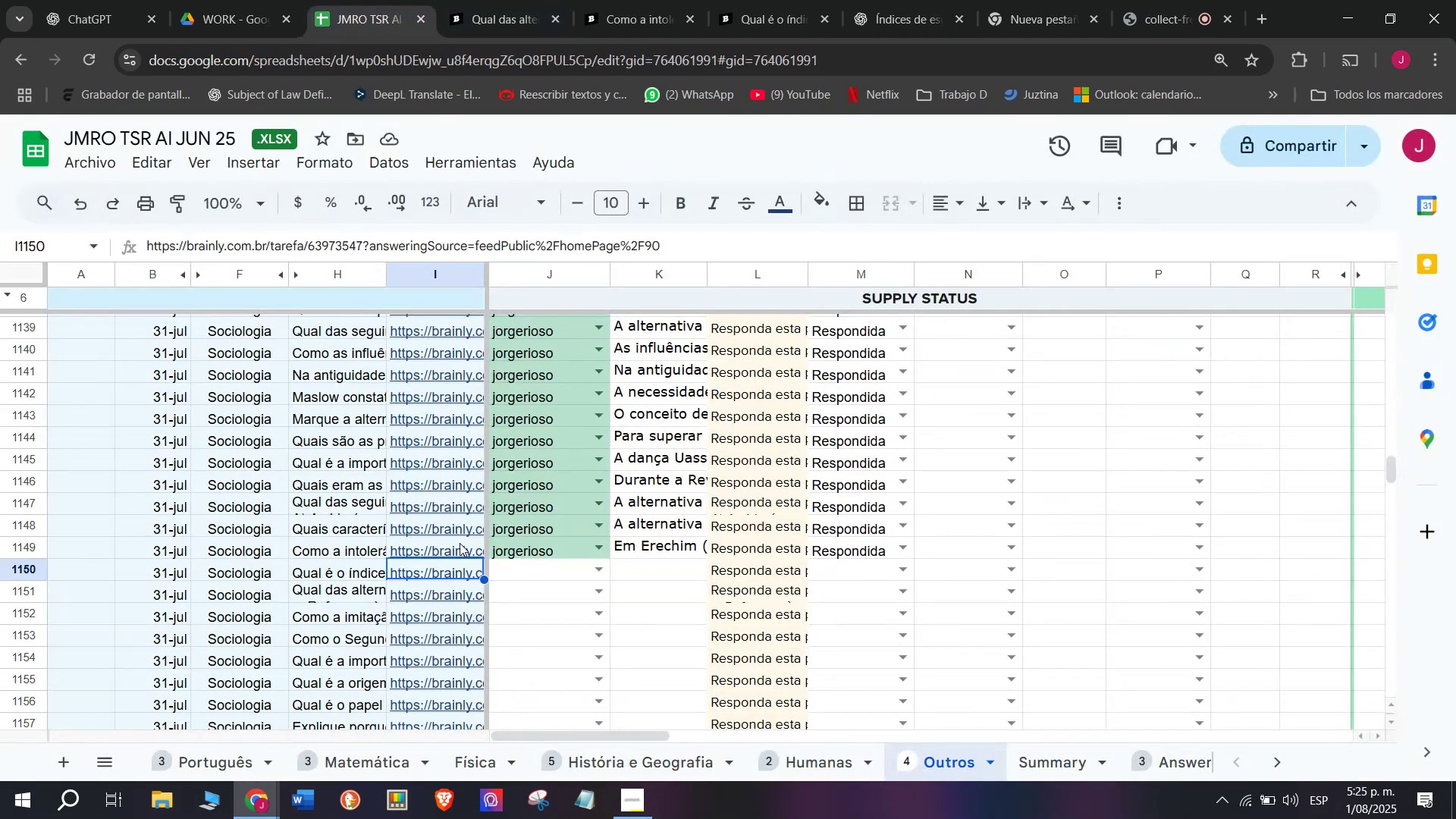 
left_click([460, 547])
 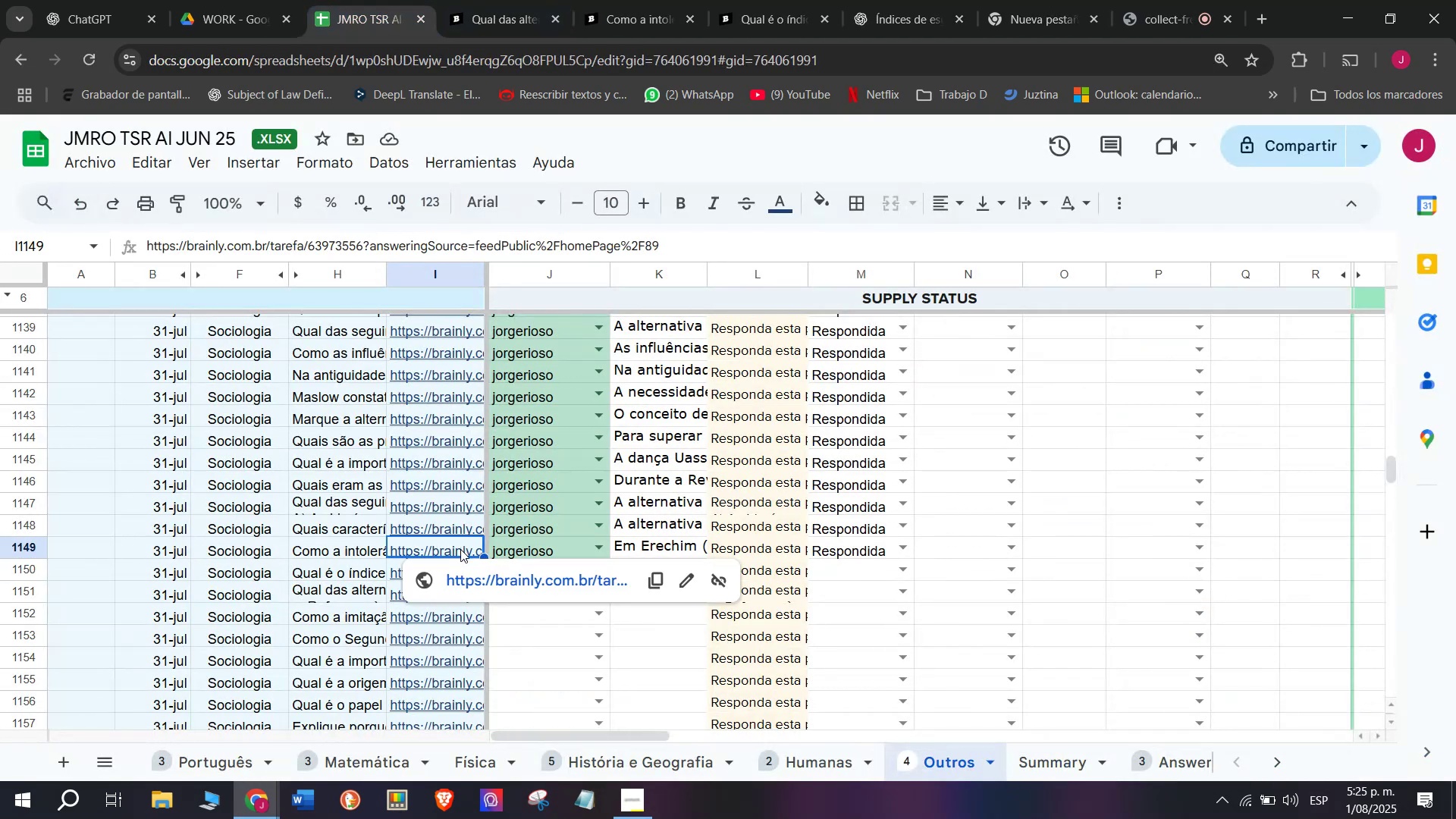 
left_click([480, 576])
 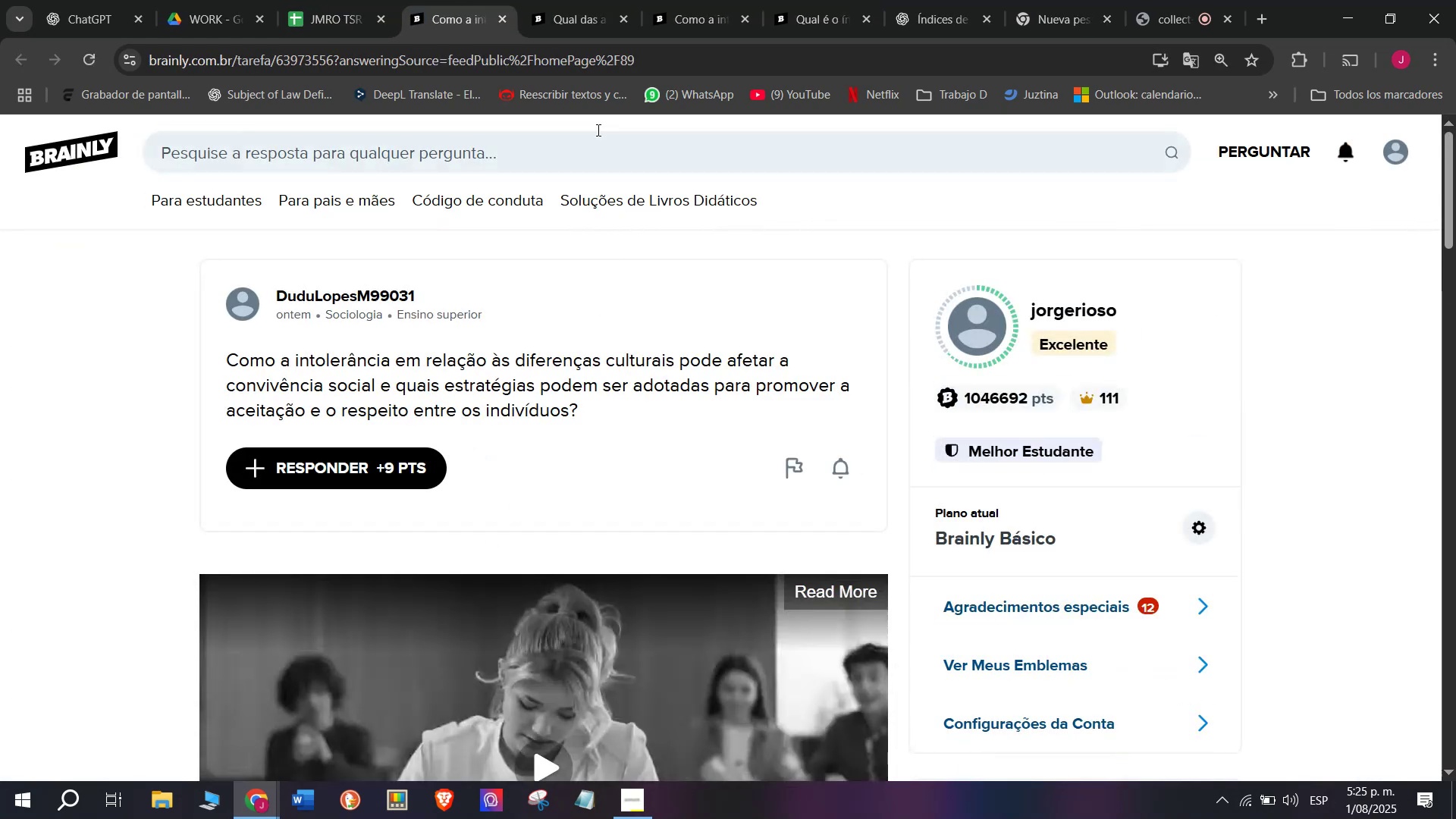 
double_click([439, 0])
 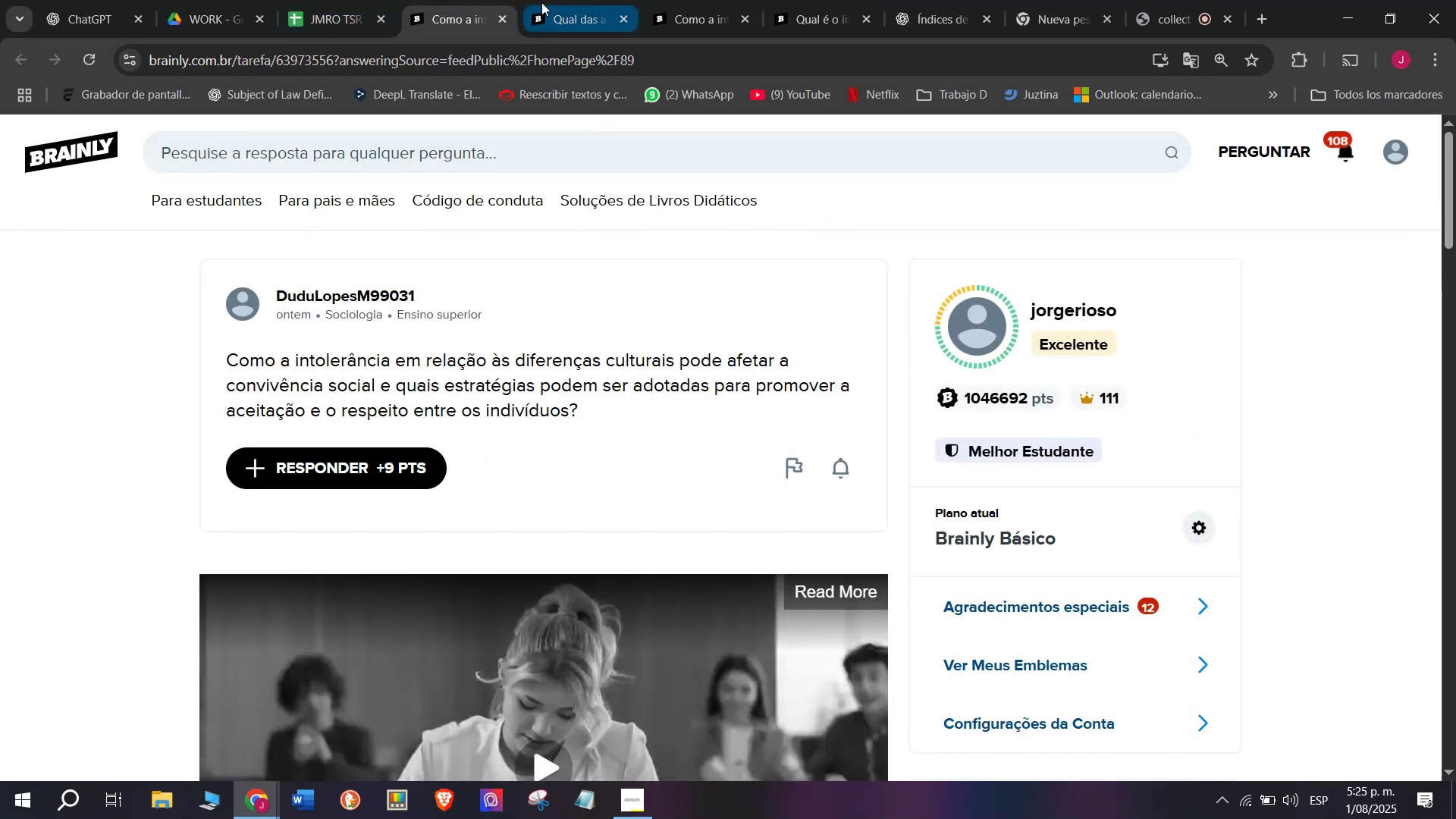 
left_click([479, 0])
 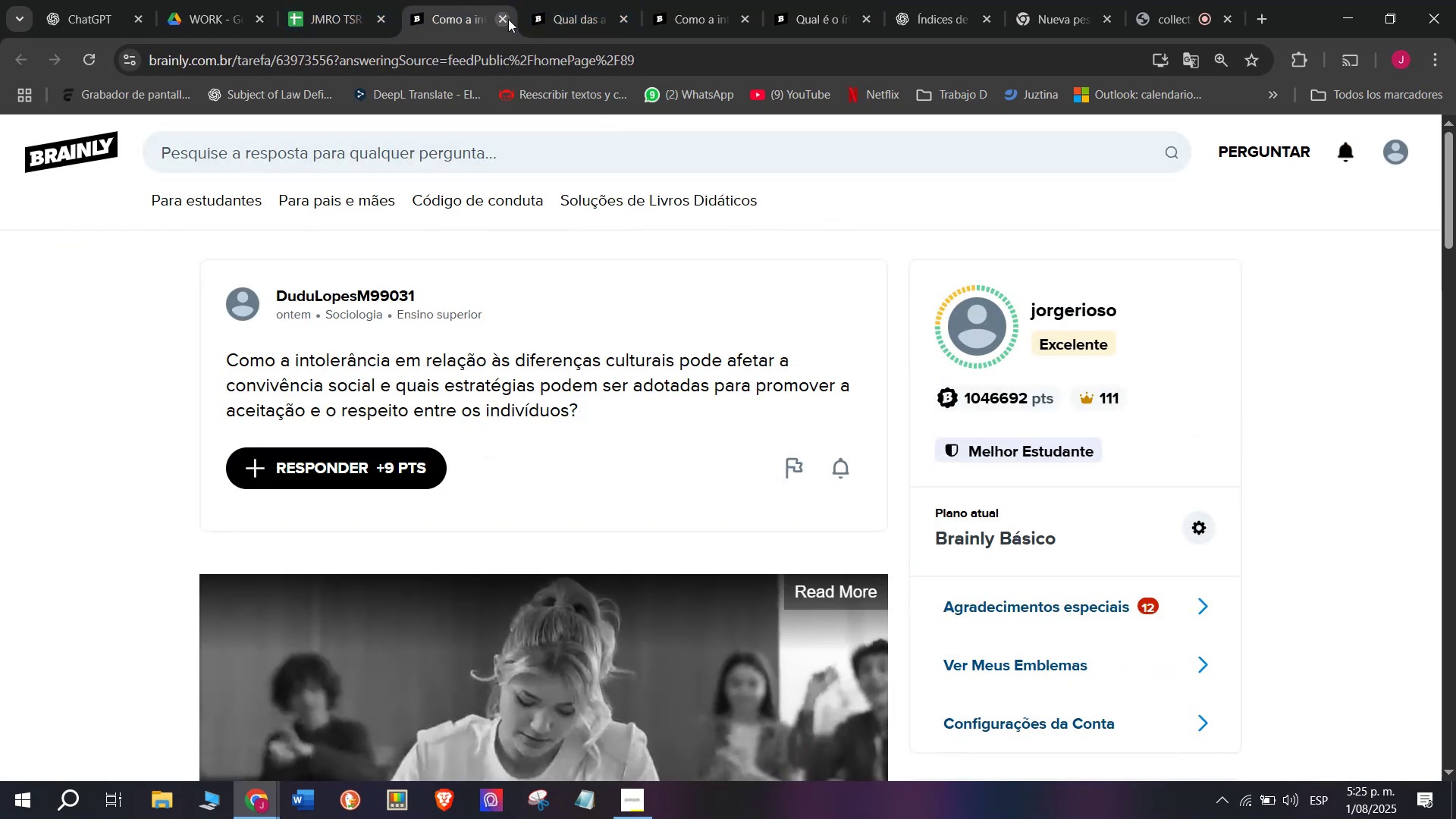 
left_click([504, 18])
 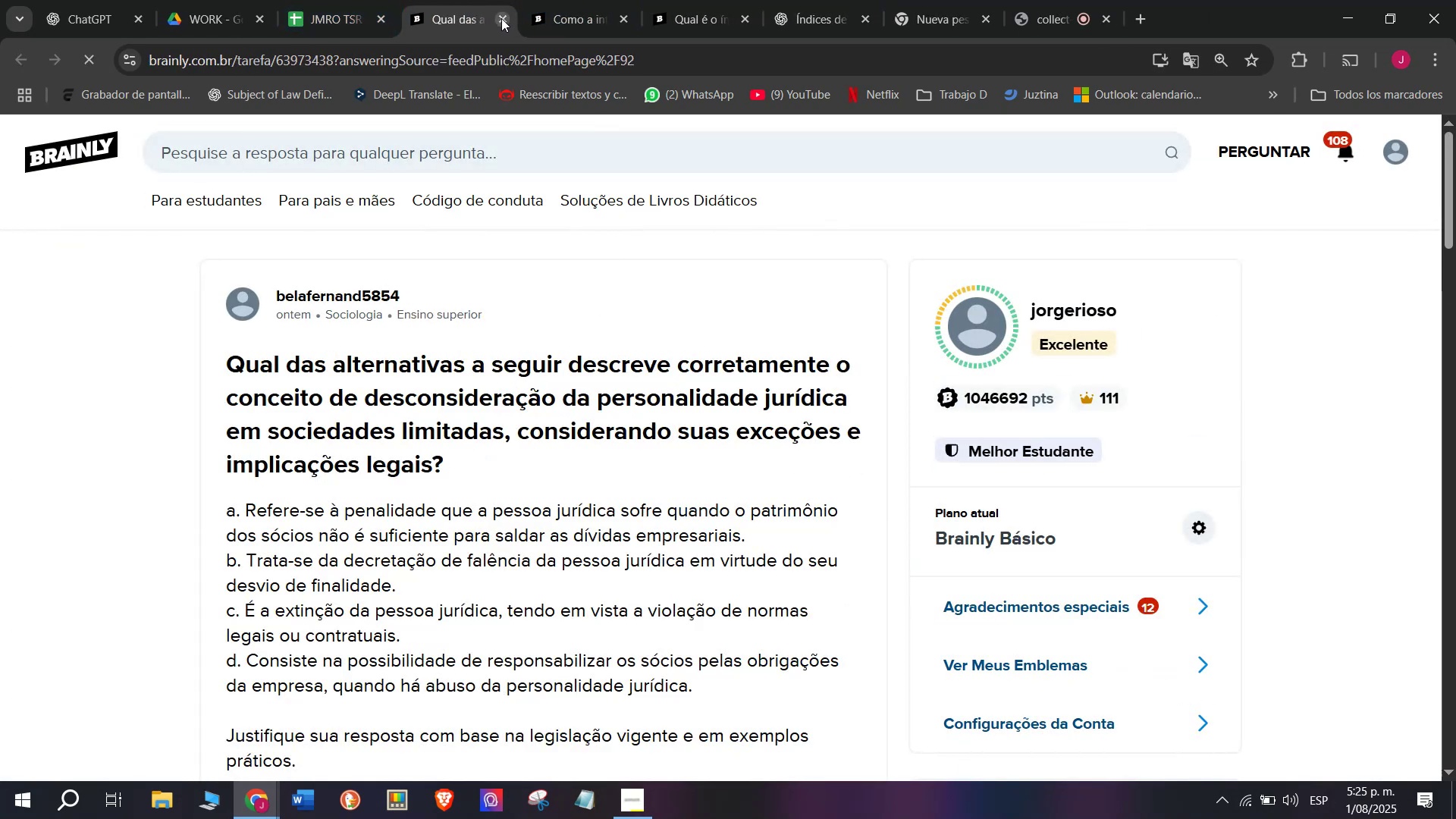 
left_click([501, 18])
 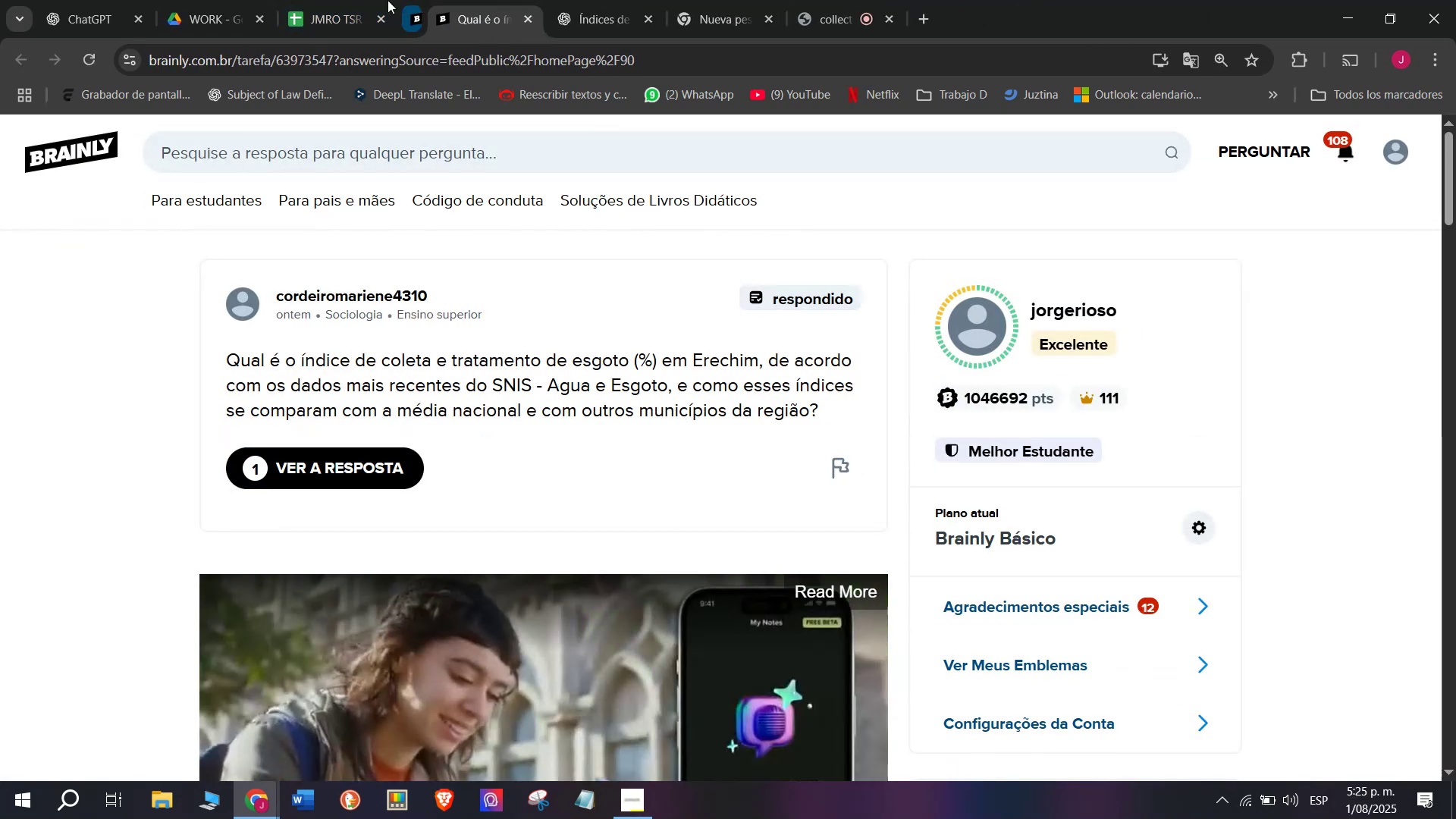 
double_click([329, 0])
 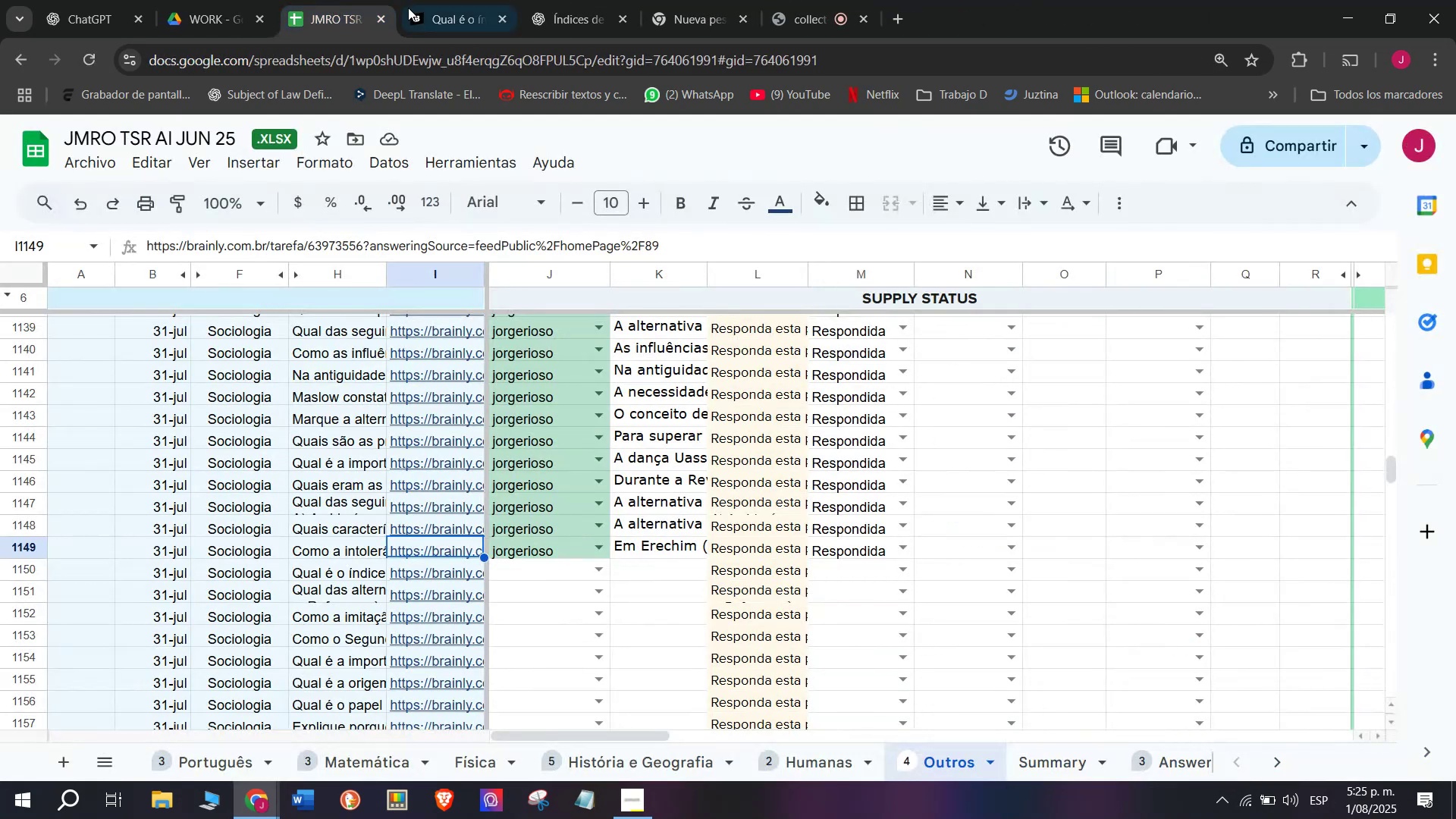 
left_click([415, 8])
 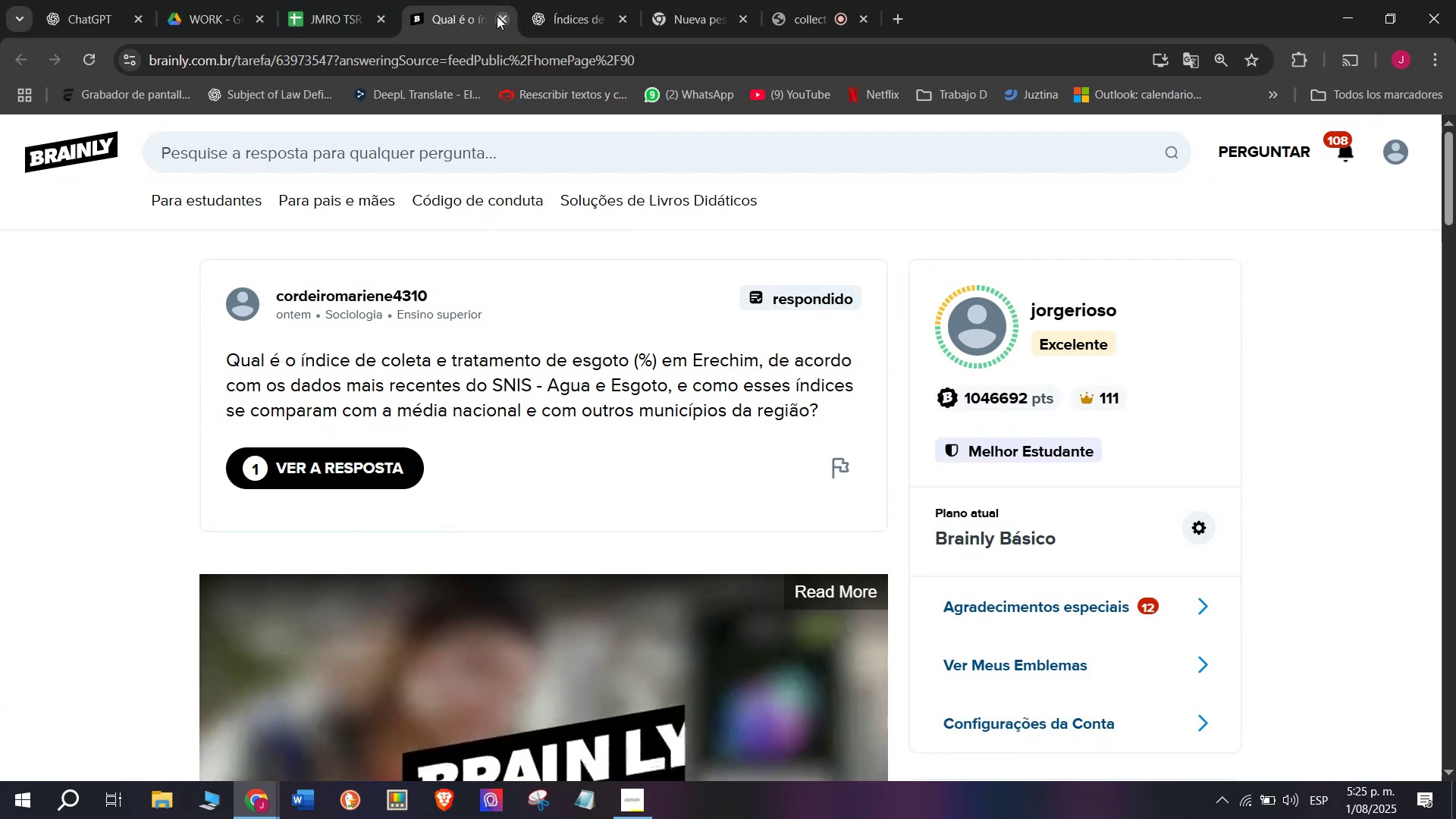 
double_click([356, 0])
 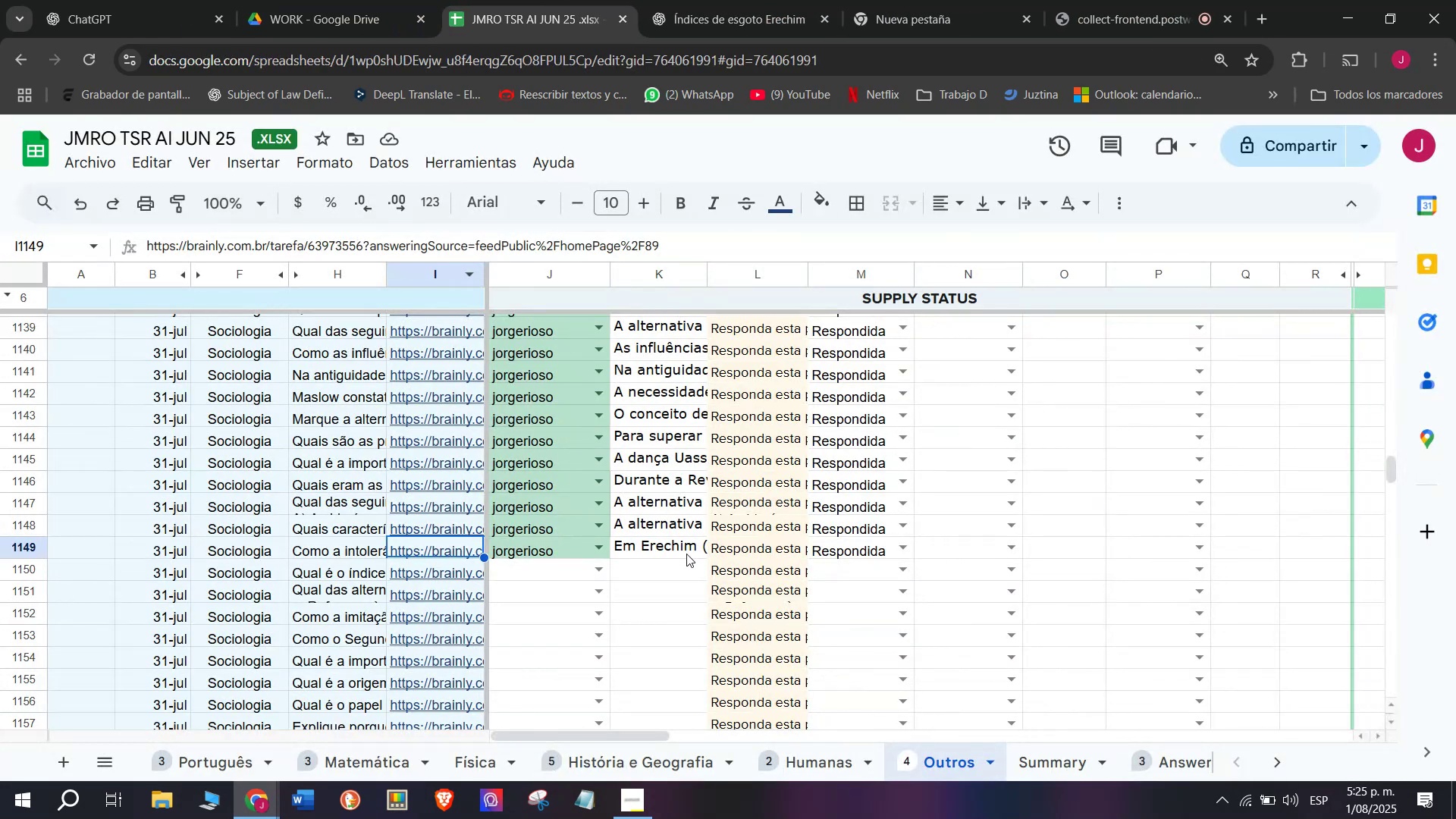 
mouse_move([810, 557])
 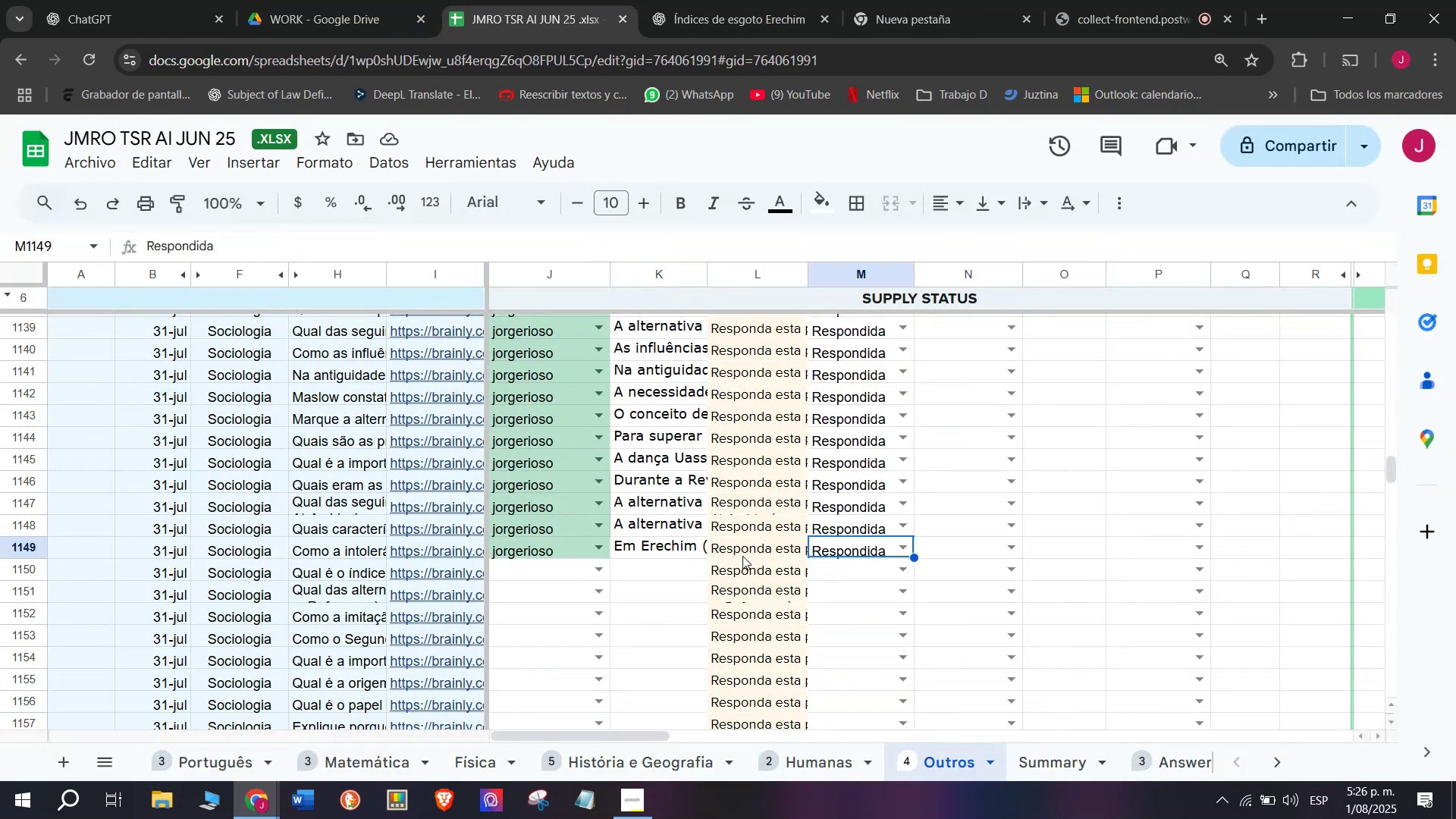 
key(Backspace)
 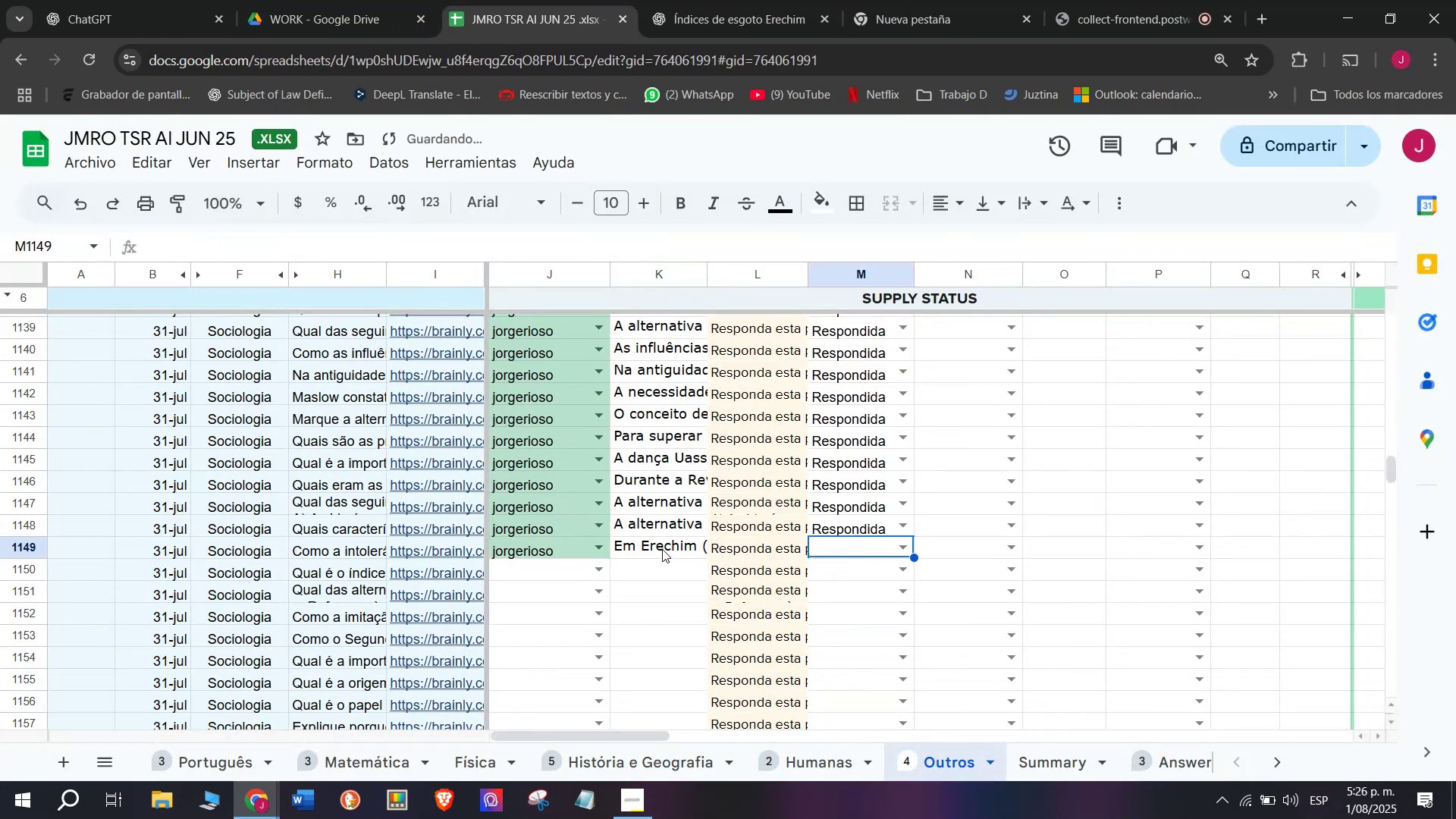 
left_click([656, 544])
 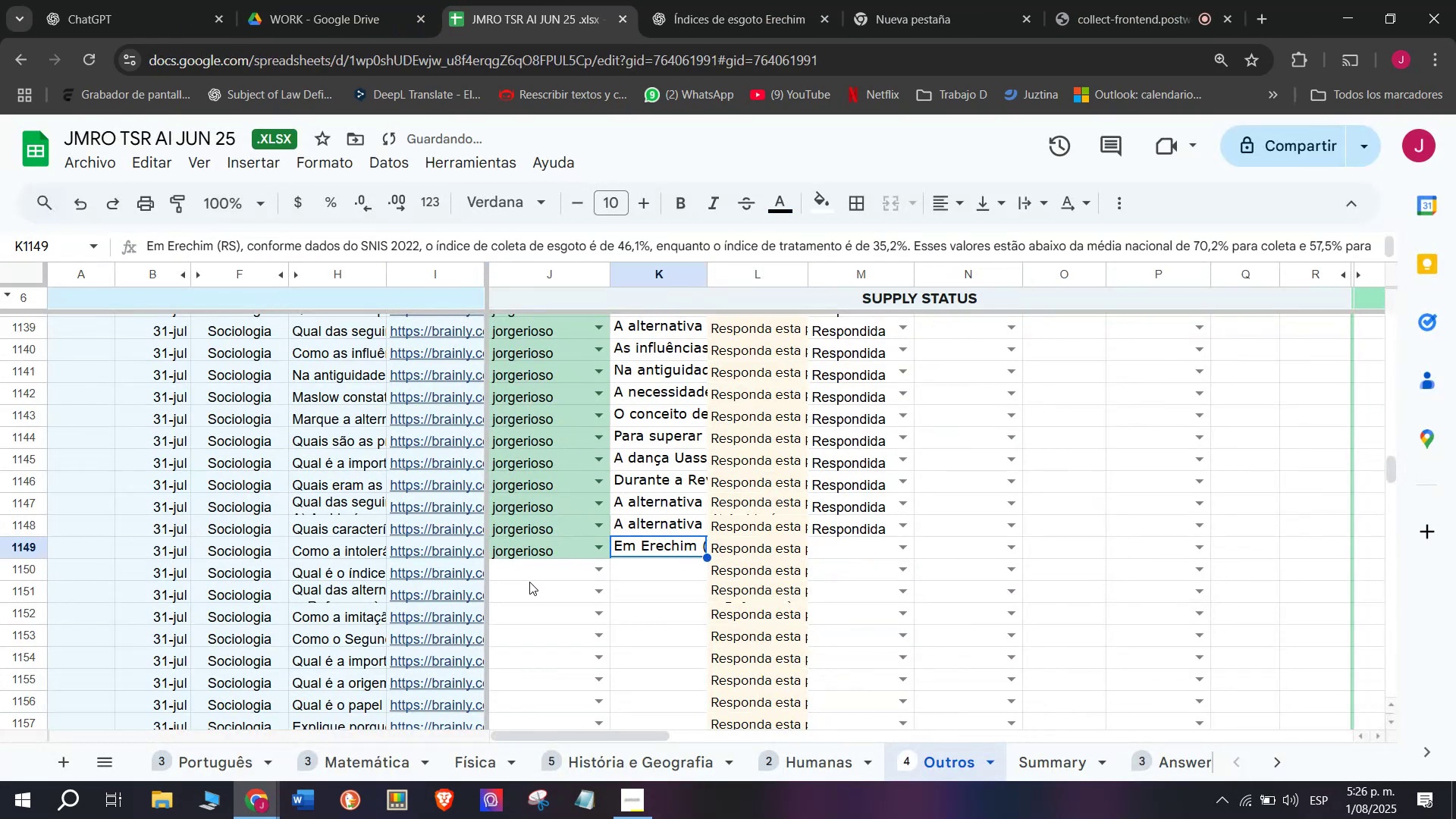 
left_click([466, 591])
 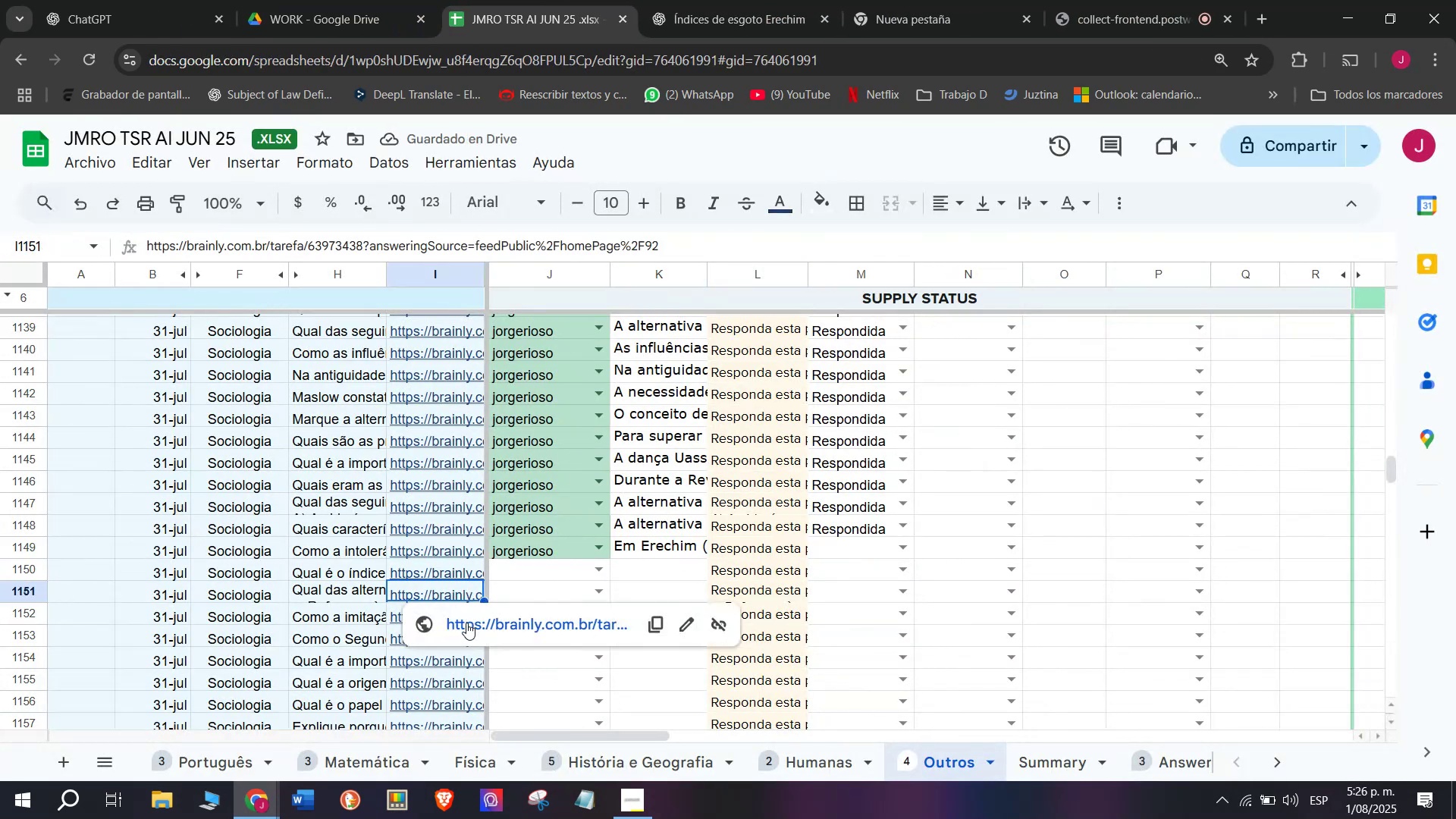 
left_click([466, 623])
 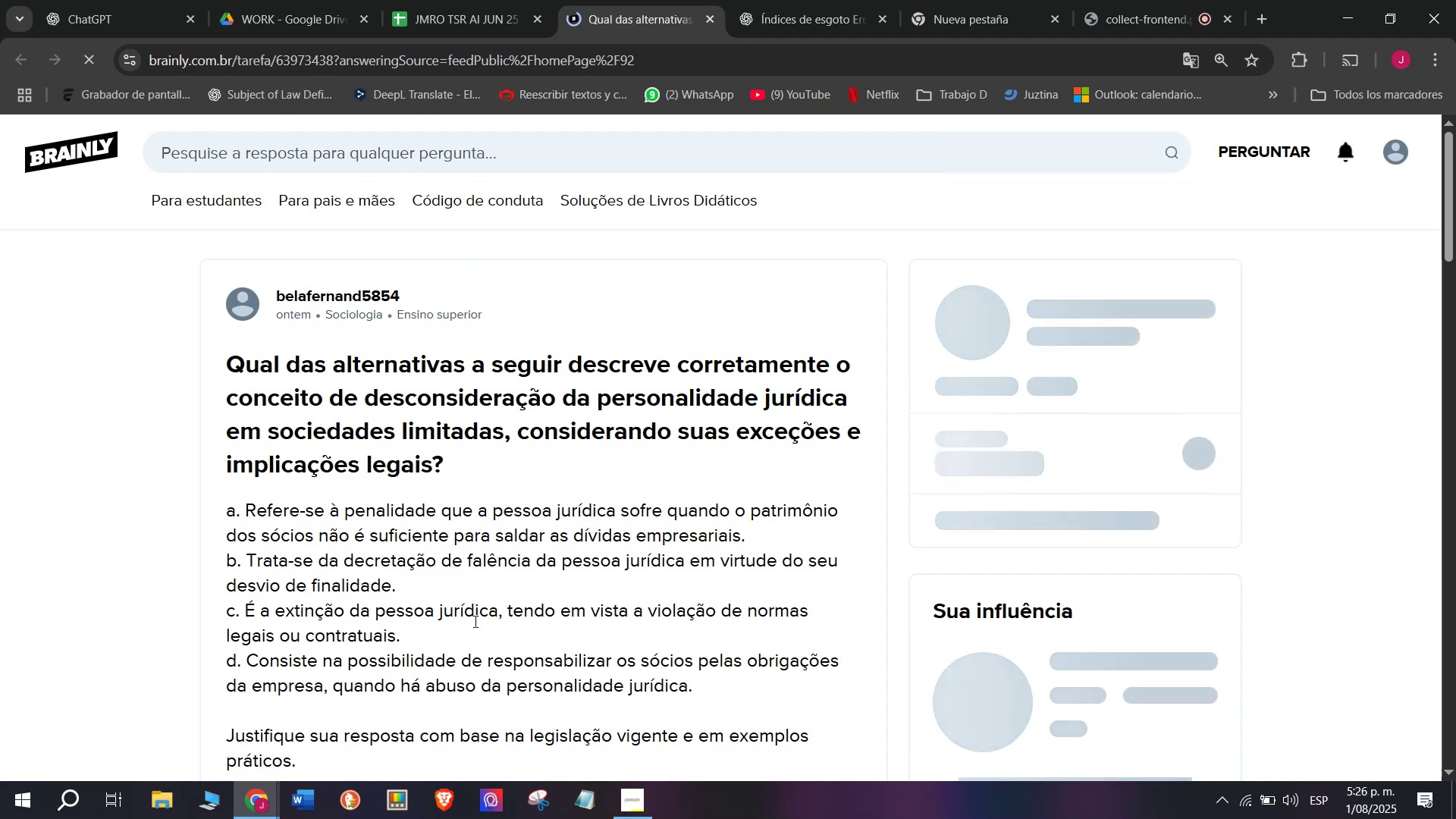 
left_click([654, 0])
 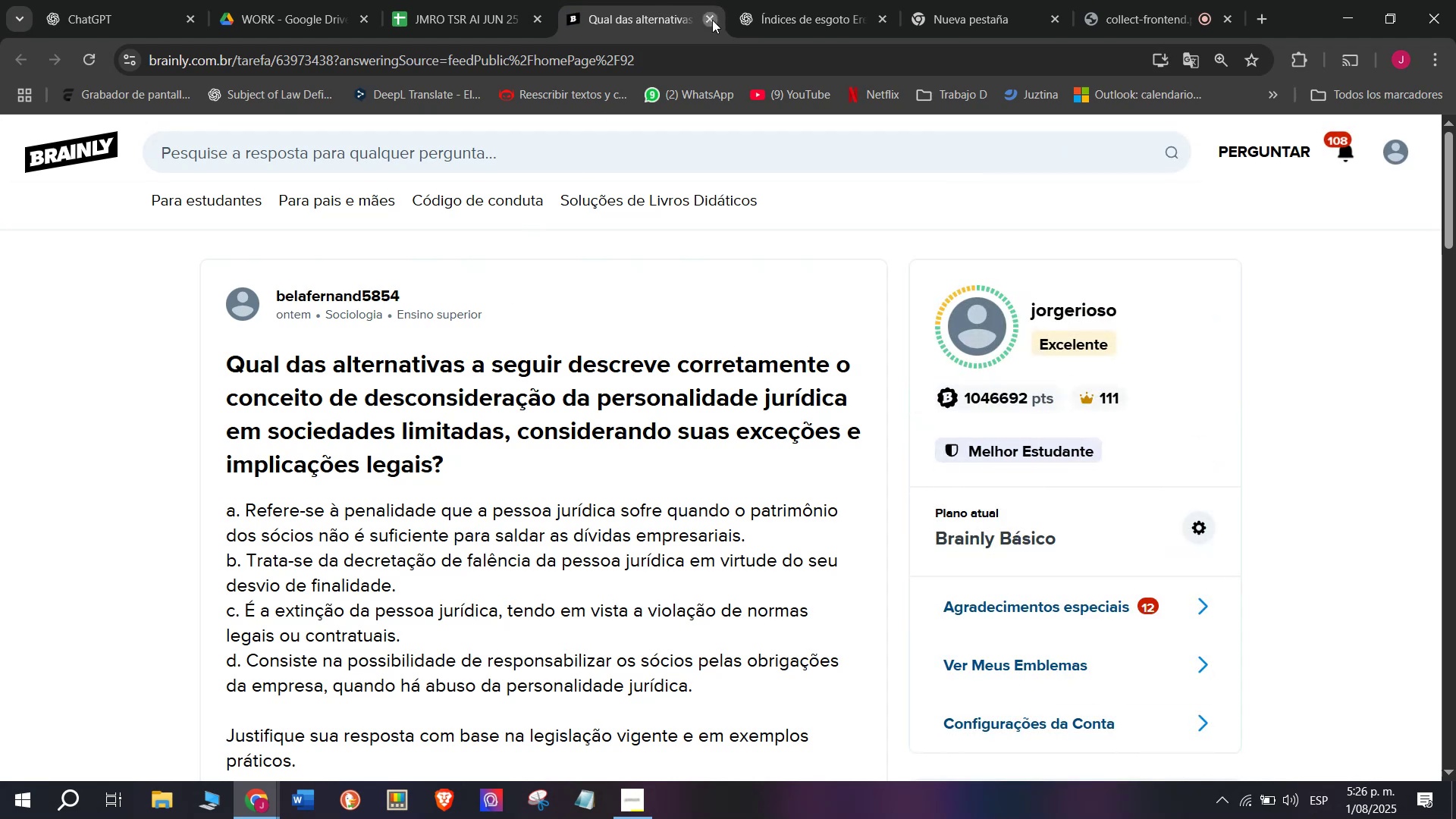 
double_click([510, 0])
 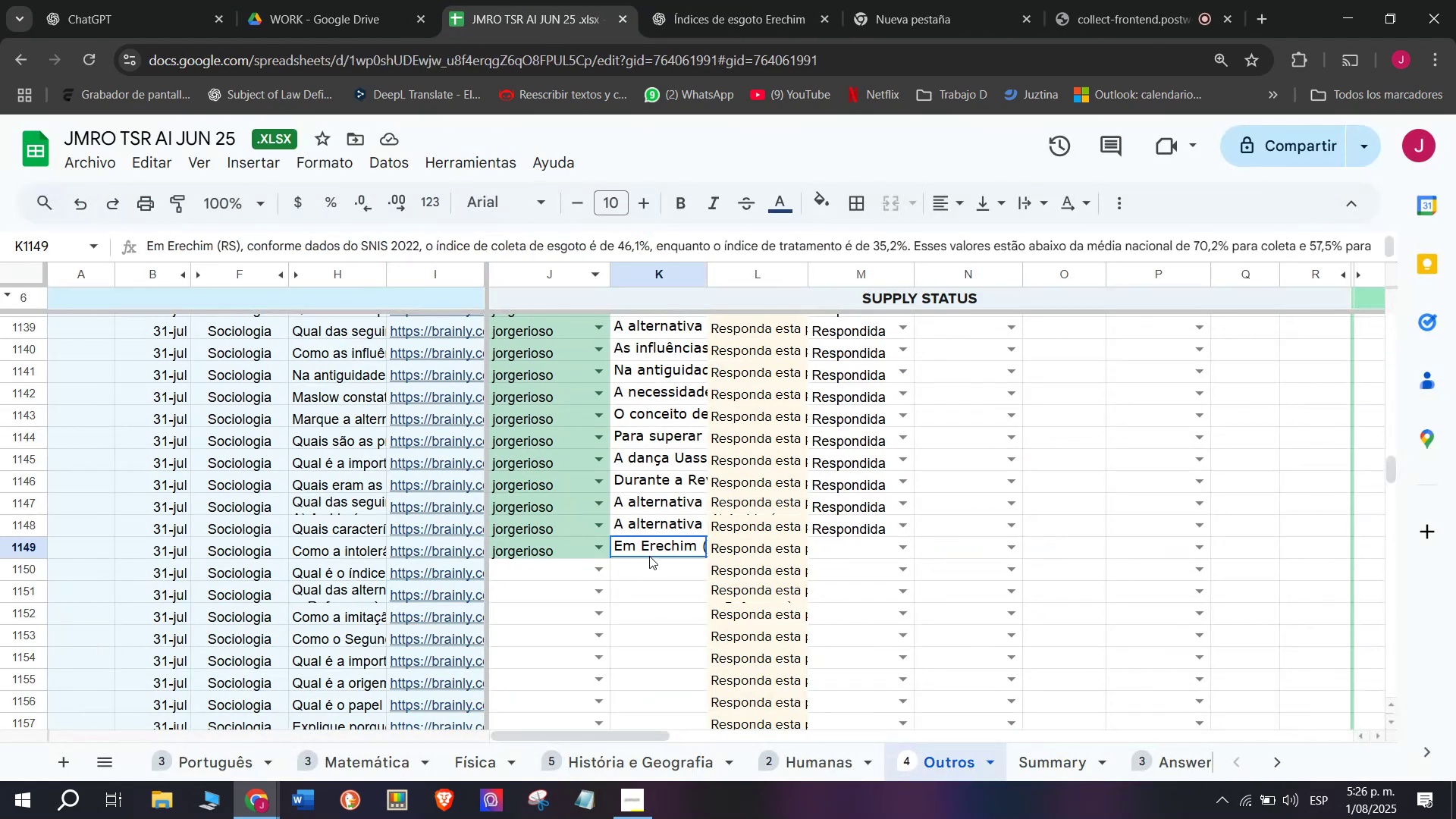 
key(Backspace)
 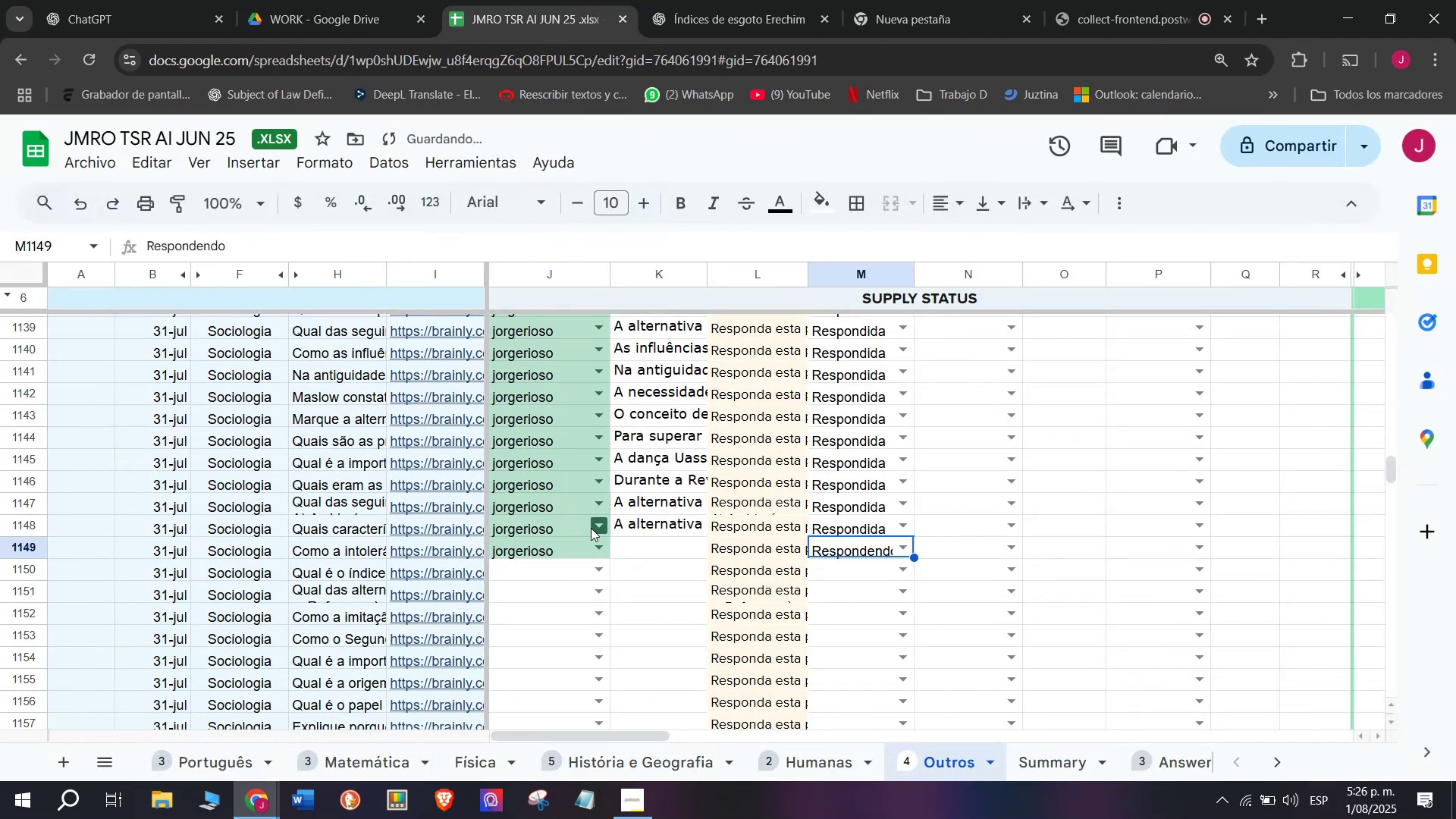 
wait(5.42)
 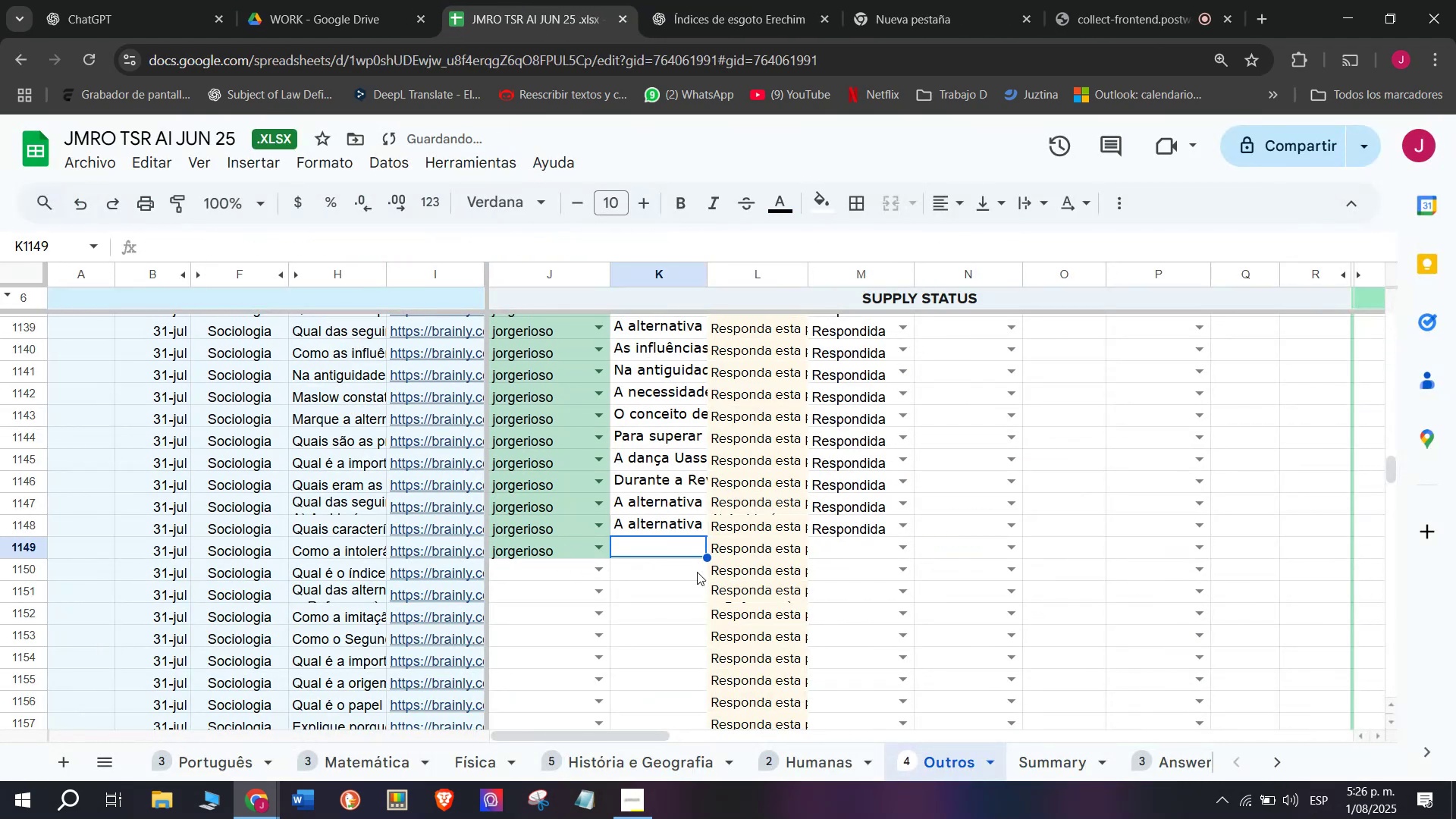 
left_click([473, 573])
 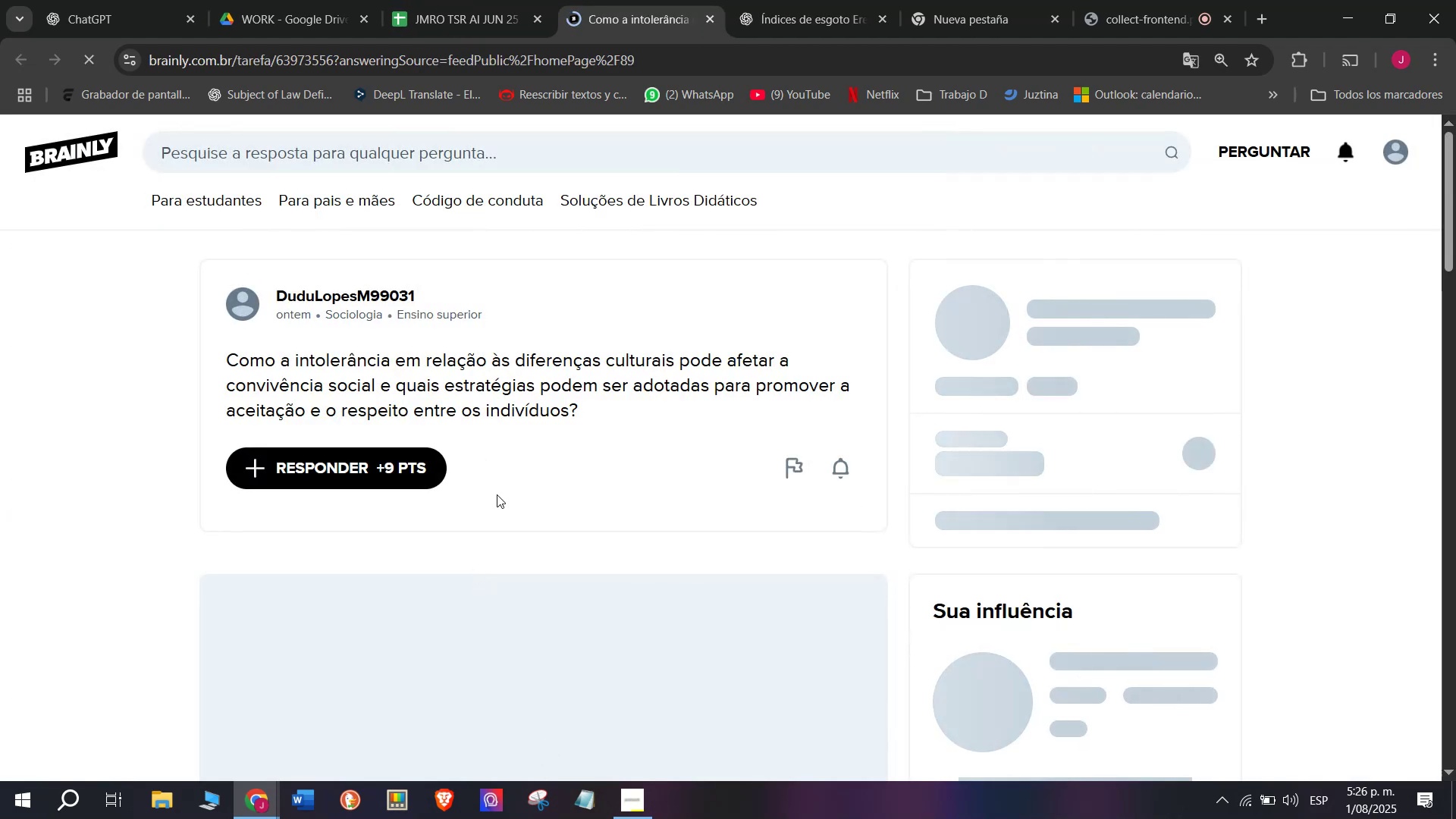 
left_click_drag(start_coordinate=[582, 419], to_coordinate=[224, 358])
 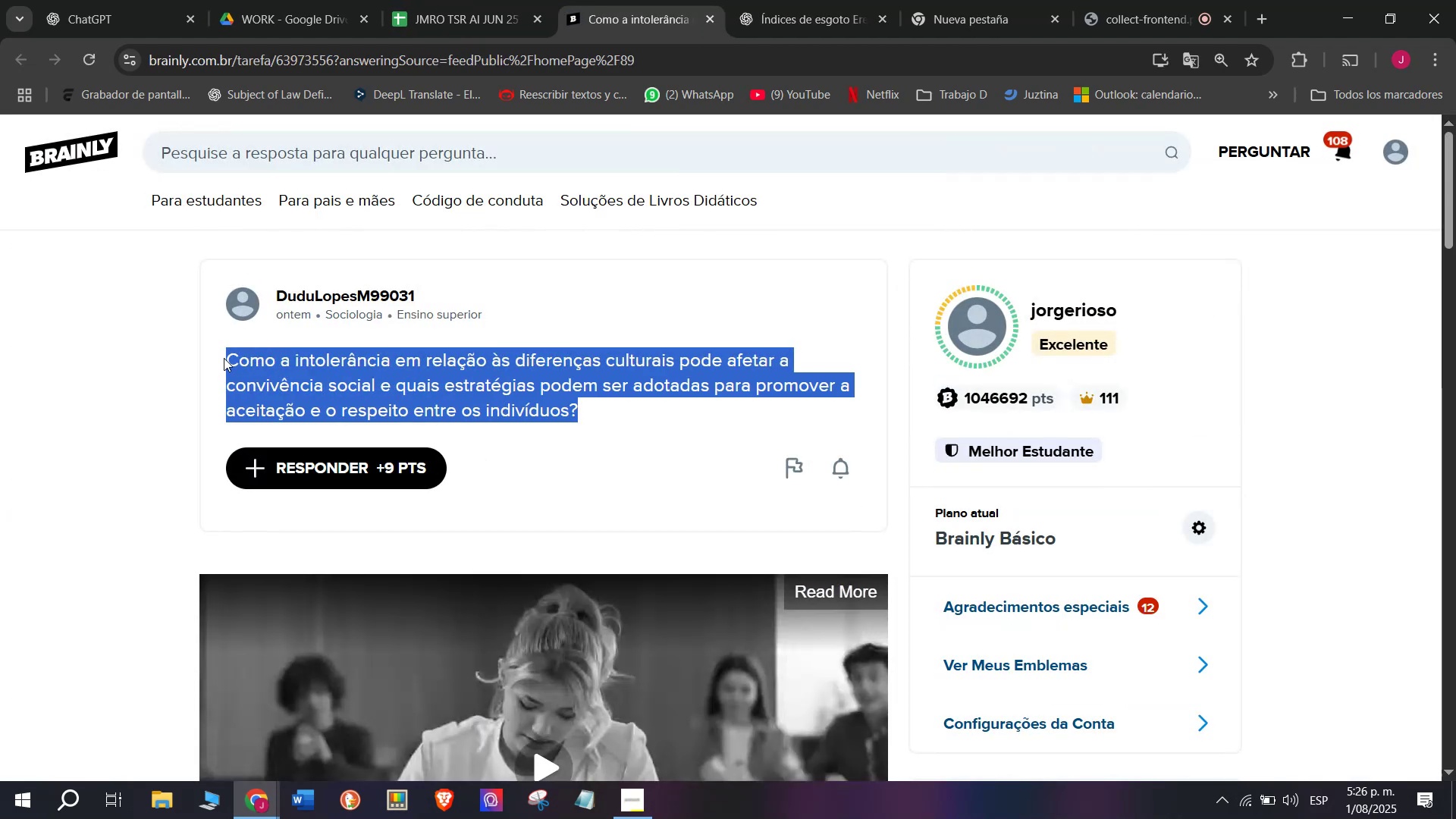 
key(Control+C)
 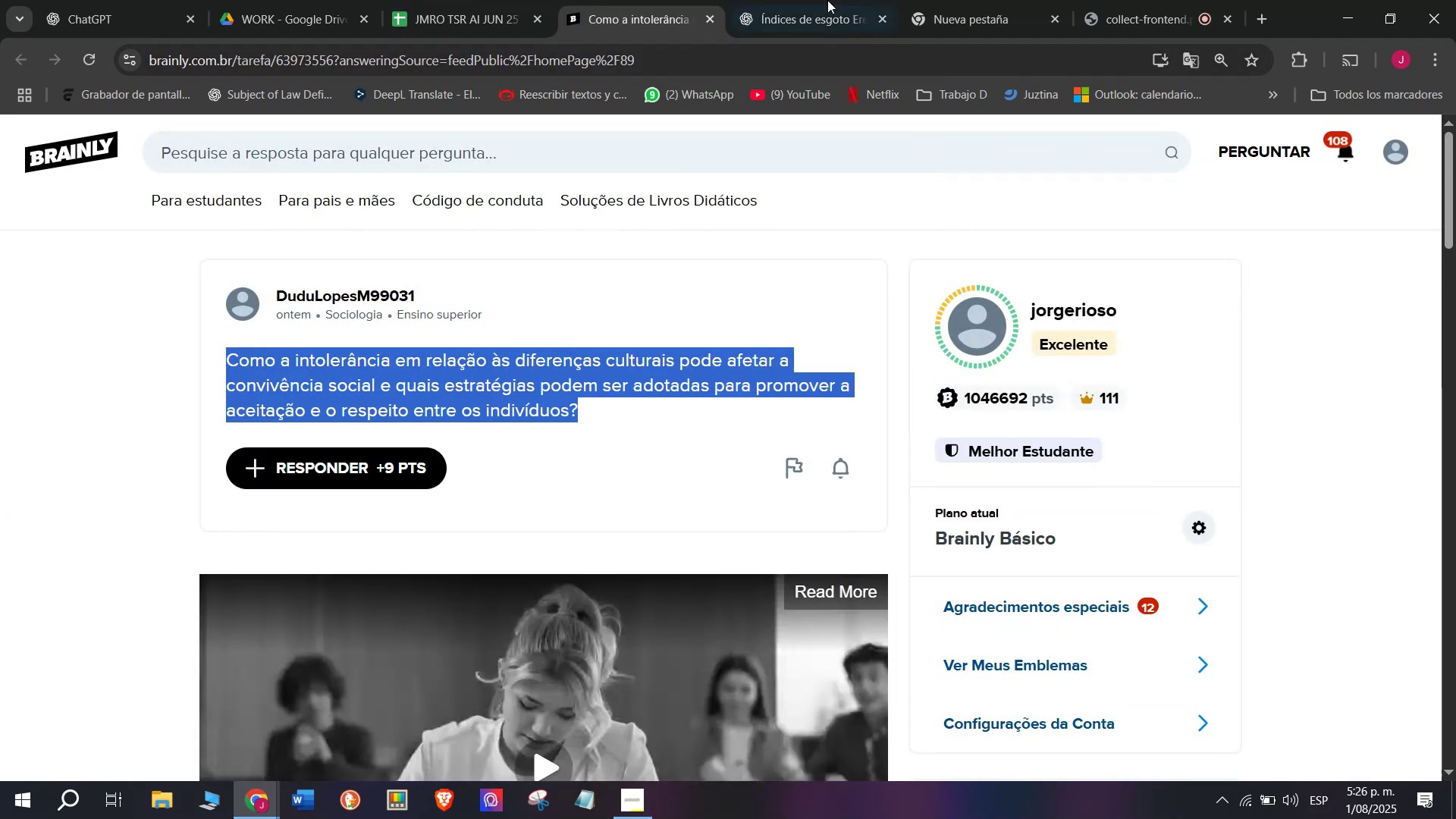 
left_click([855, 0])
 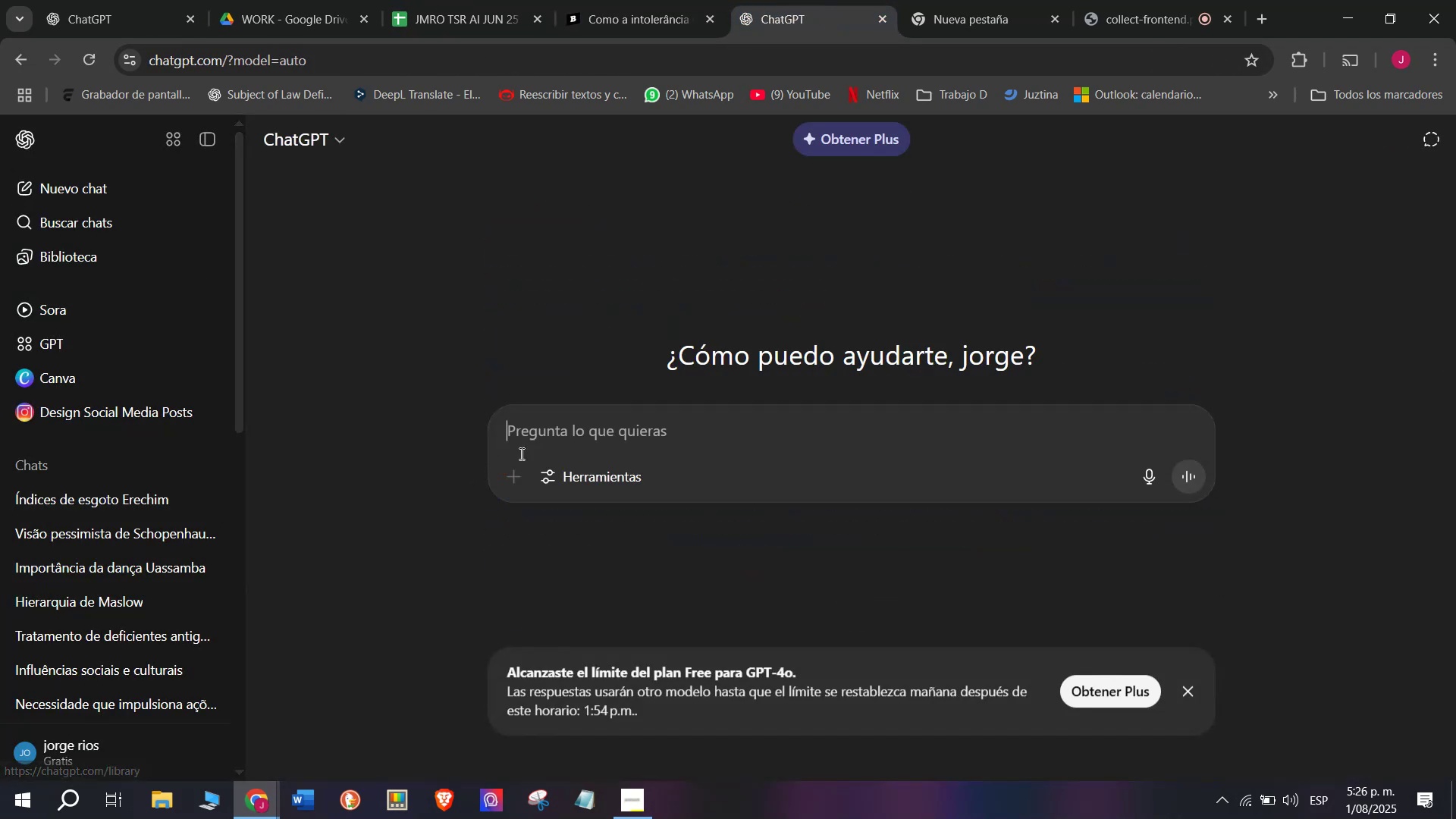 
key(Meta+MetaLeft)
 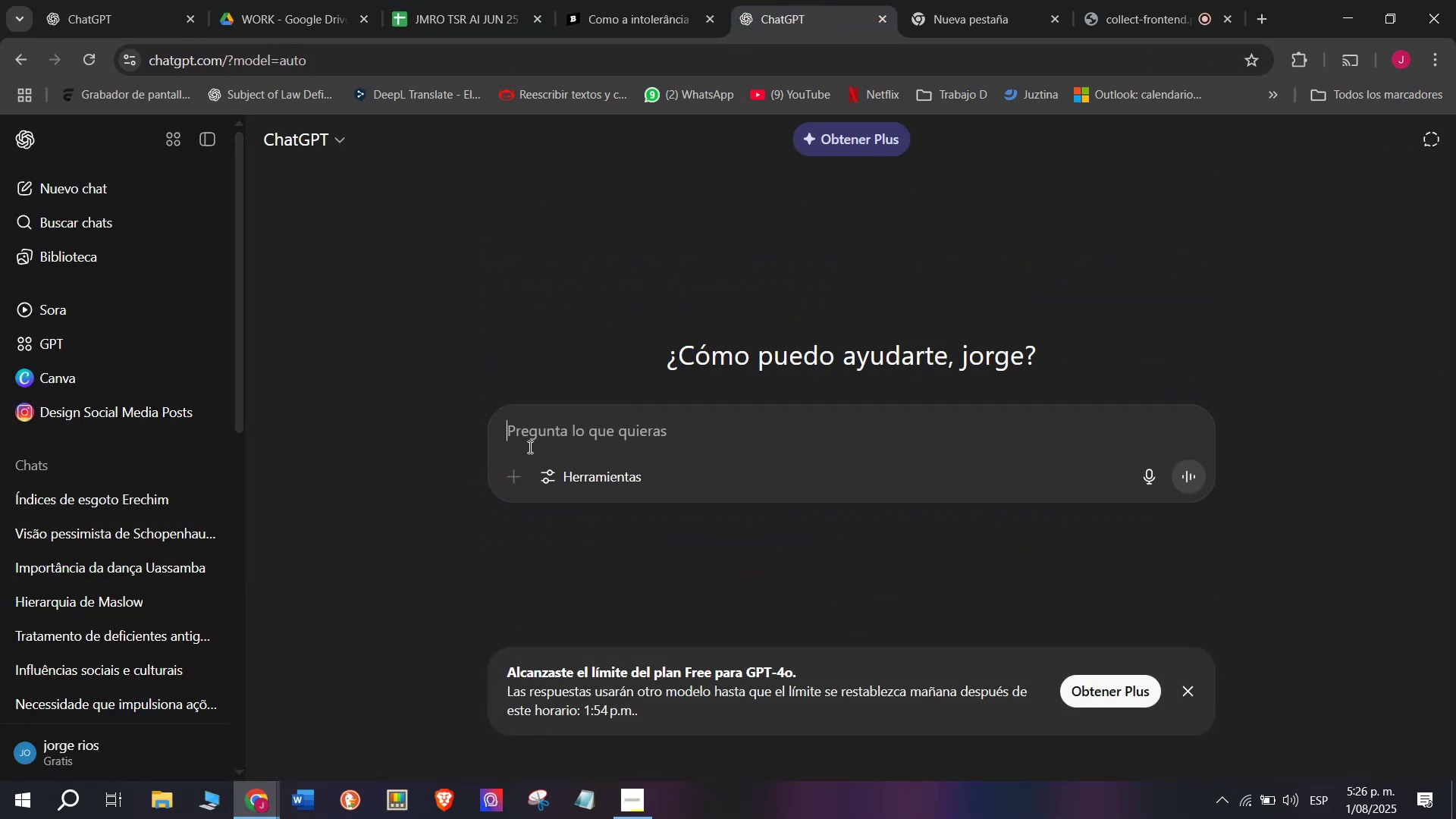 
key(Meta+V)
 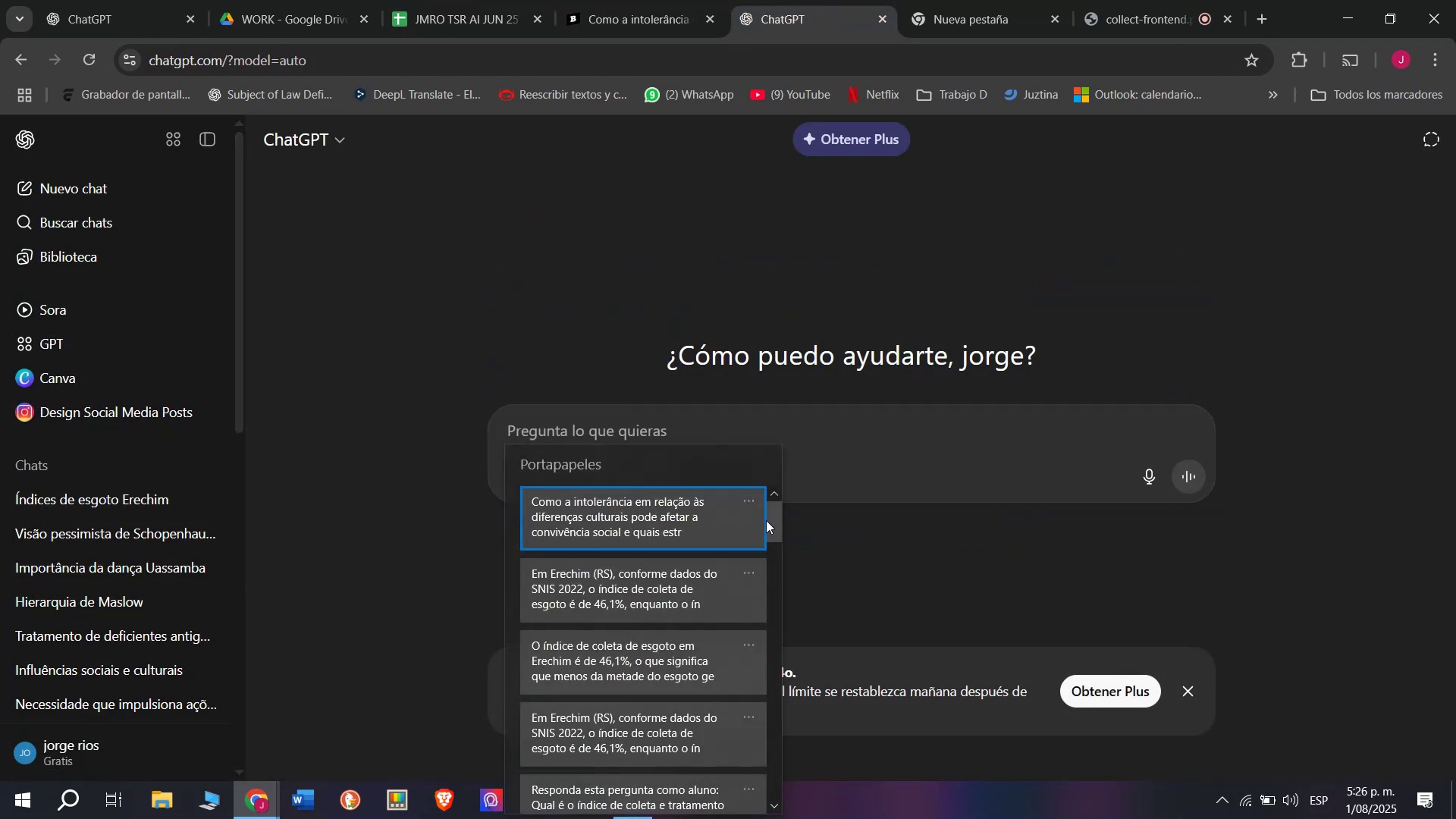 
left_click_drag(start_coordinate=[774, 529], to_coordinate=[755, 818])
 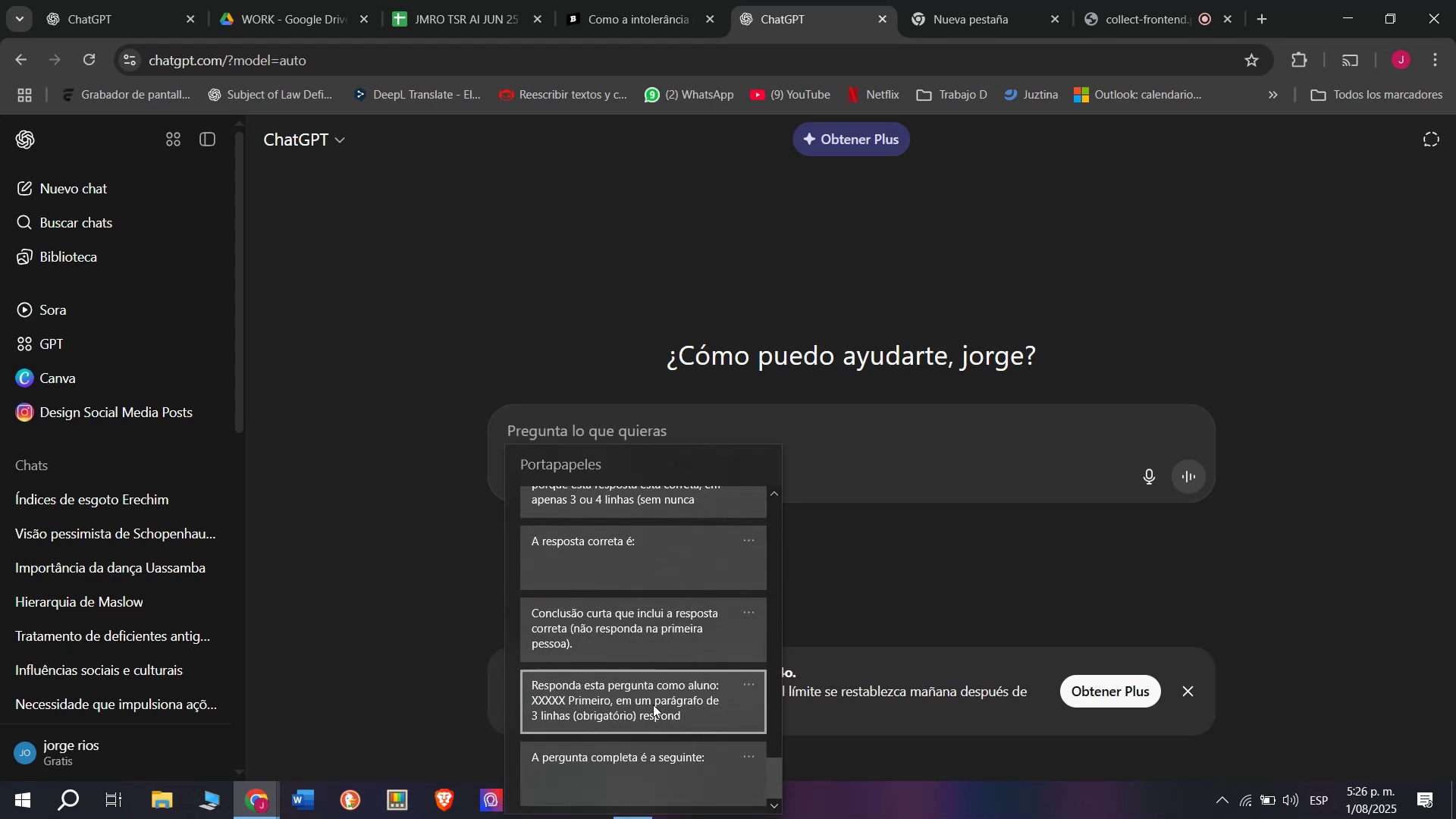 
key(Control+ControlLeft)
 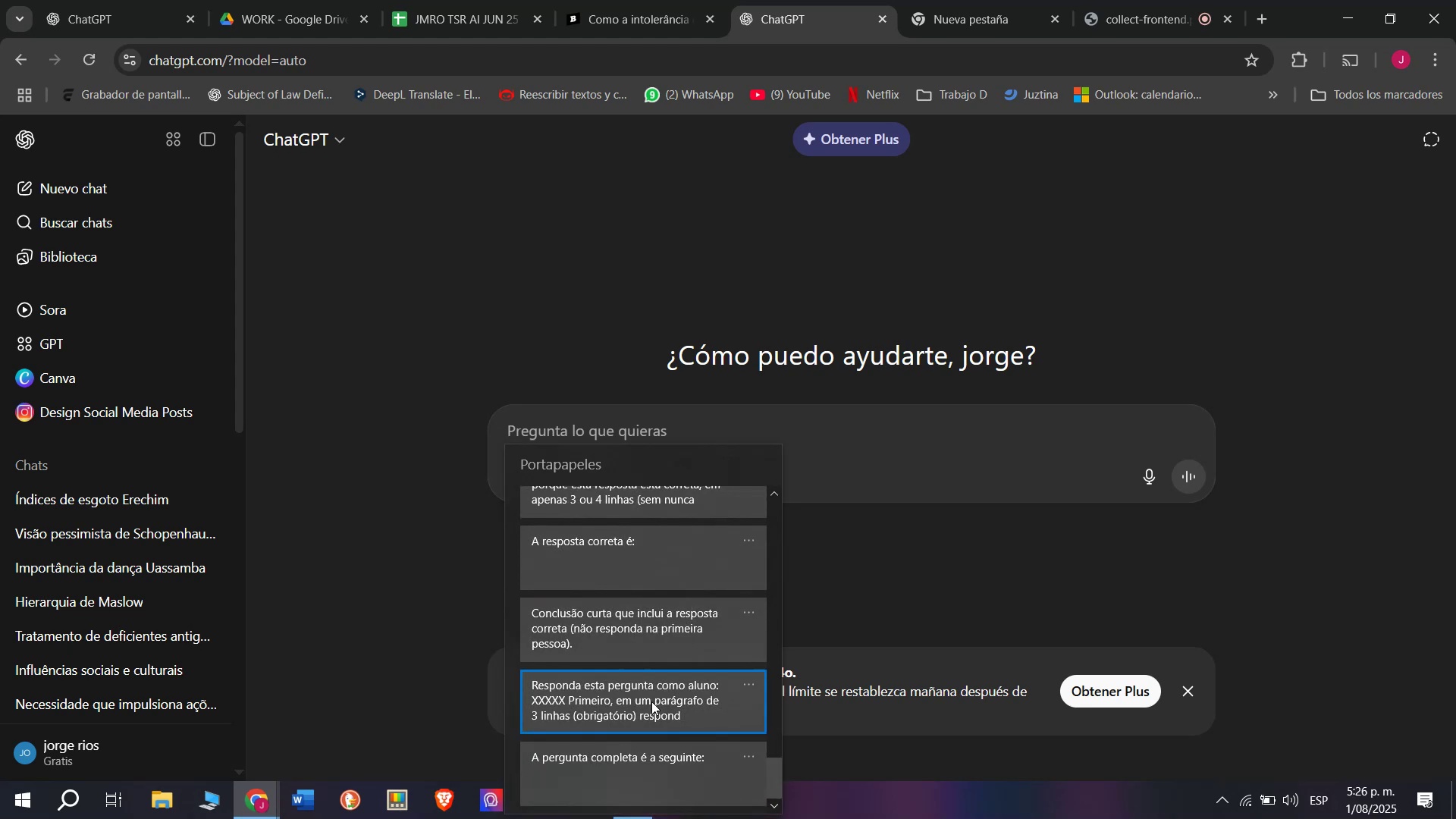 
key(Control+V)
 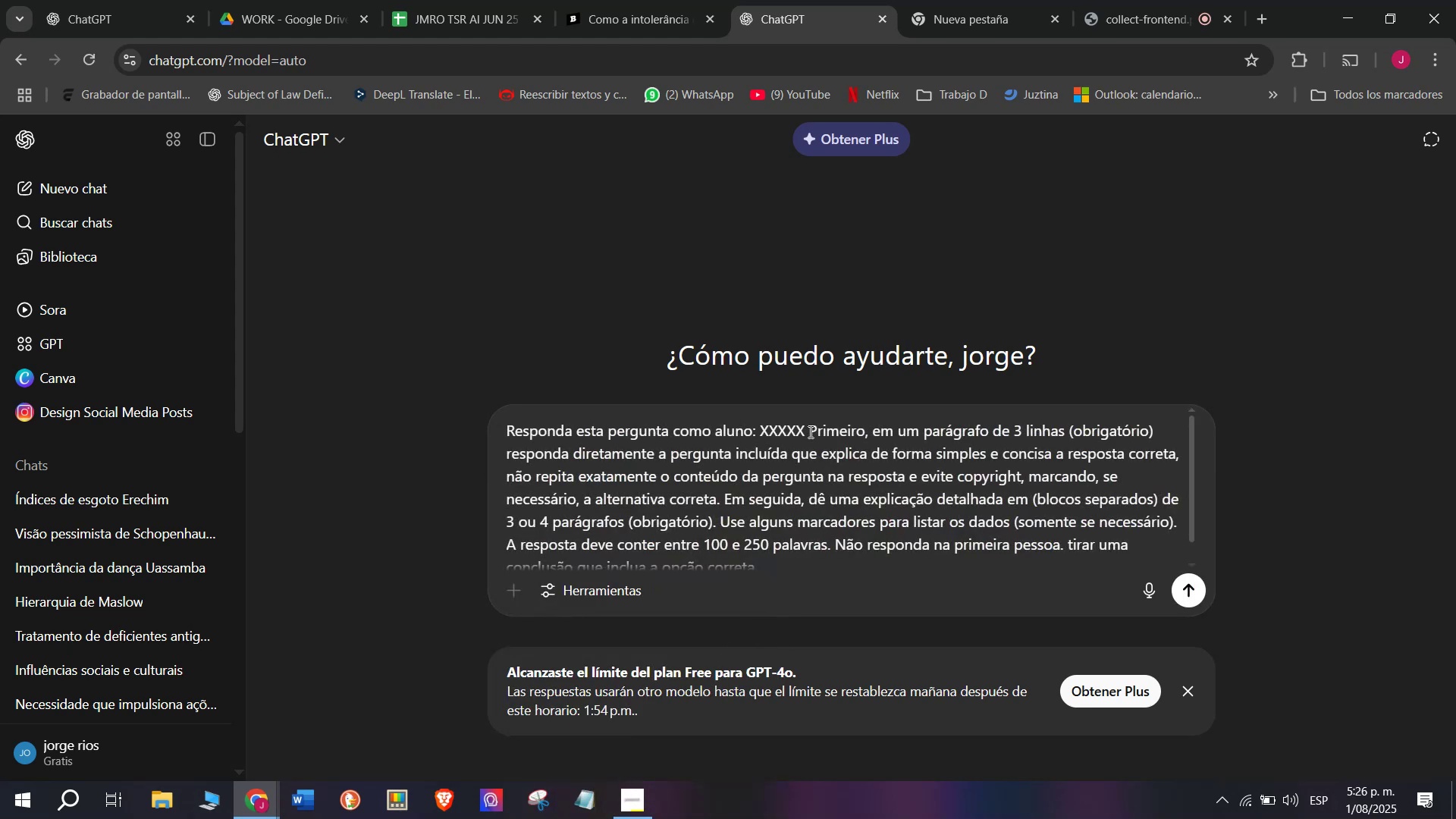 
left_click_drag(start_coordinate=[805, 425], to_coordinate=[763, 425])
 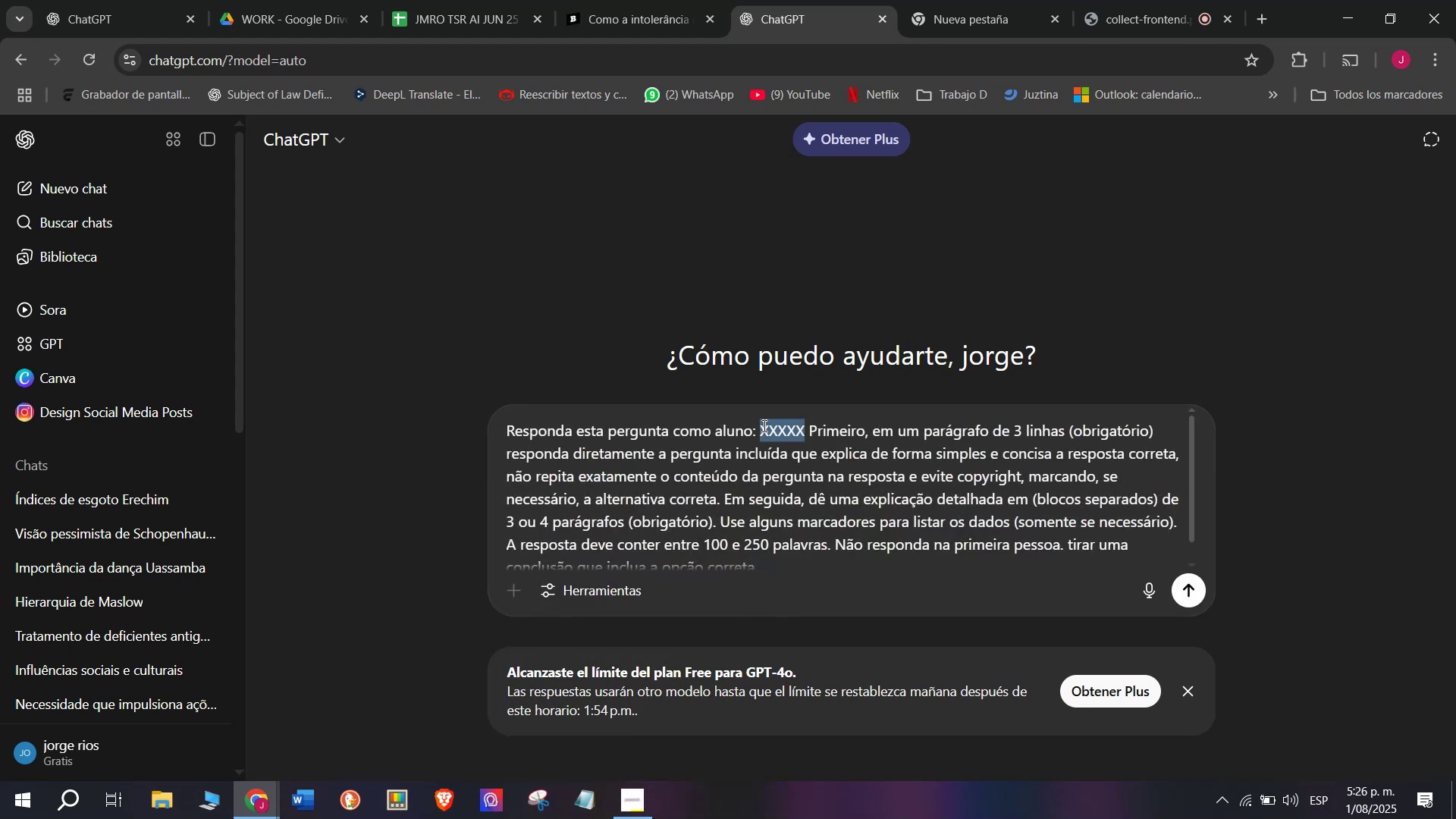 
key(Meta+MetaLeft)
 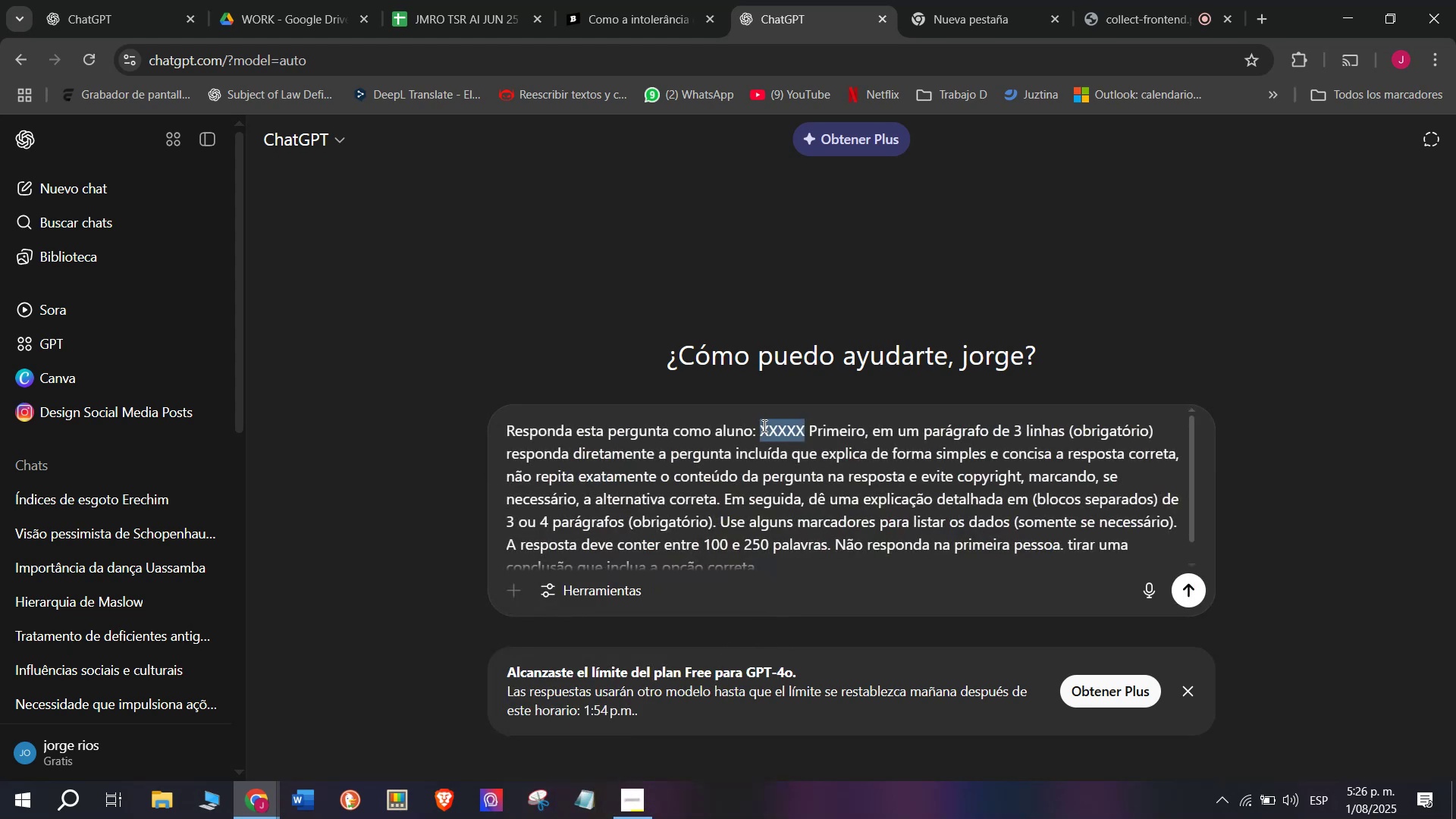 
key(Meta+V)
 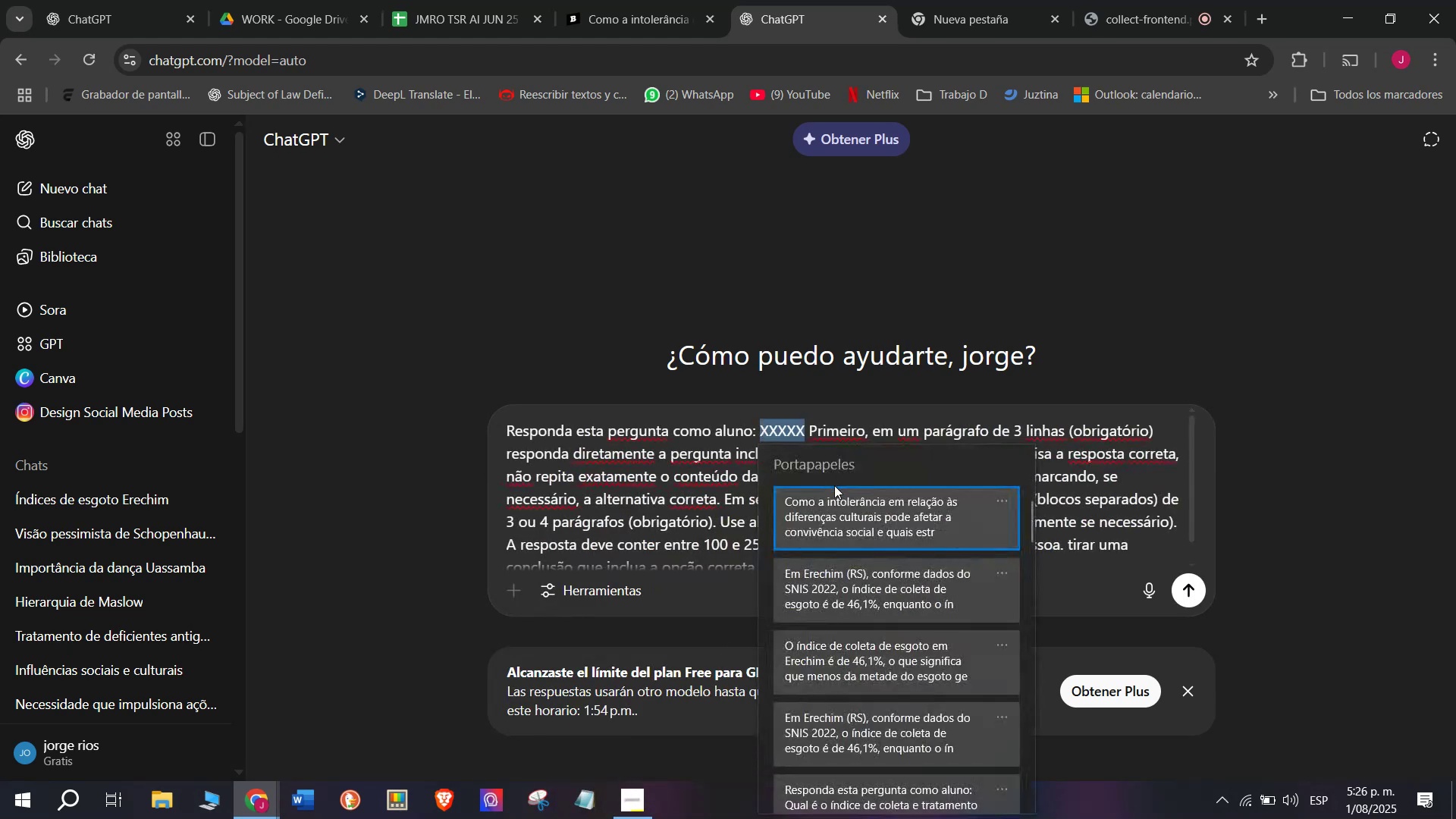 
left_click([834, 500])
 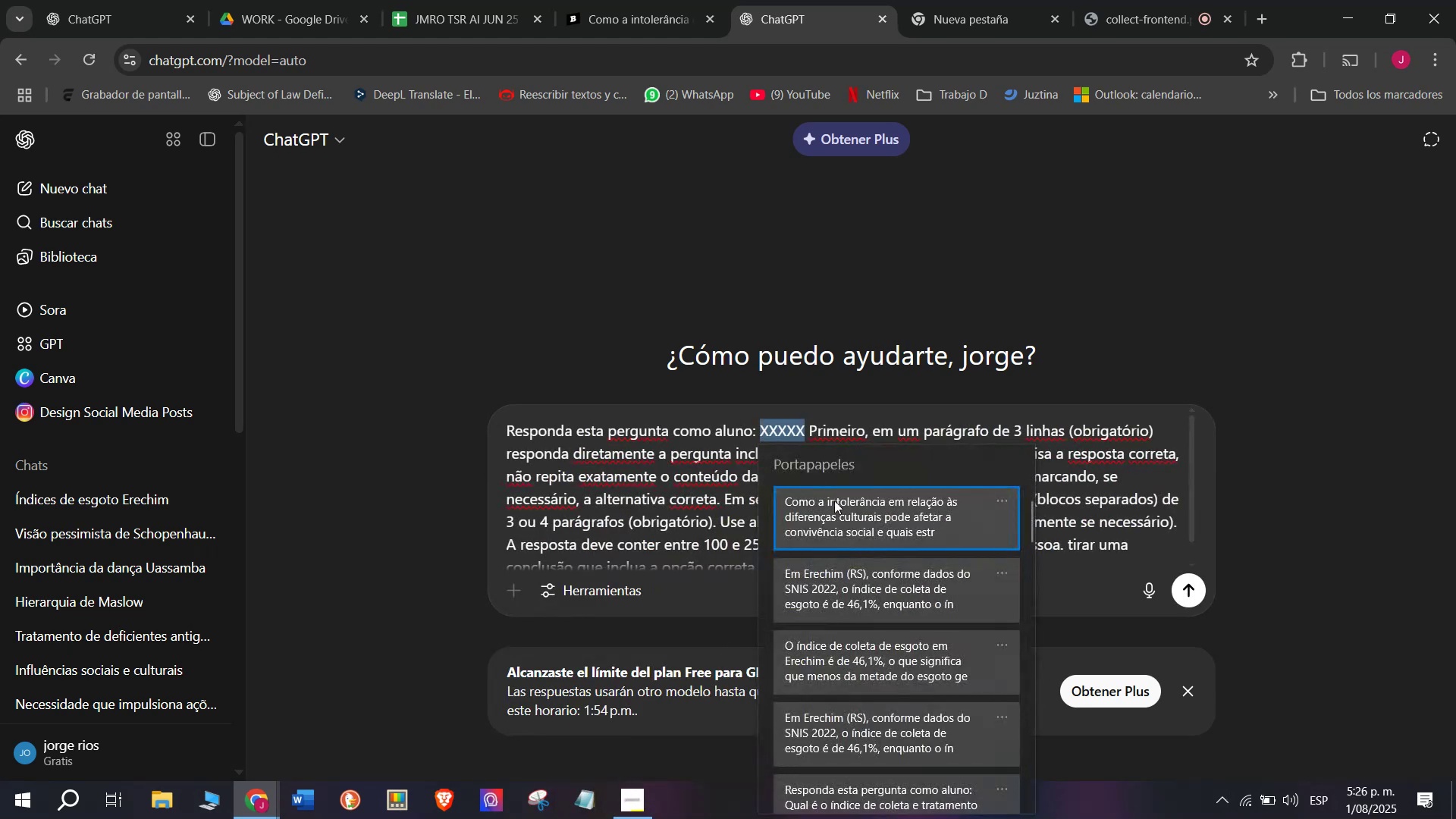 
key(Control+ControlLeft)
 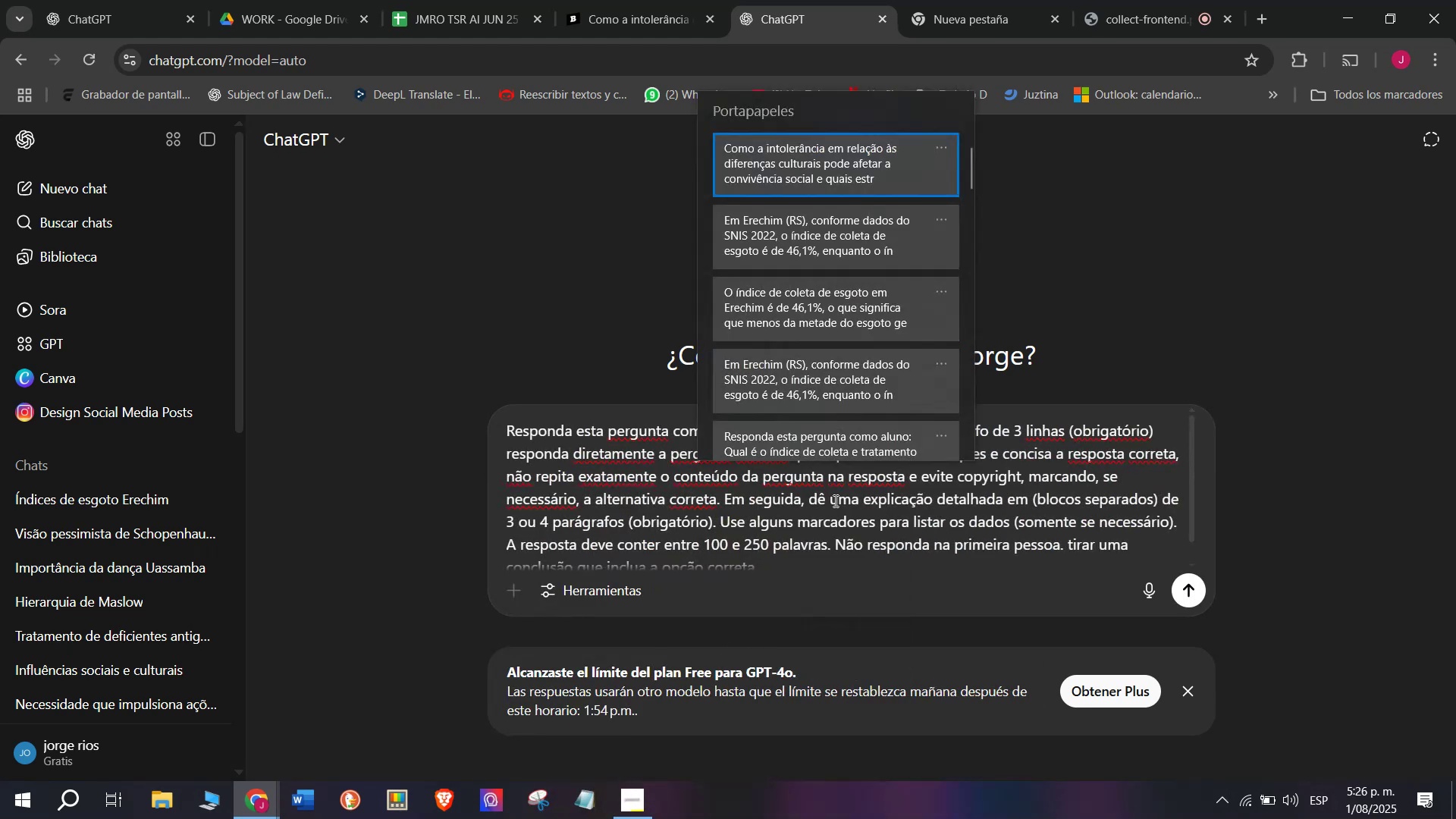 
key(Control+V)
 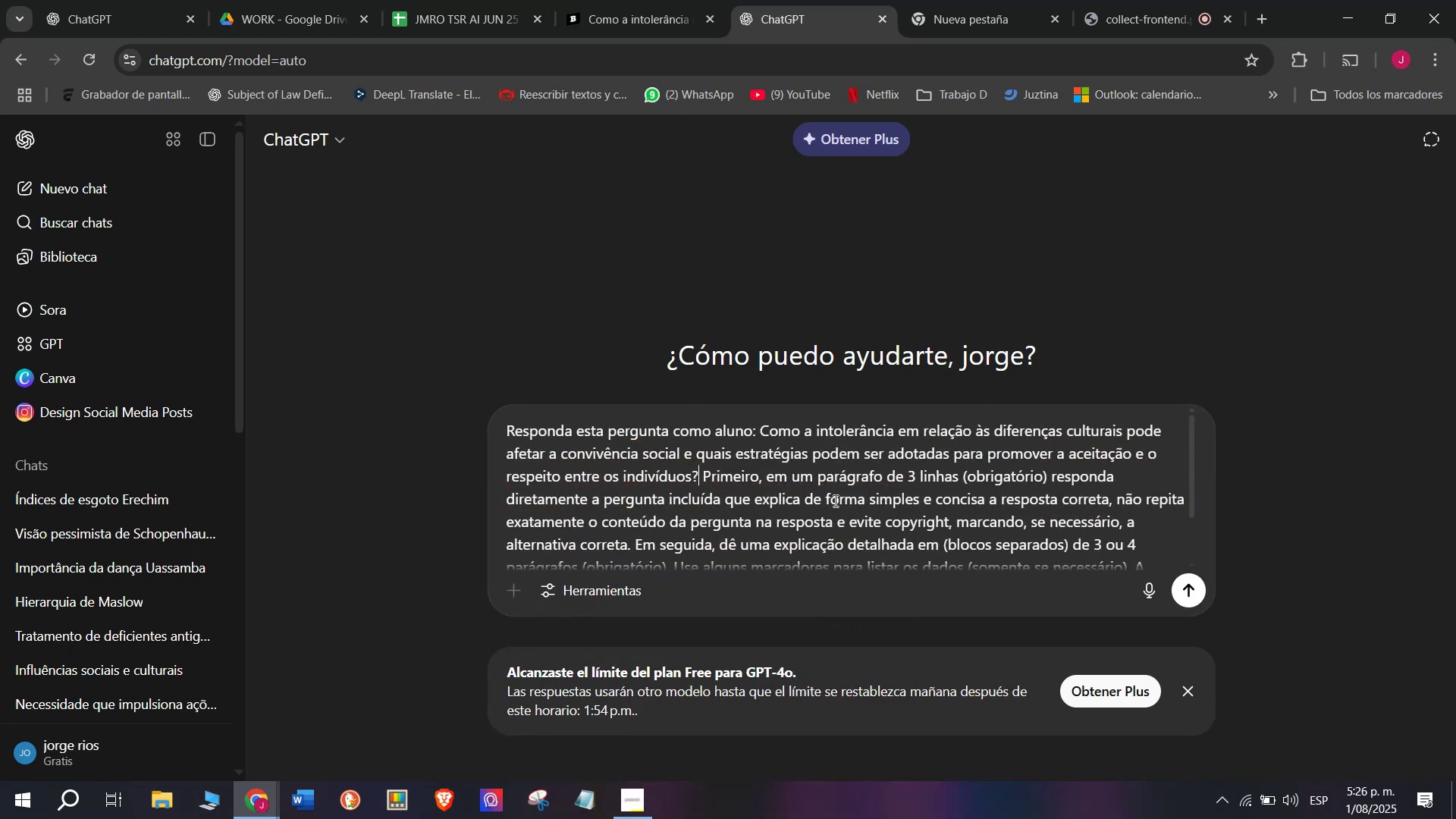 
key(Enter)
 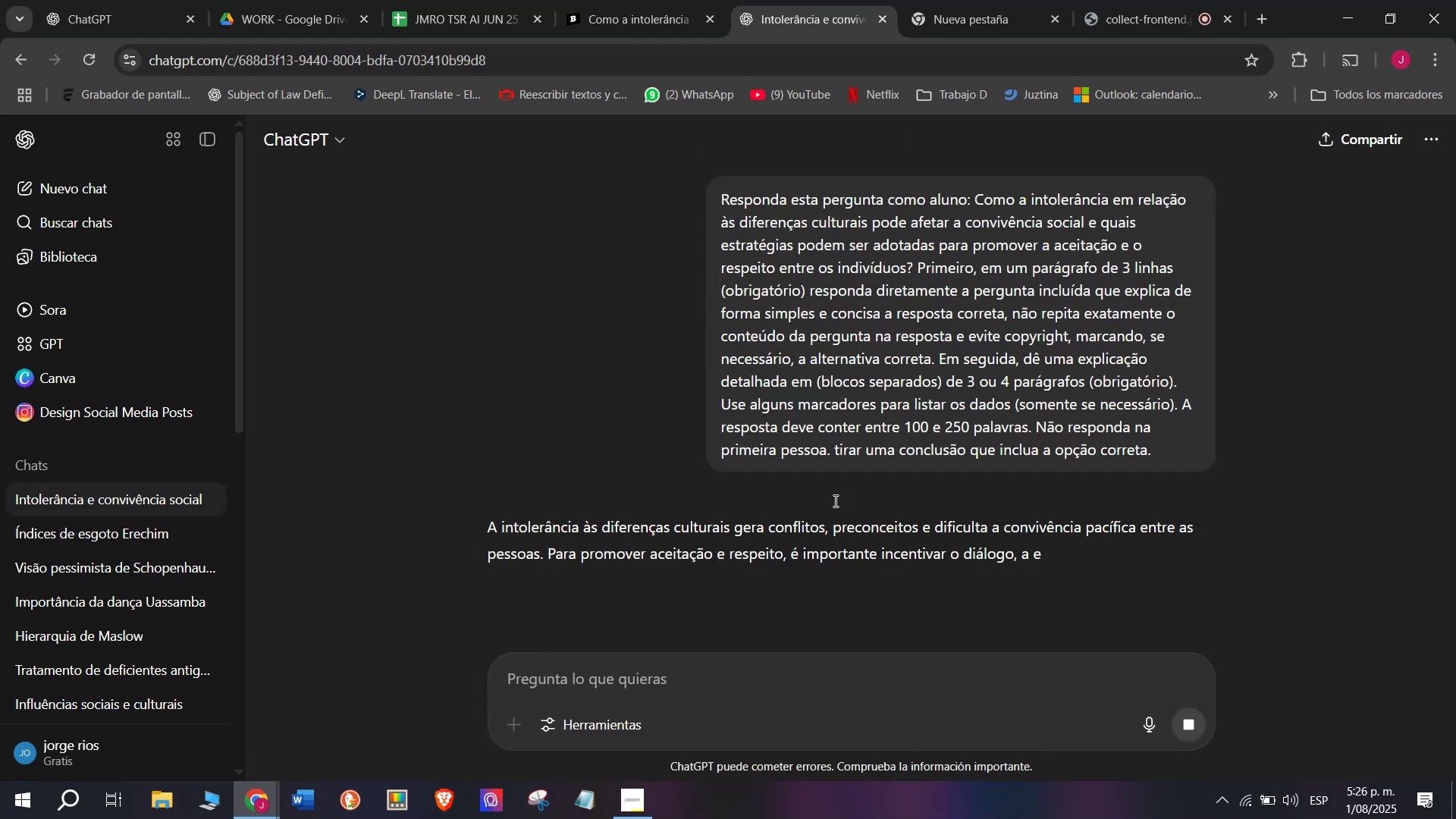 
scroll: coordinate [702, 493], scroll_direction: down, amount: 1.0
 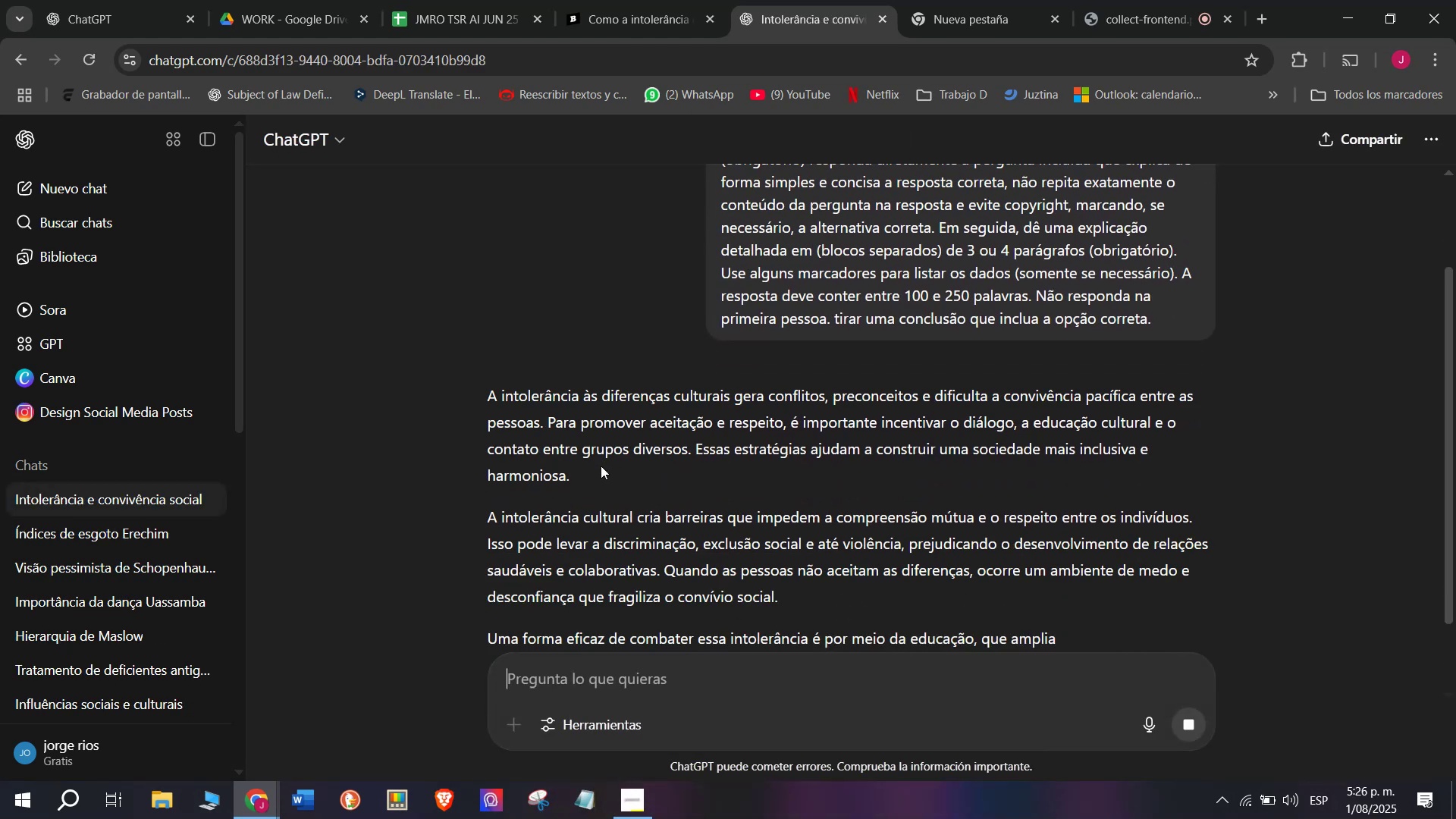 
left_click_drag(start_coordinate=[582, 484], to_coordinate=[477, 401])
 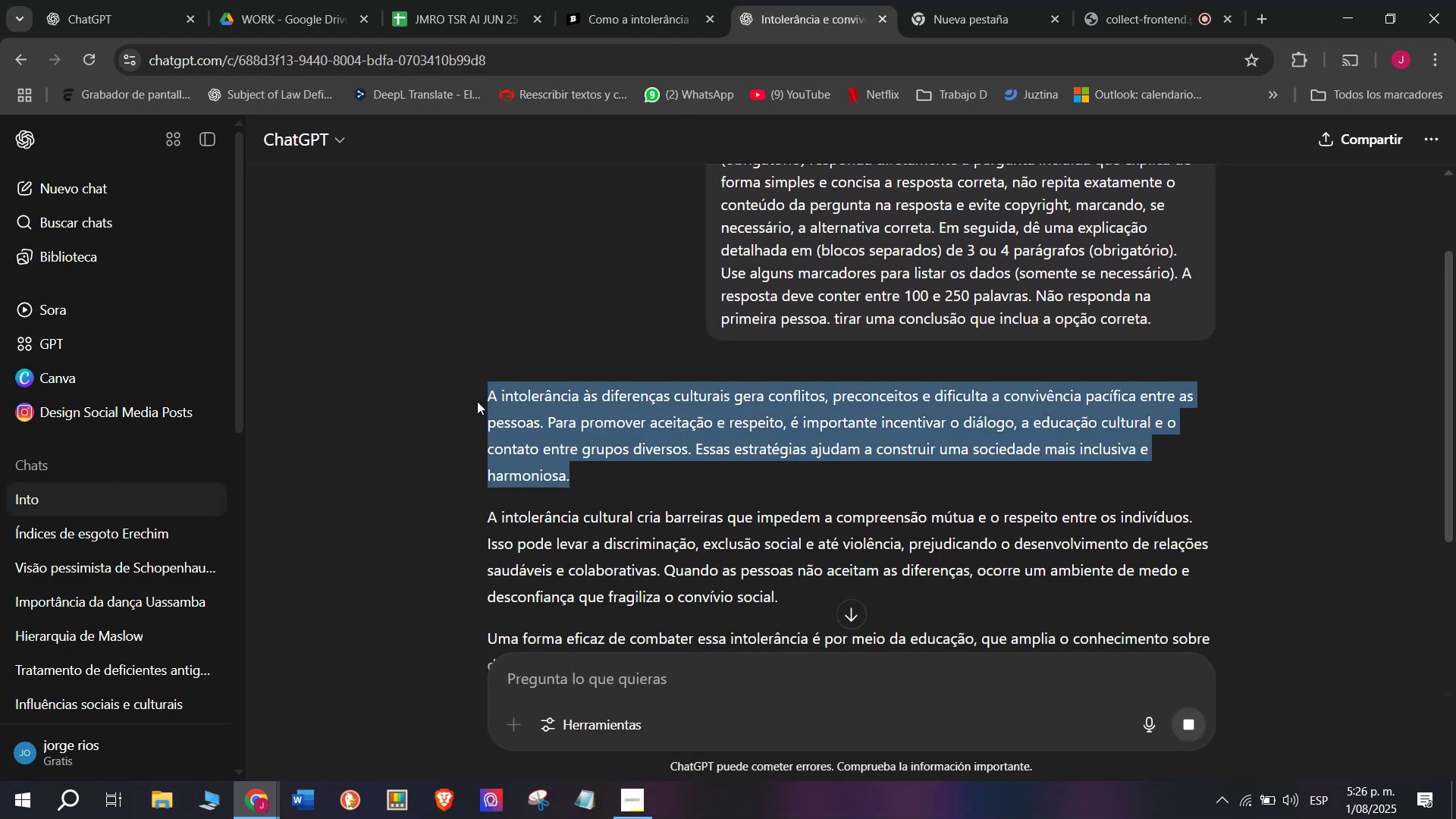 
key(Control+C)
 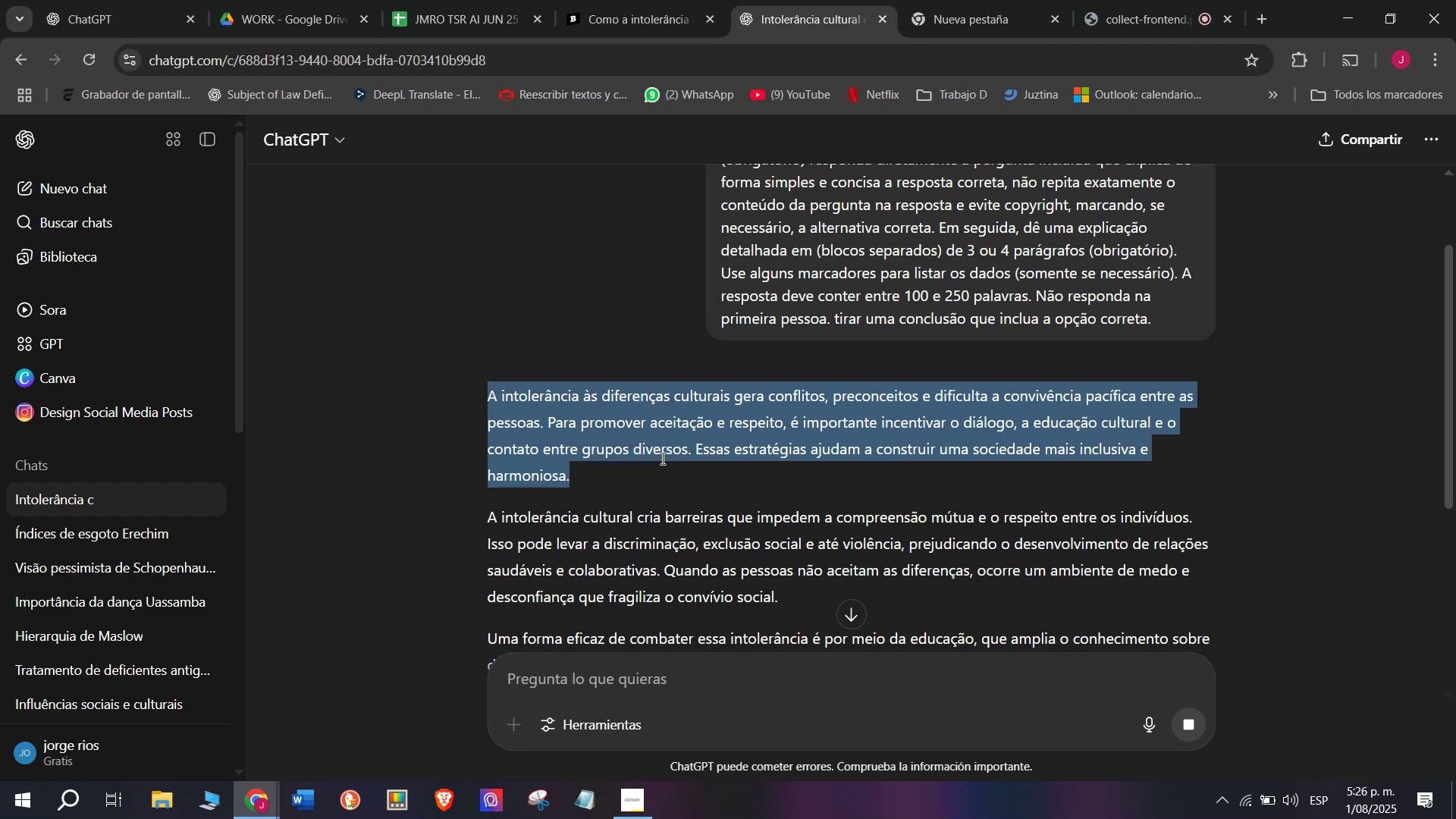 
scroll: coordinate [664, 460], scroll_direction: down, amount: 1.0
 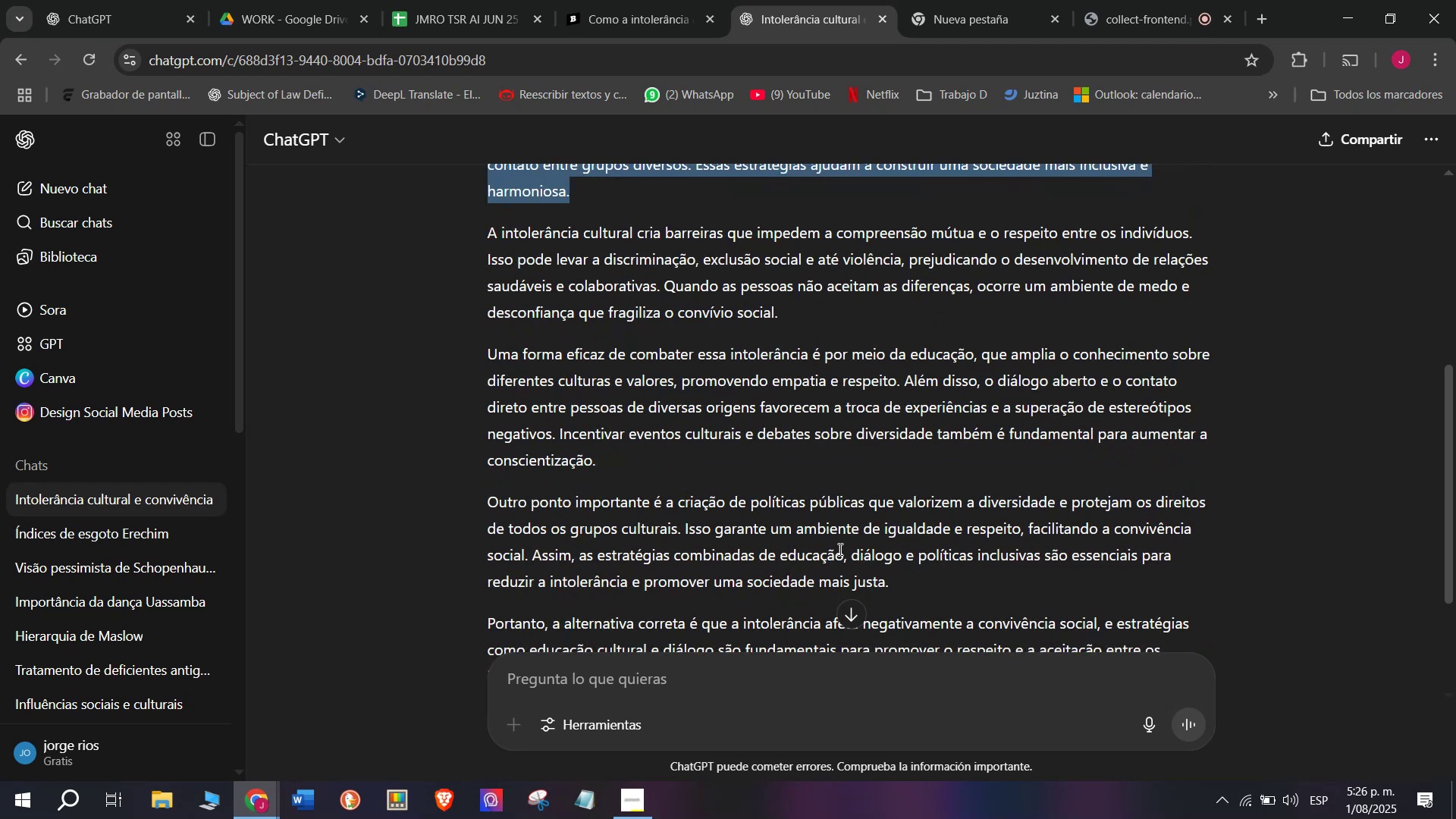 
left_click_drag(start_coordinate=[899, 588], to_coordinate=[479, 241])
 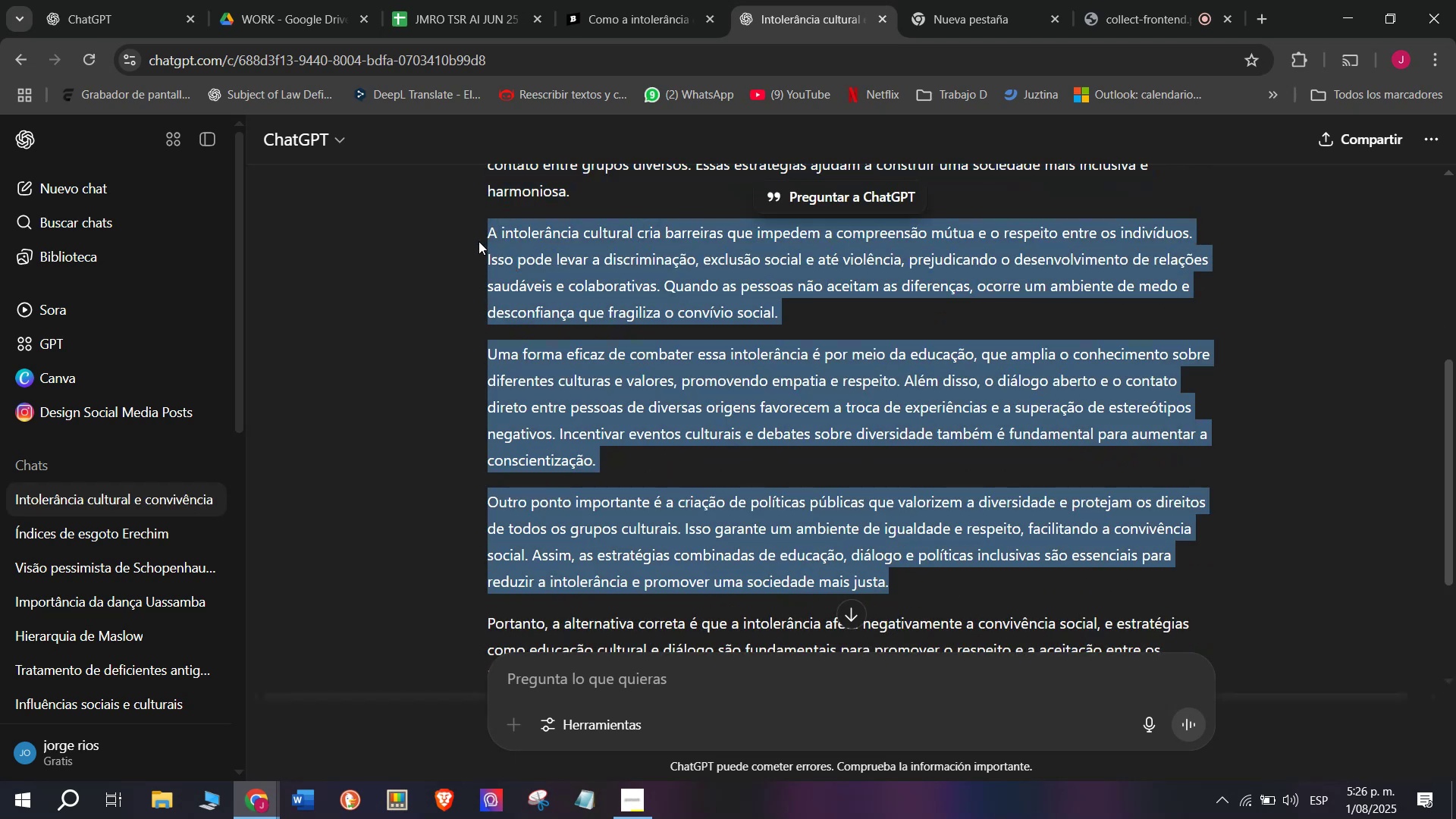 
key(Control+C)
 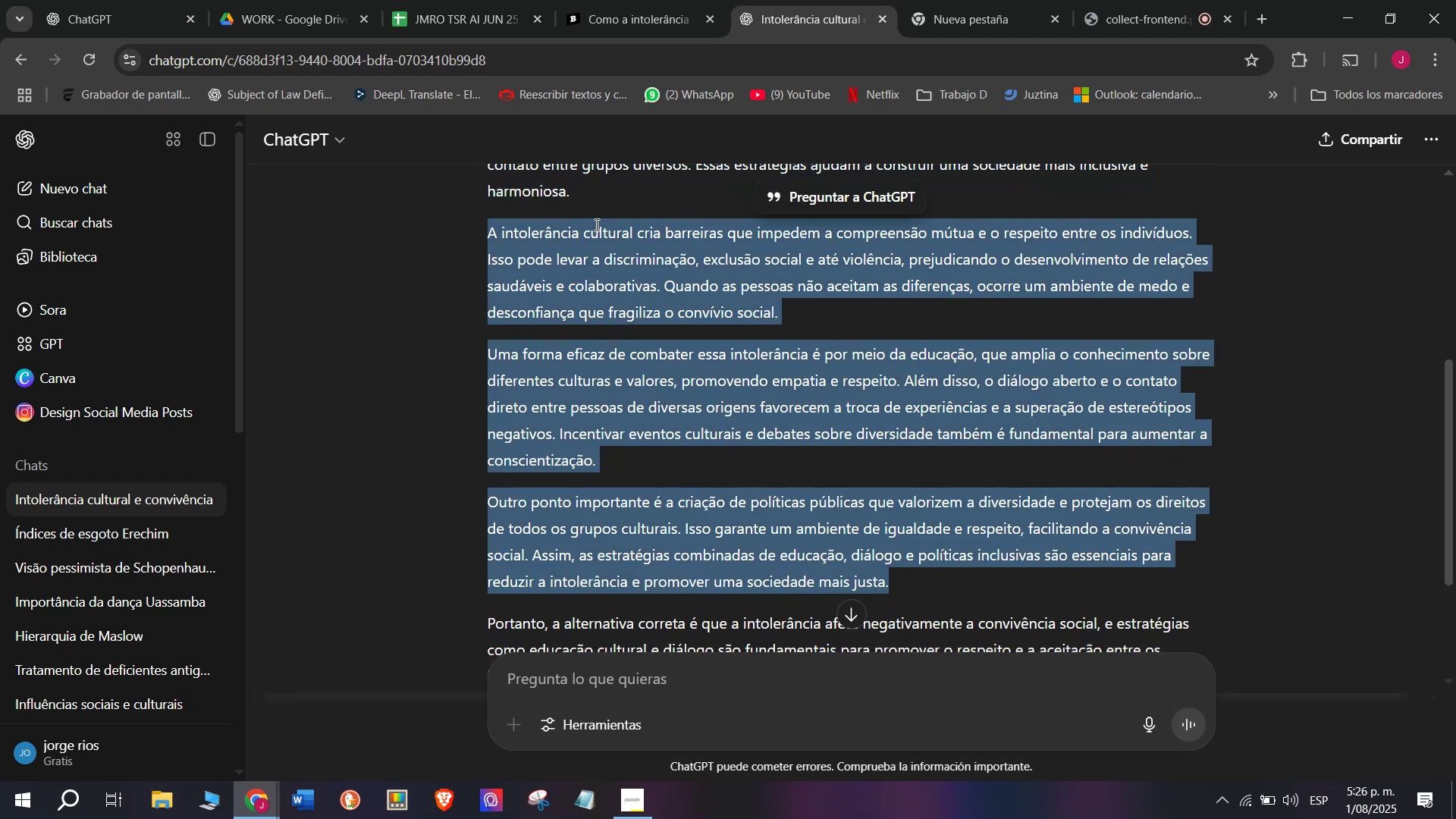 
left_click([616, 0])
 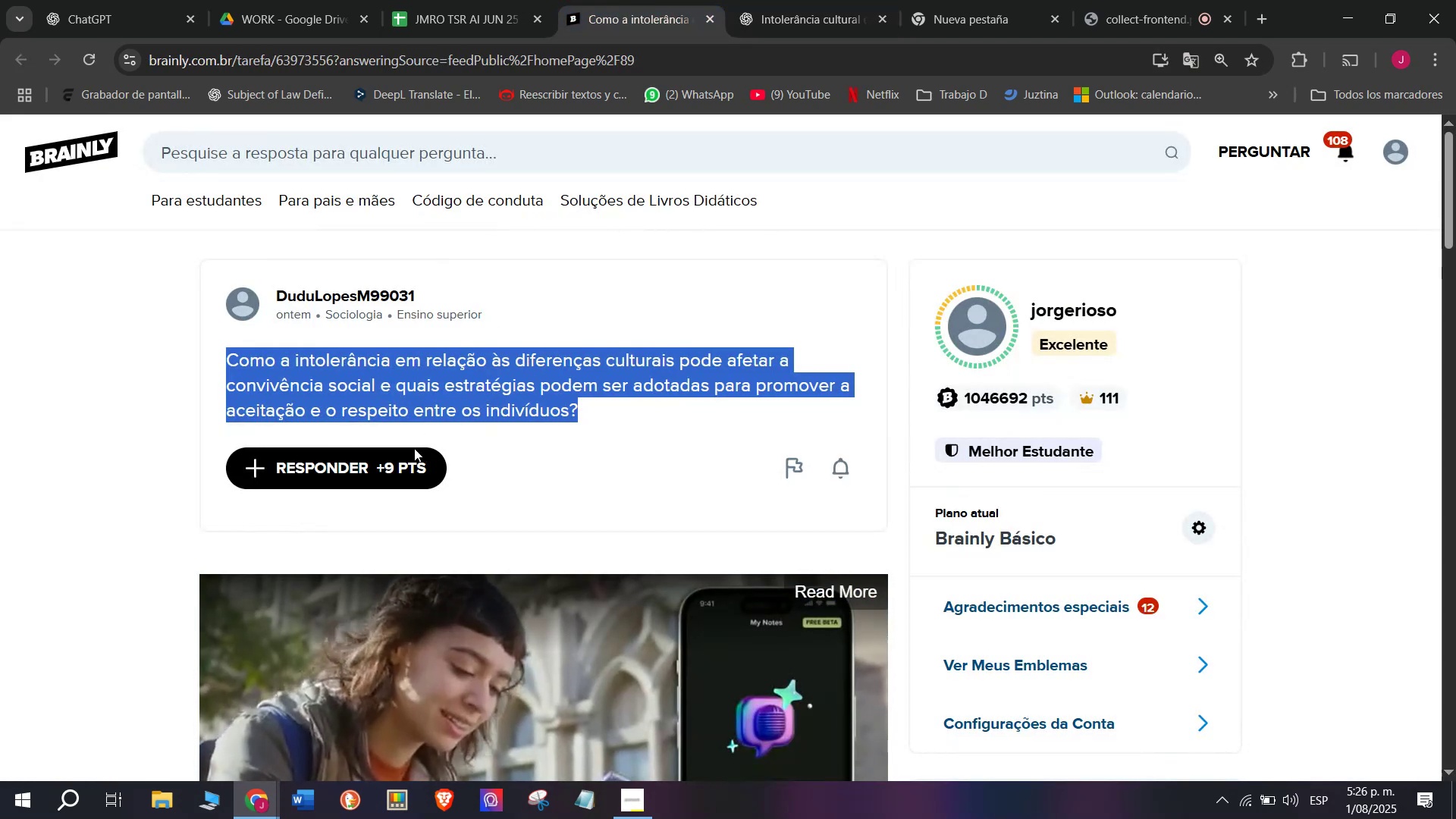 
left_click([405, 463])
 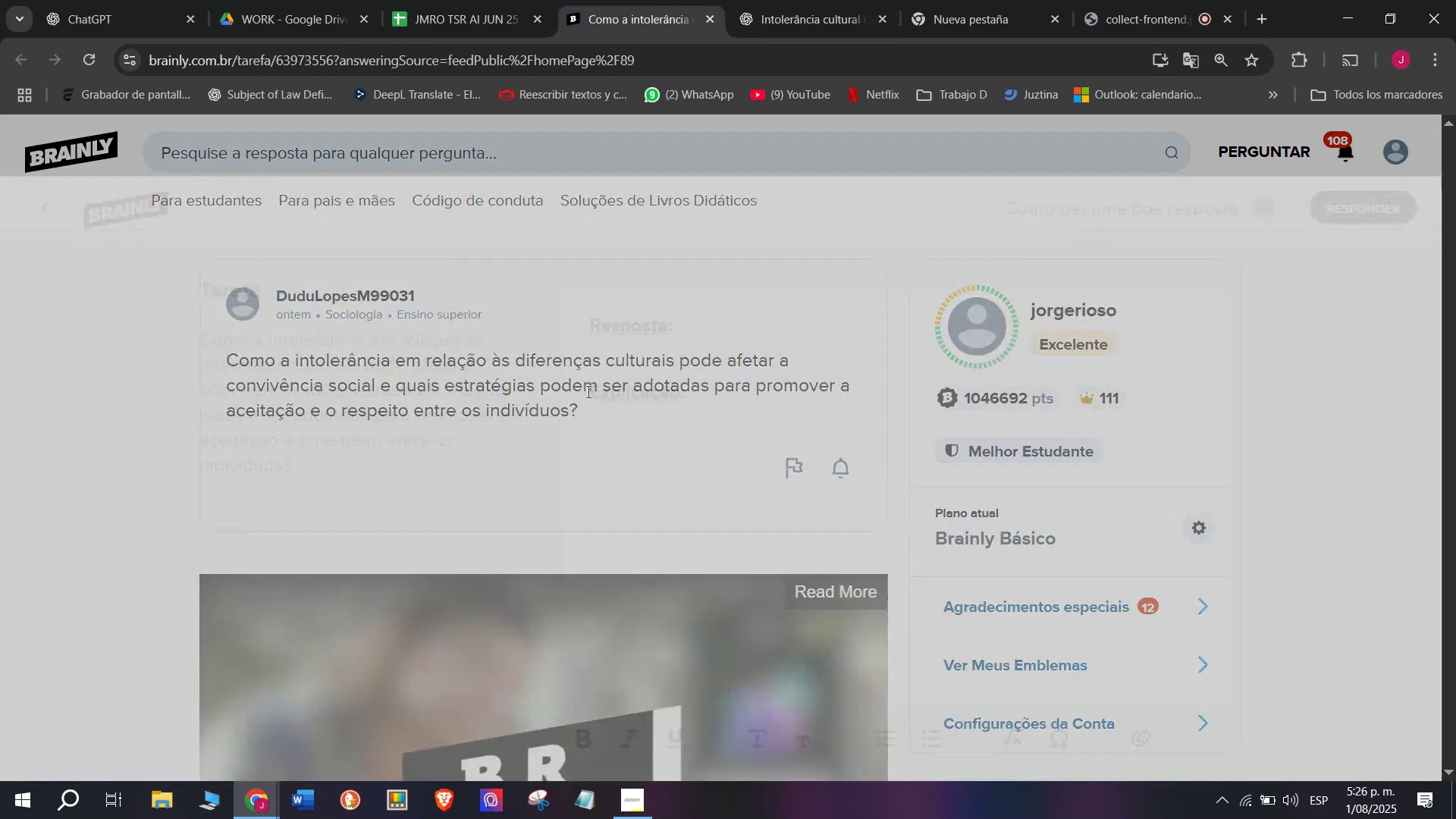 
left_click_drag(start_coordinate=[732, 402], to_coordinate=[550, 253])
 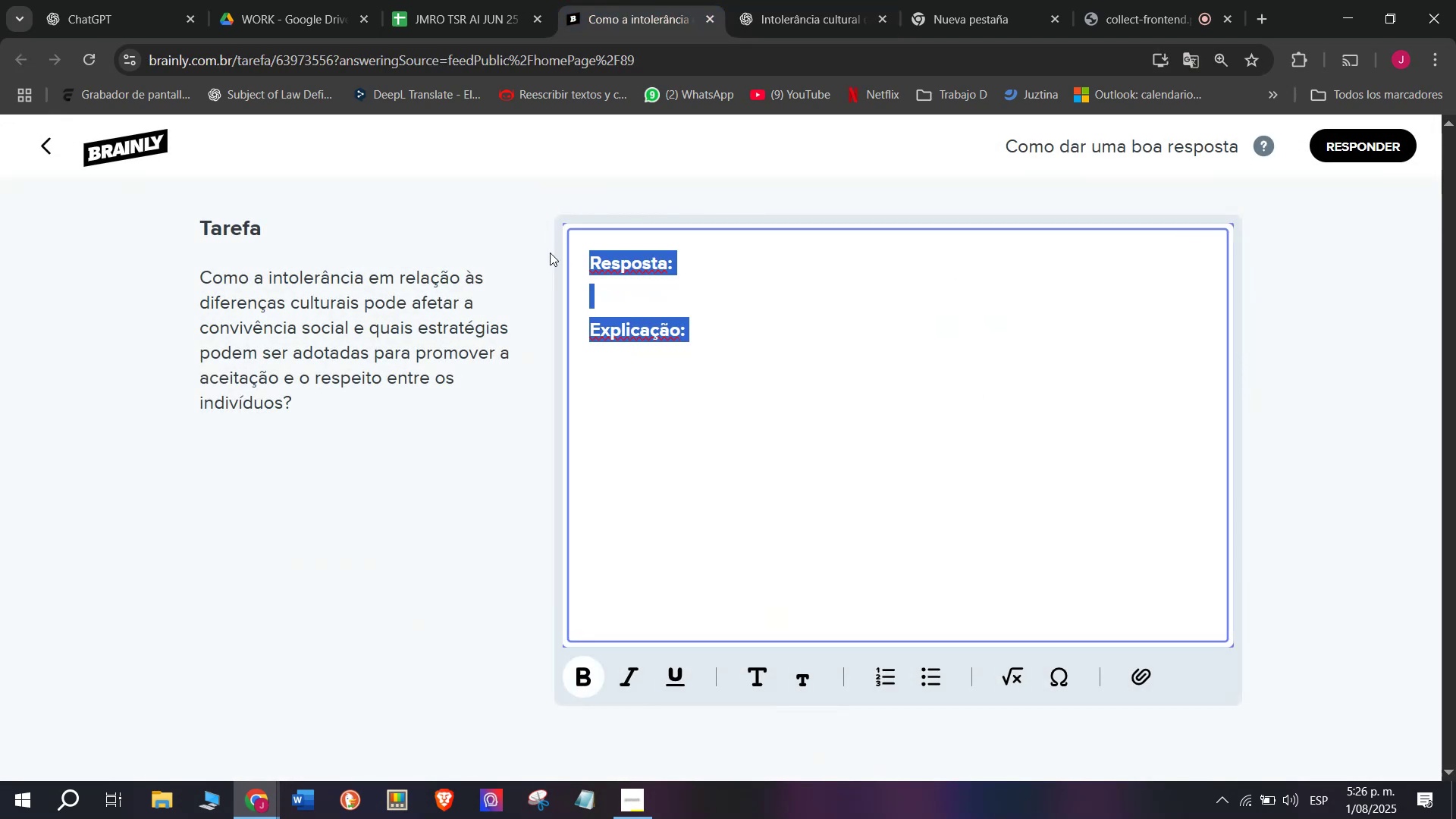 
key(Meta+MetaLeft)
 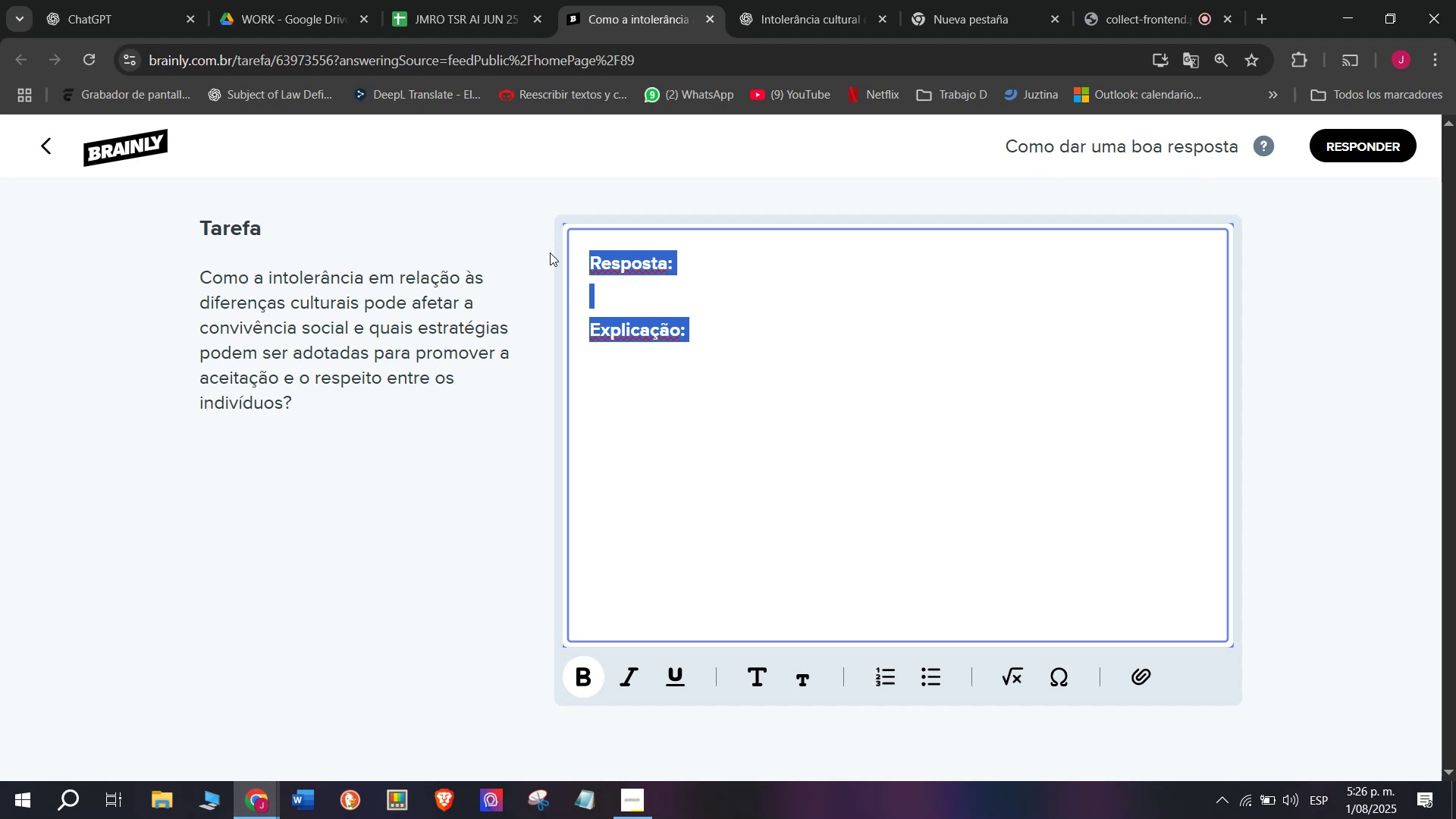 
key(Meta+V)
 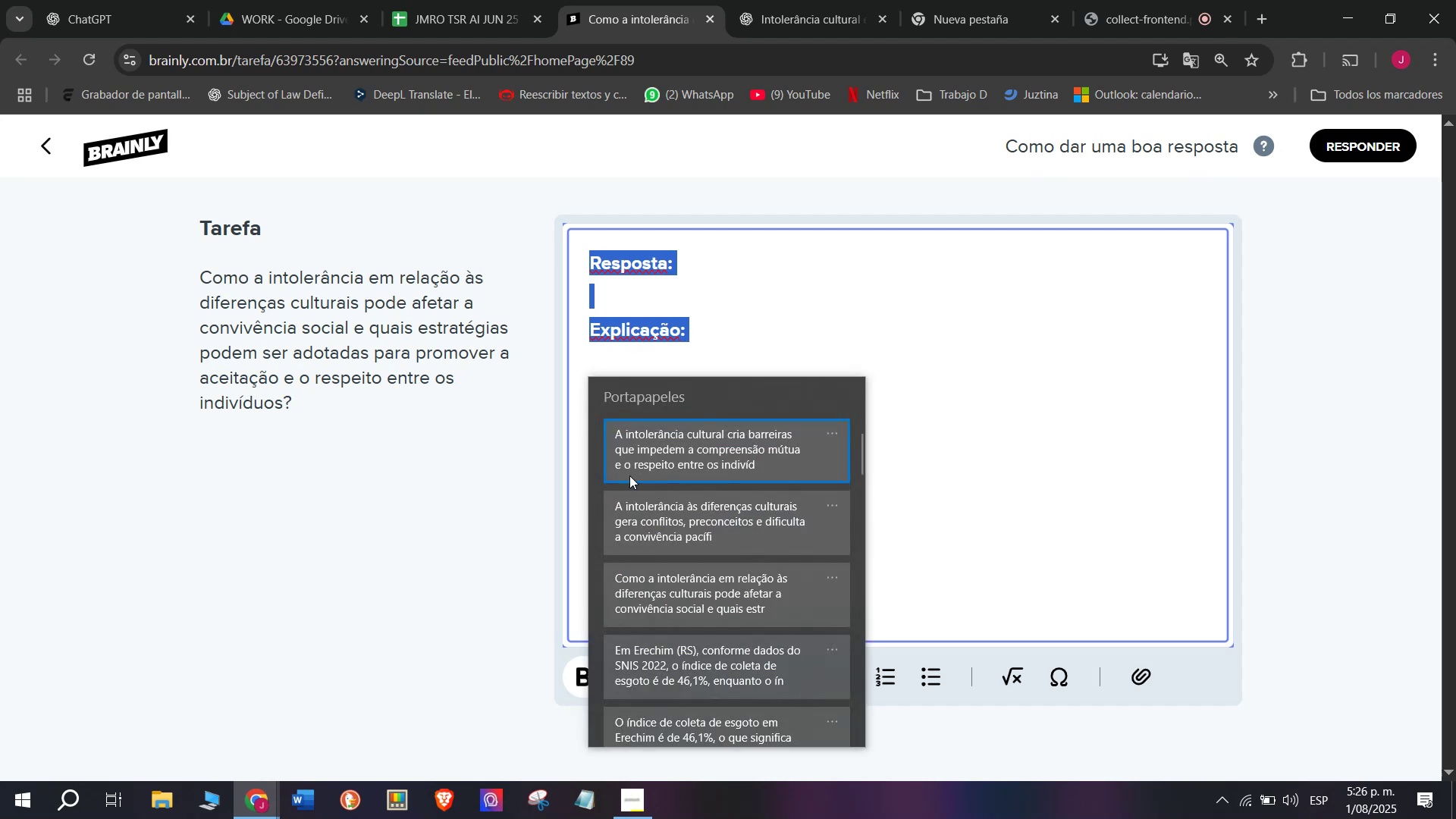 
left_click([636, 532])
 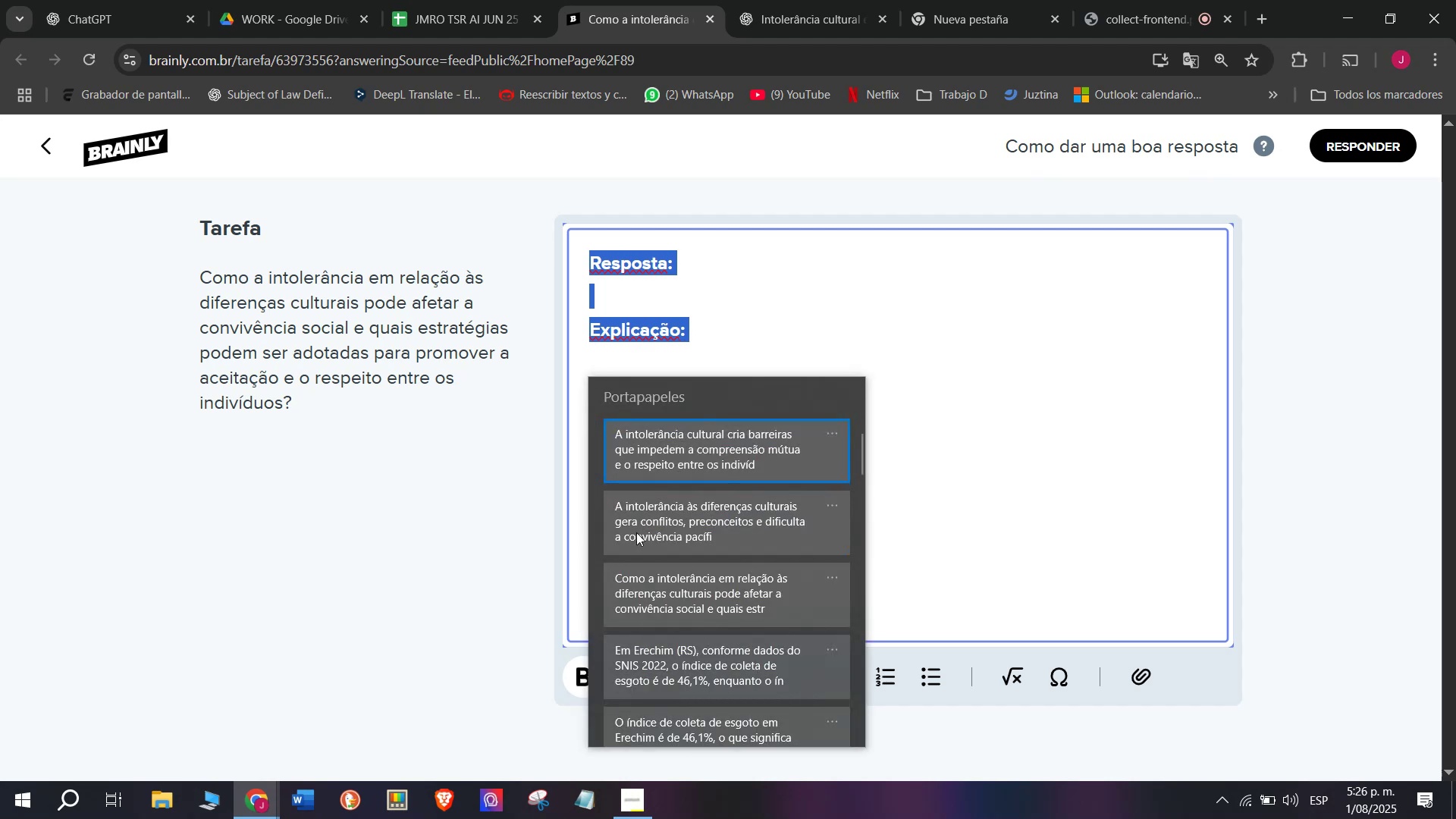 
key(Control+ControlLeft)
 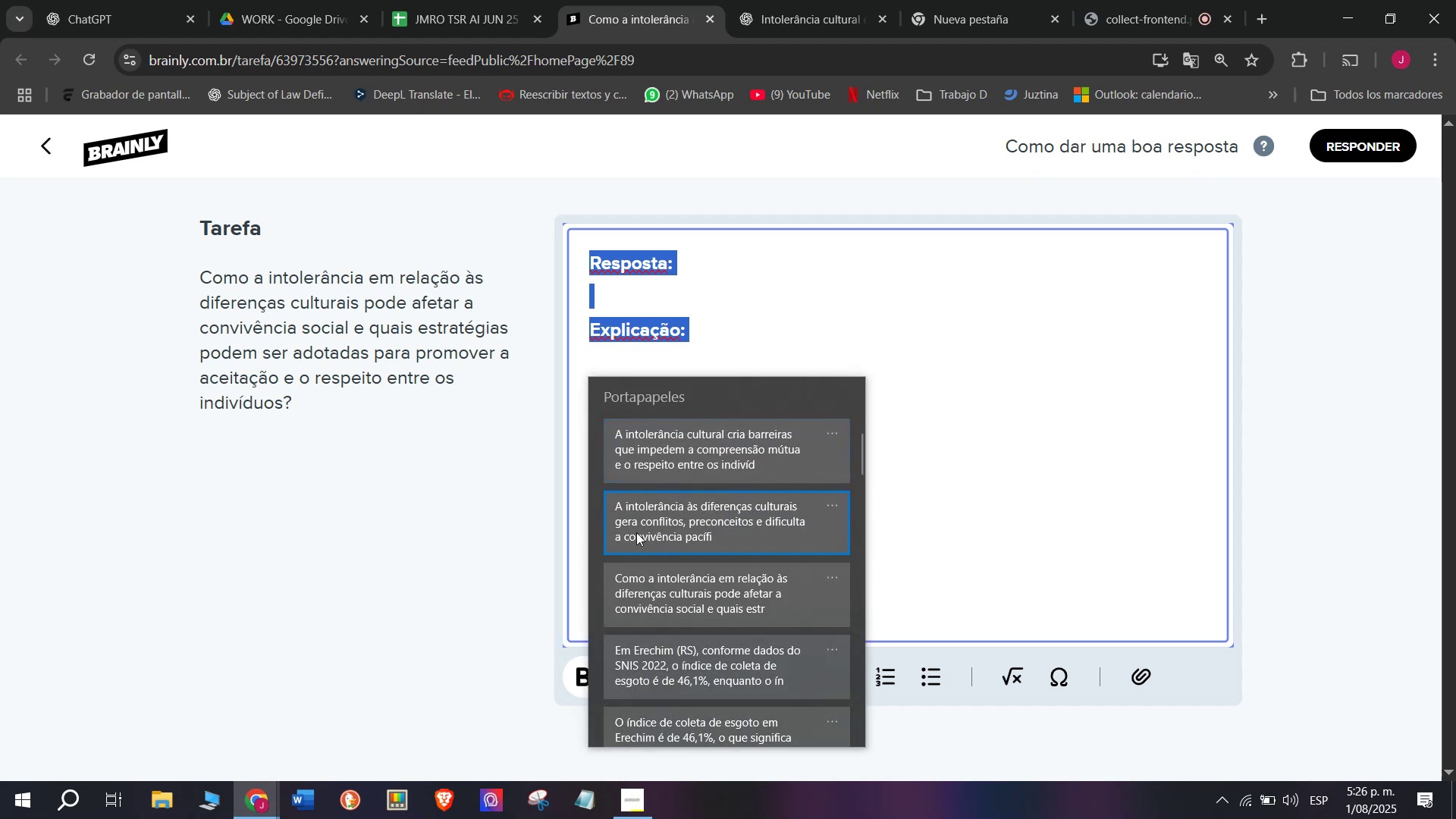 
key(Control+V)
 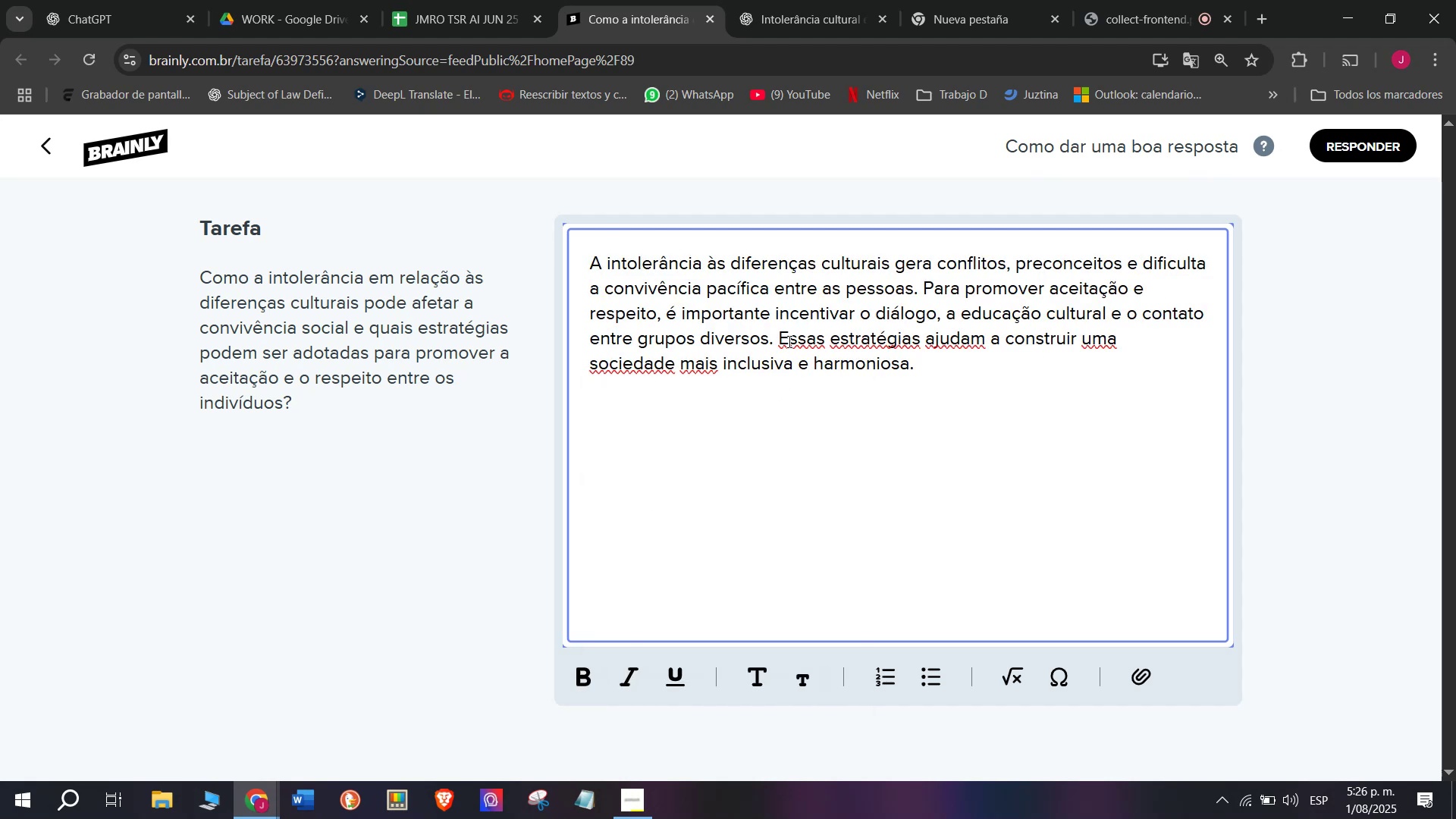 
left_click_drag(start_coordinate=[778, 339], to_coordinate=[910, 382])
 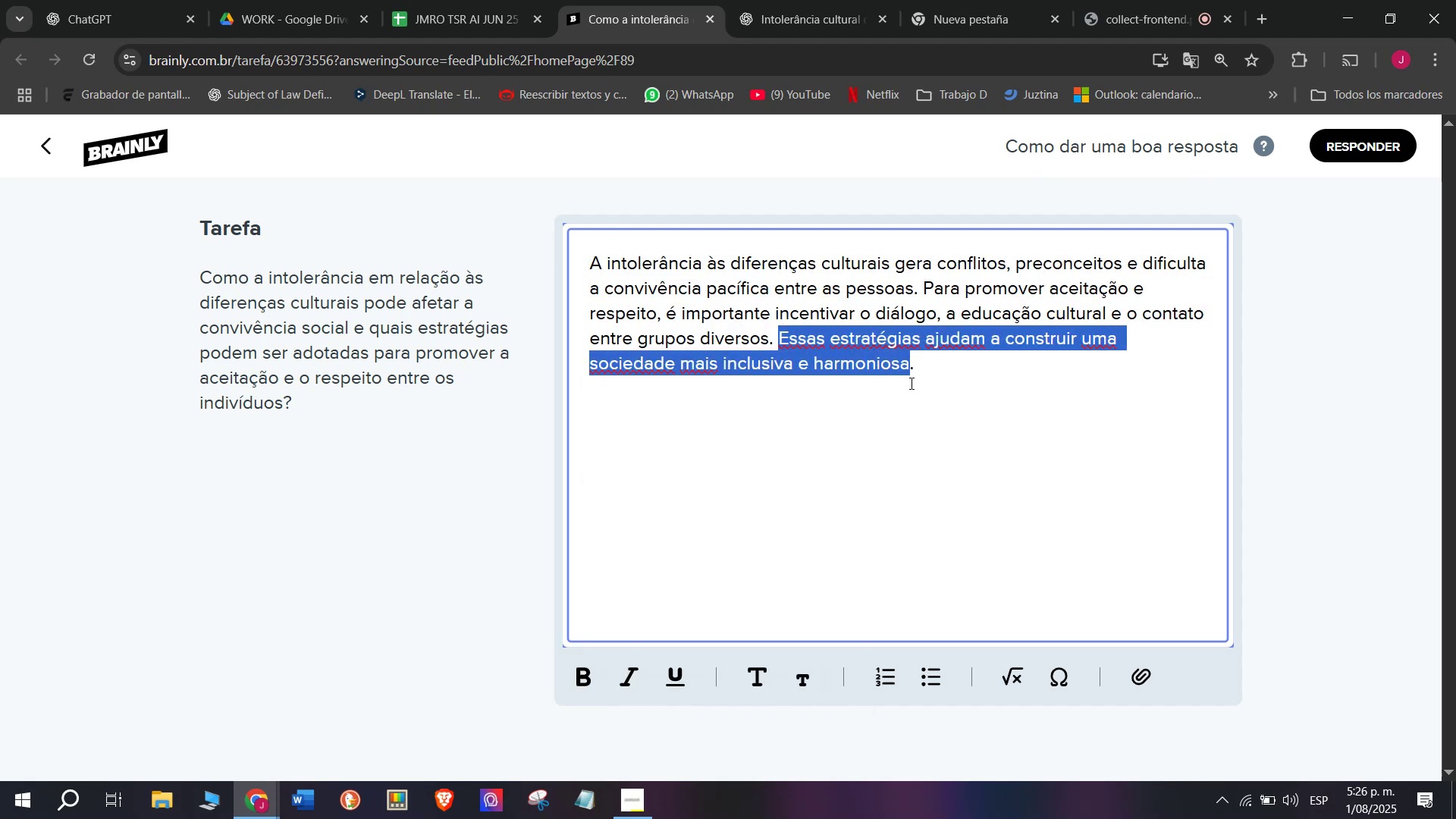 
key(Backspace)
 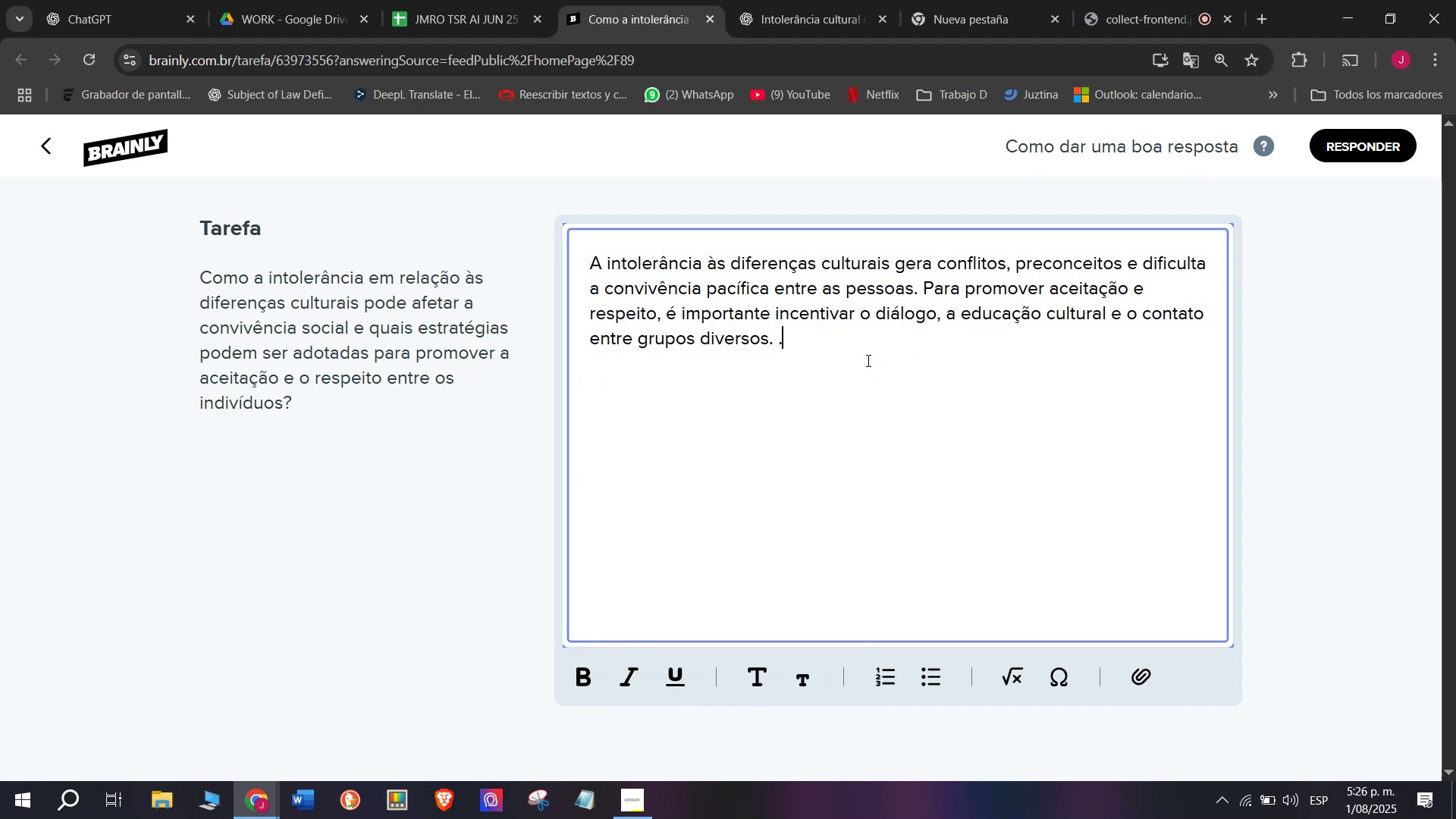 
key(Backspace)
 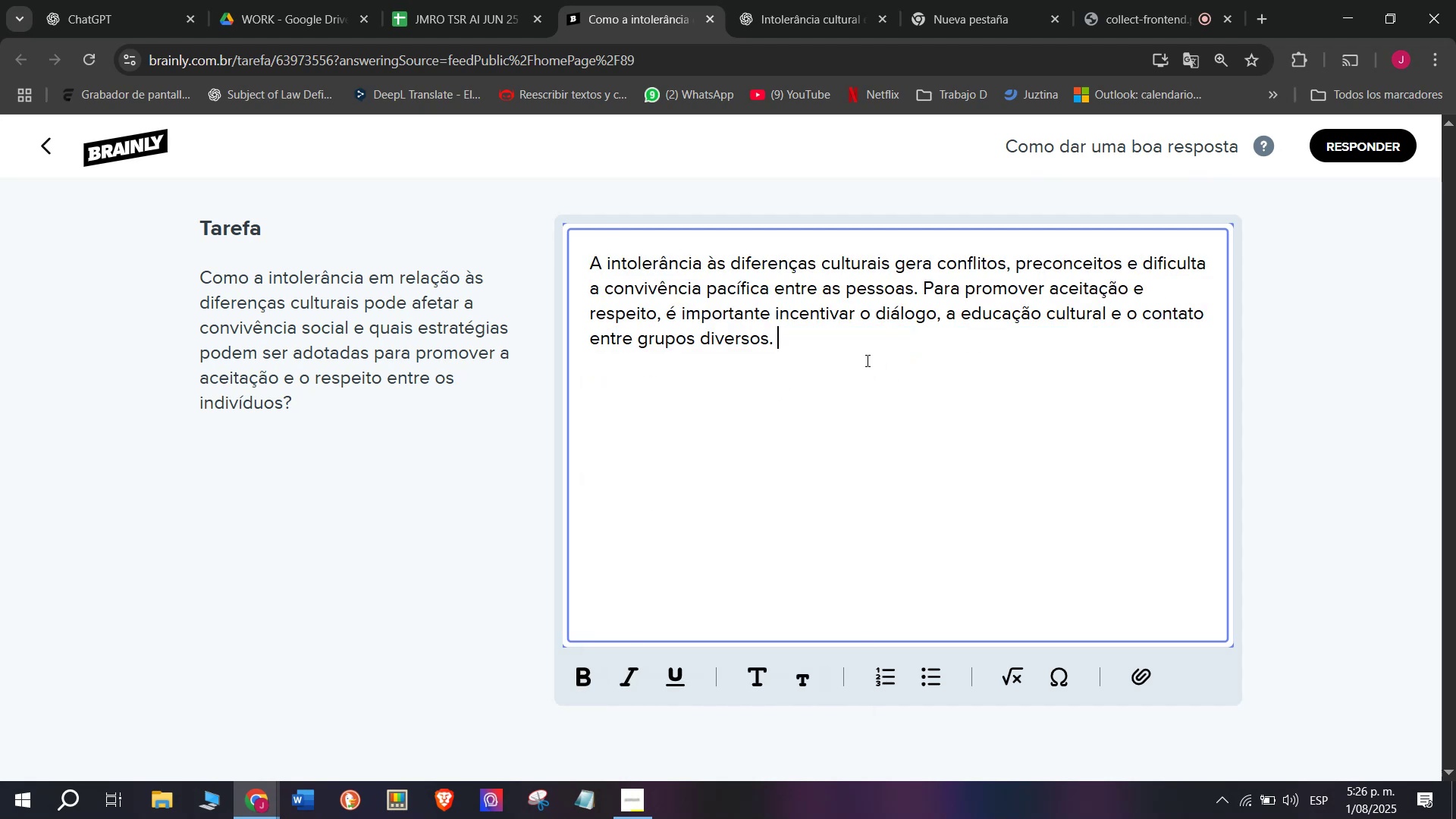 
key(Backspace)
 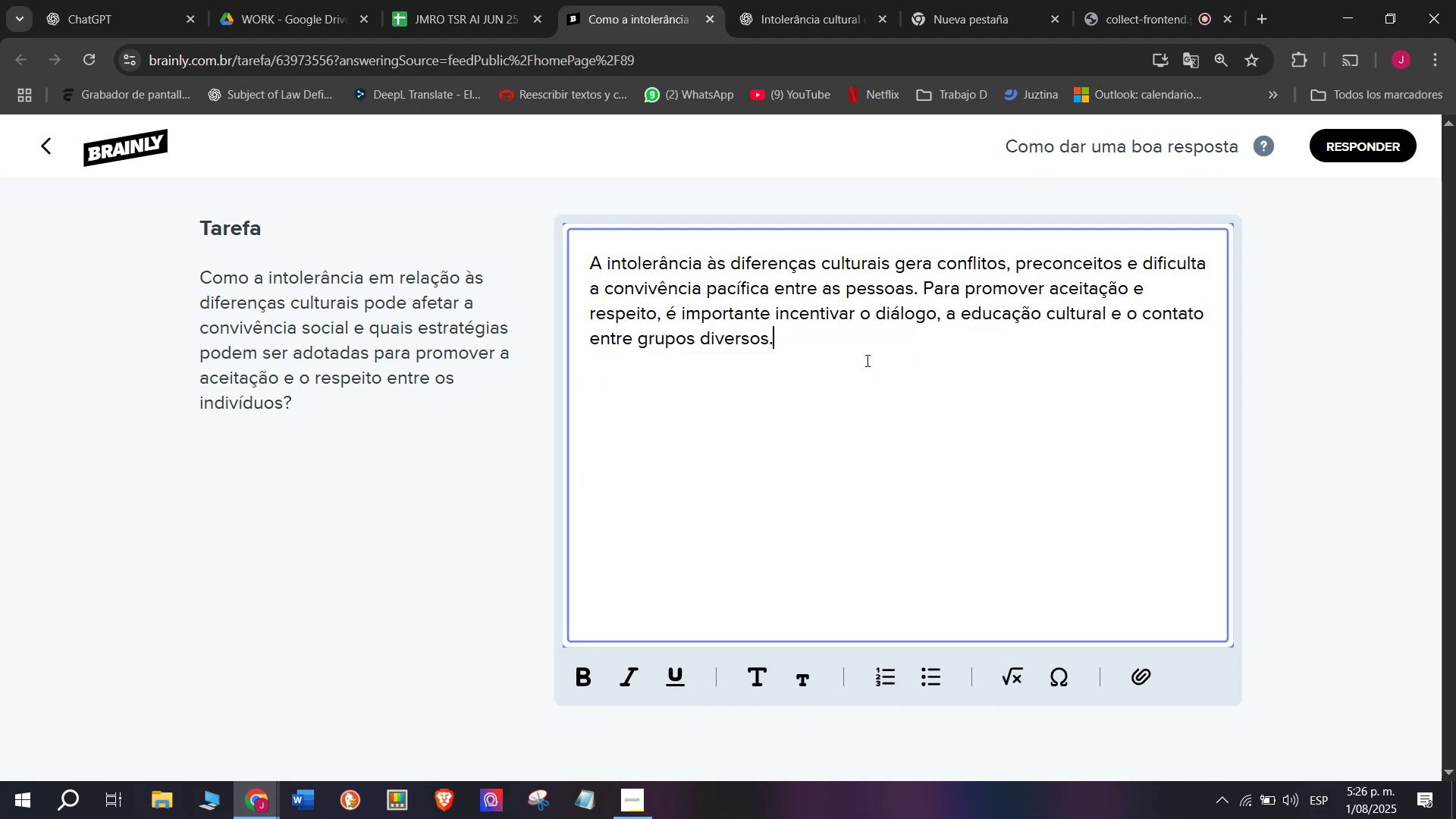 
key(Enter)
 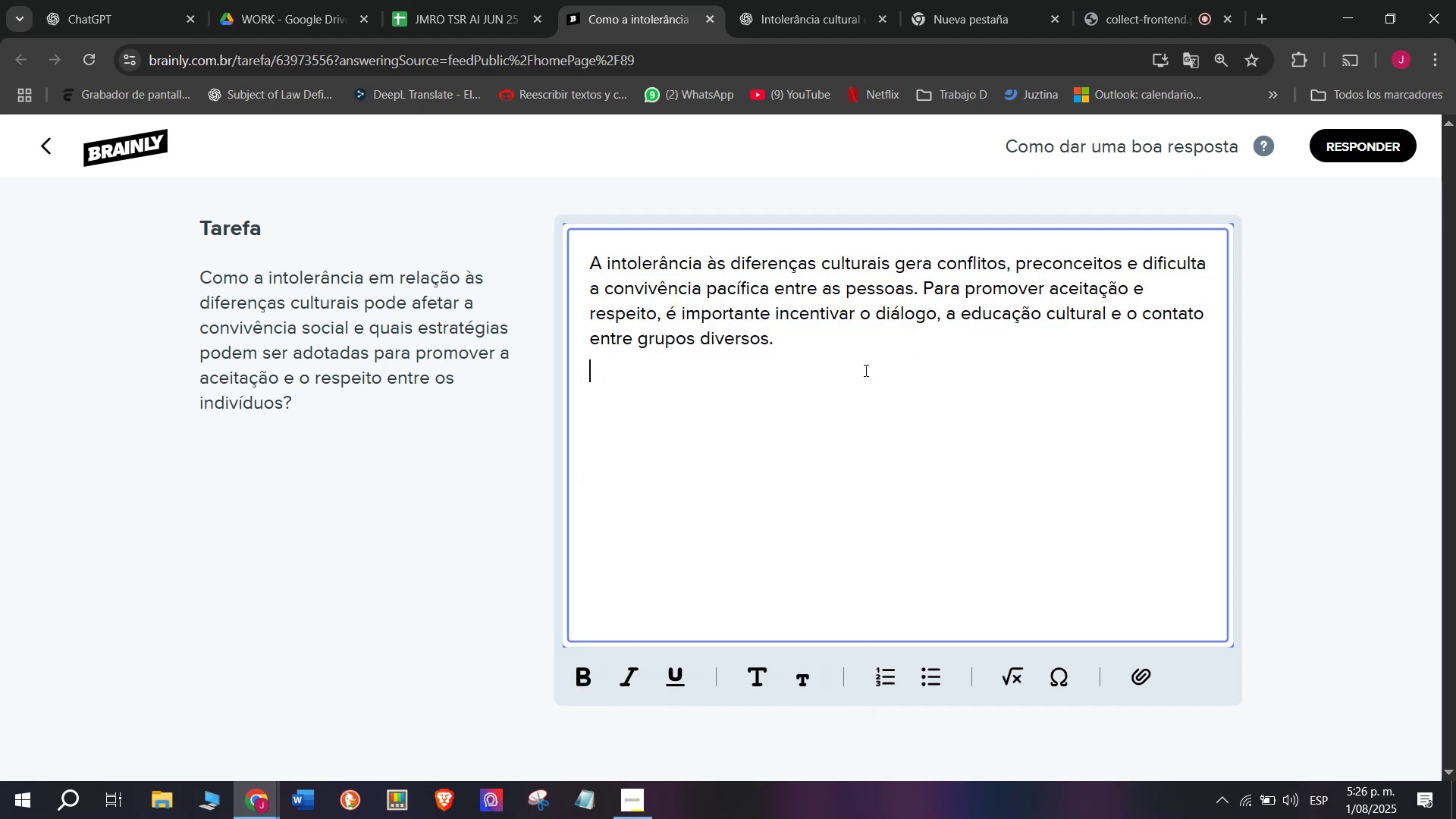 
key(Enter)
 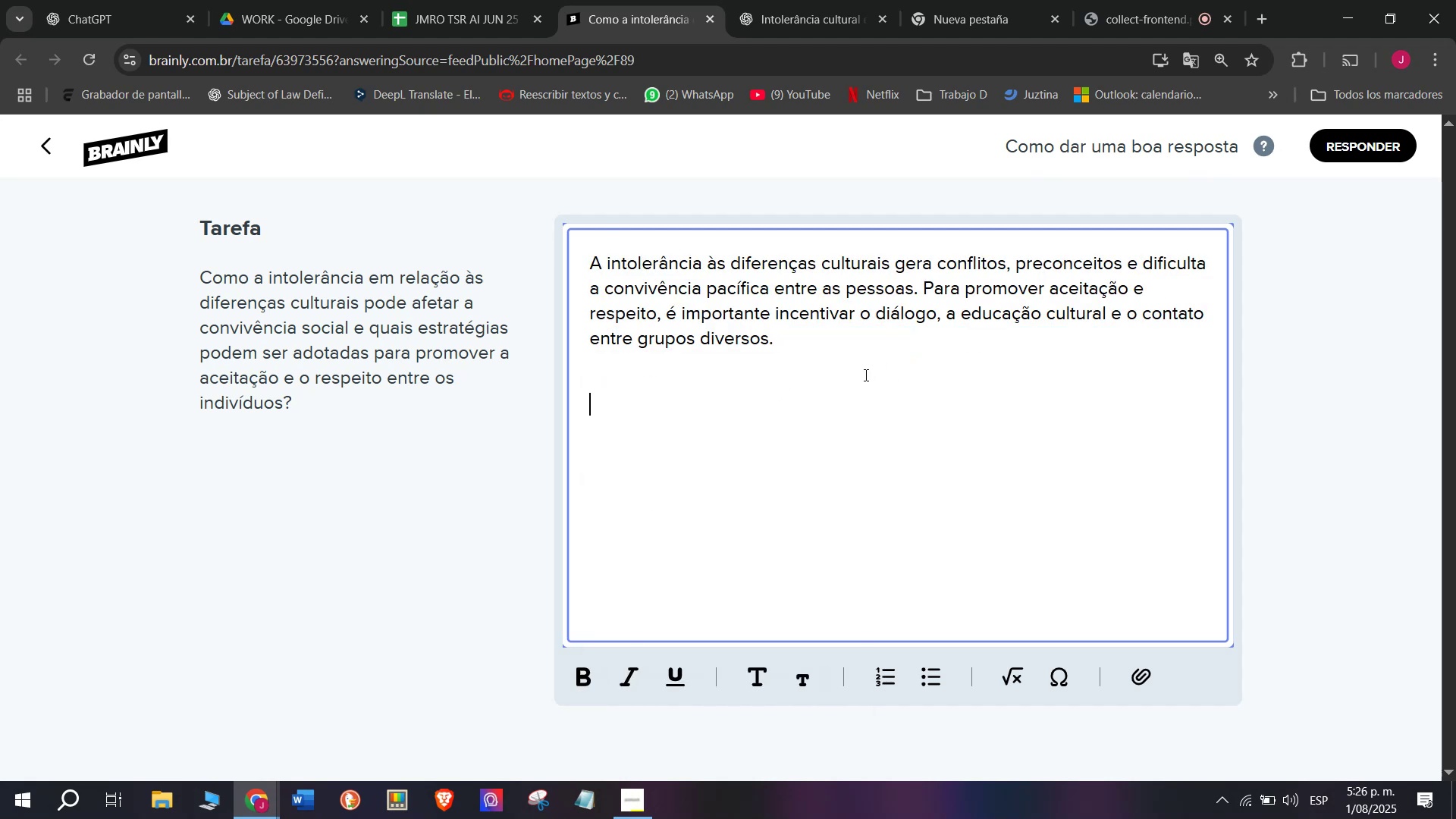 
key(Meta+V)
 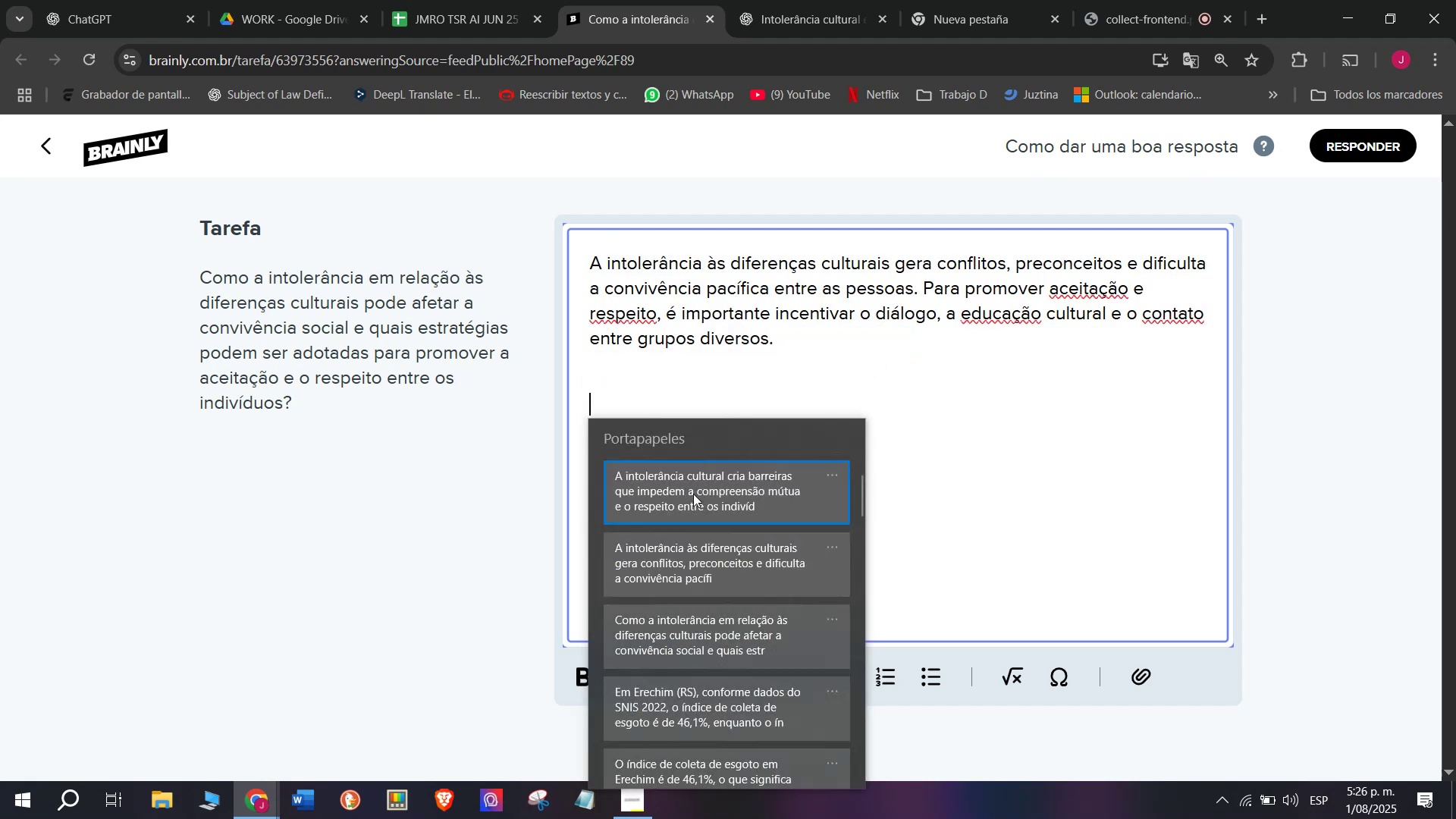 
key(Control+ControlLeft)
 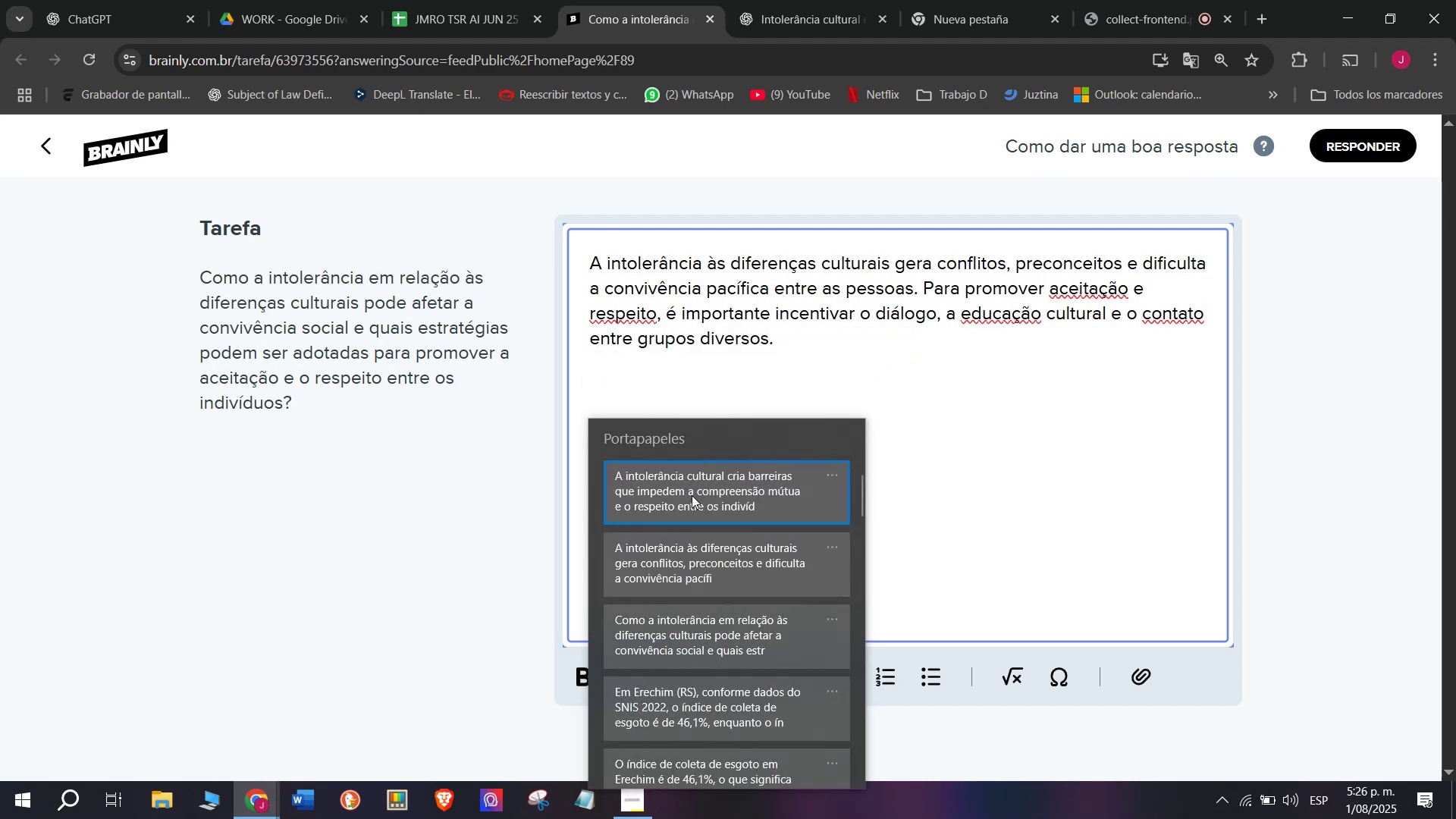 
key(Control+V)
 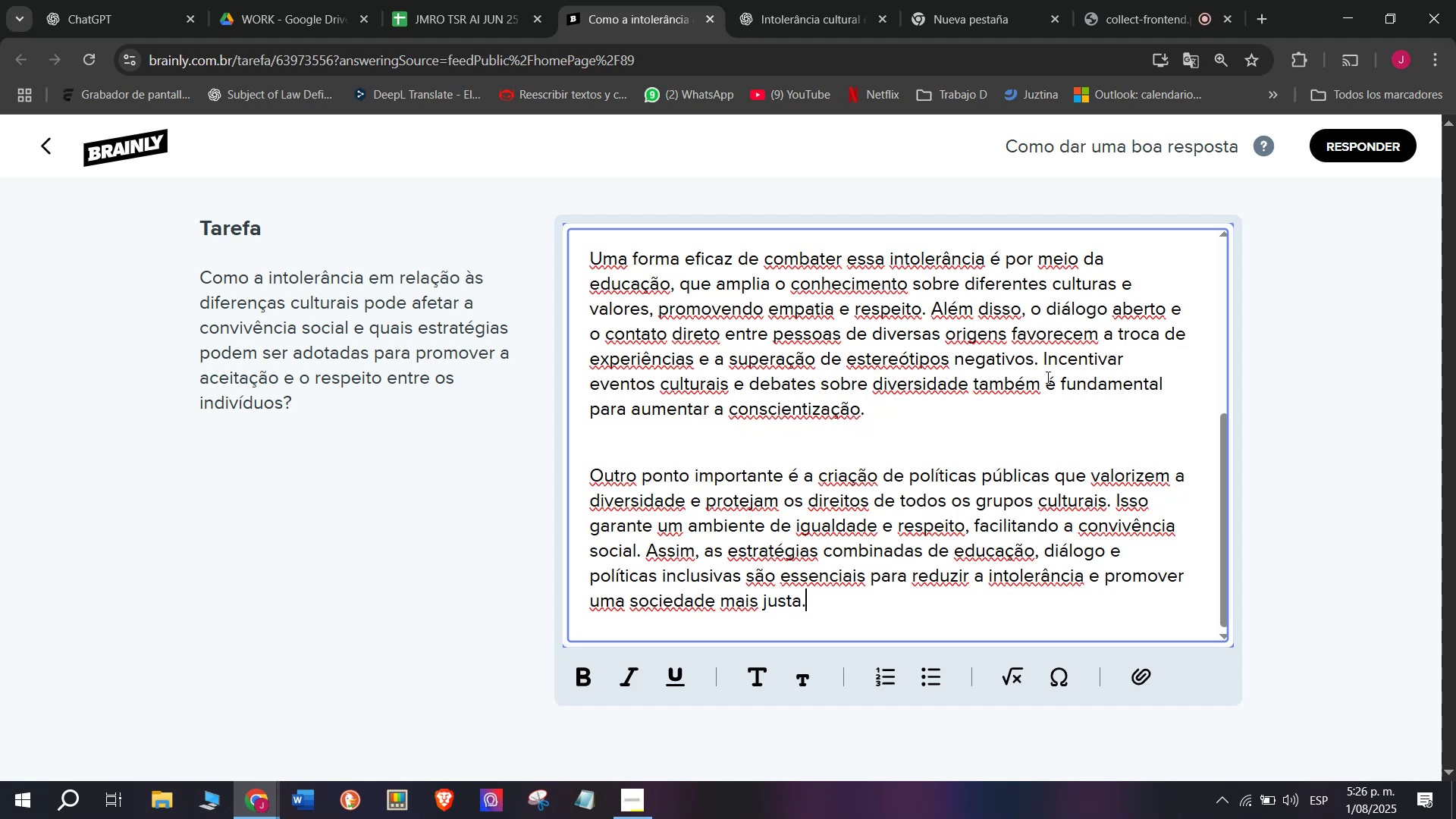 
left_click_drag(start_coordinate=[1041, 365], to_coordinate=[1046, 414])
 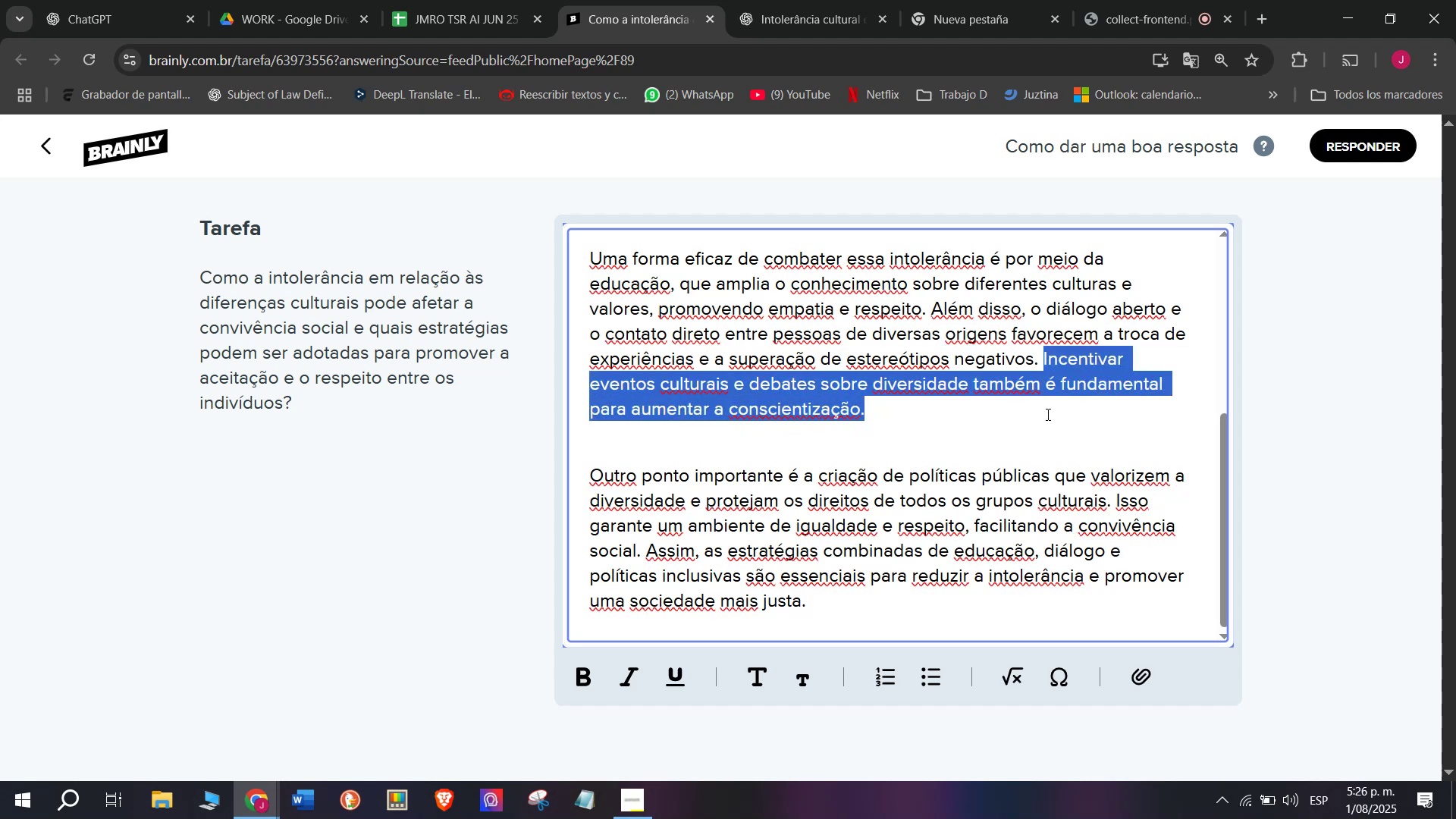 
key(Backspace)
 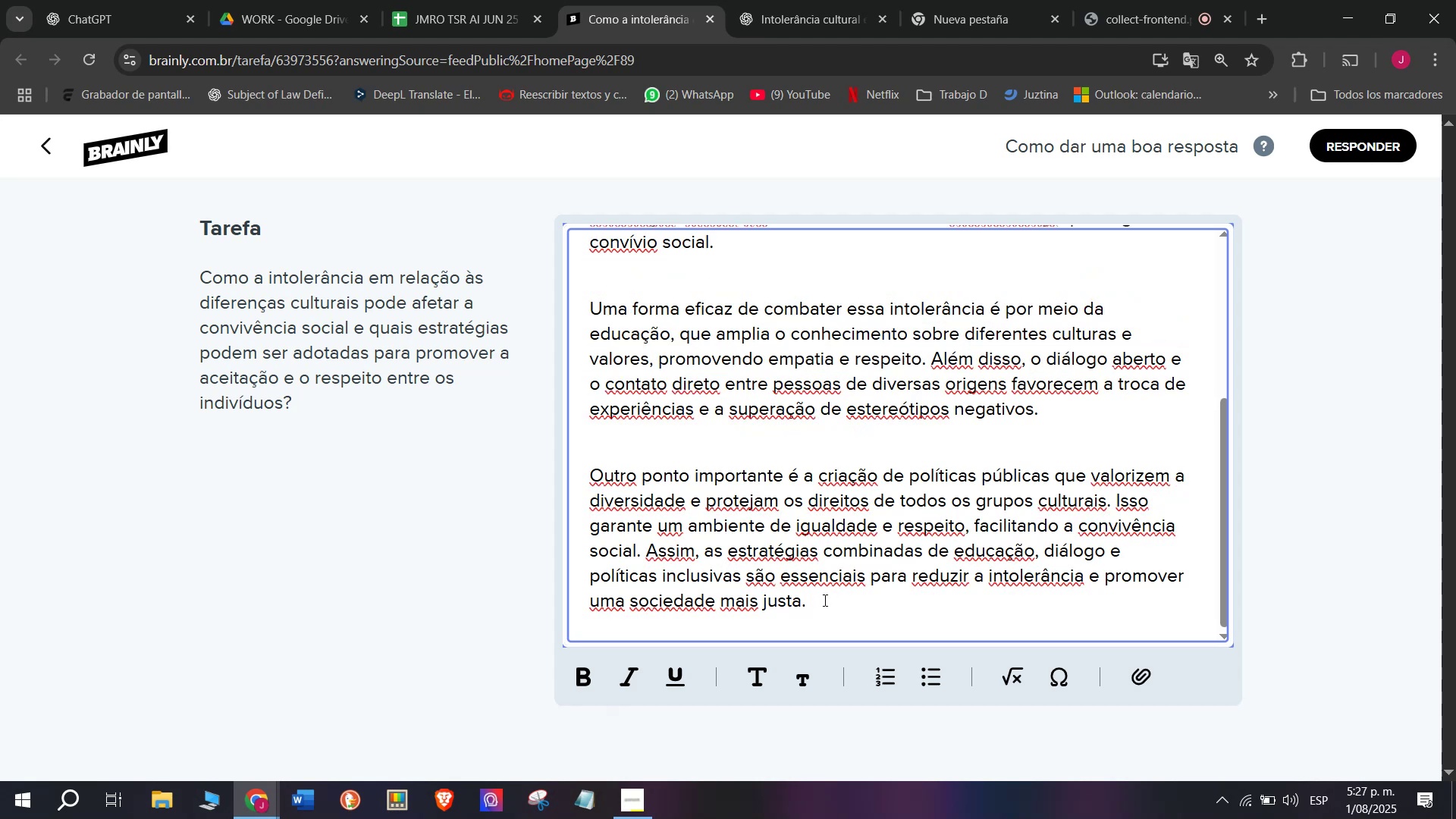 
left_click_drag(start_coordinate=[824, 610], to_coordinate=[517, 129])
 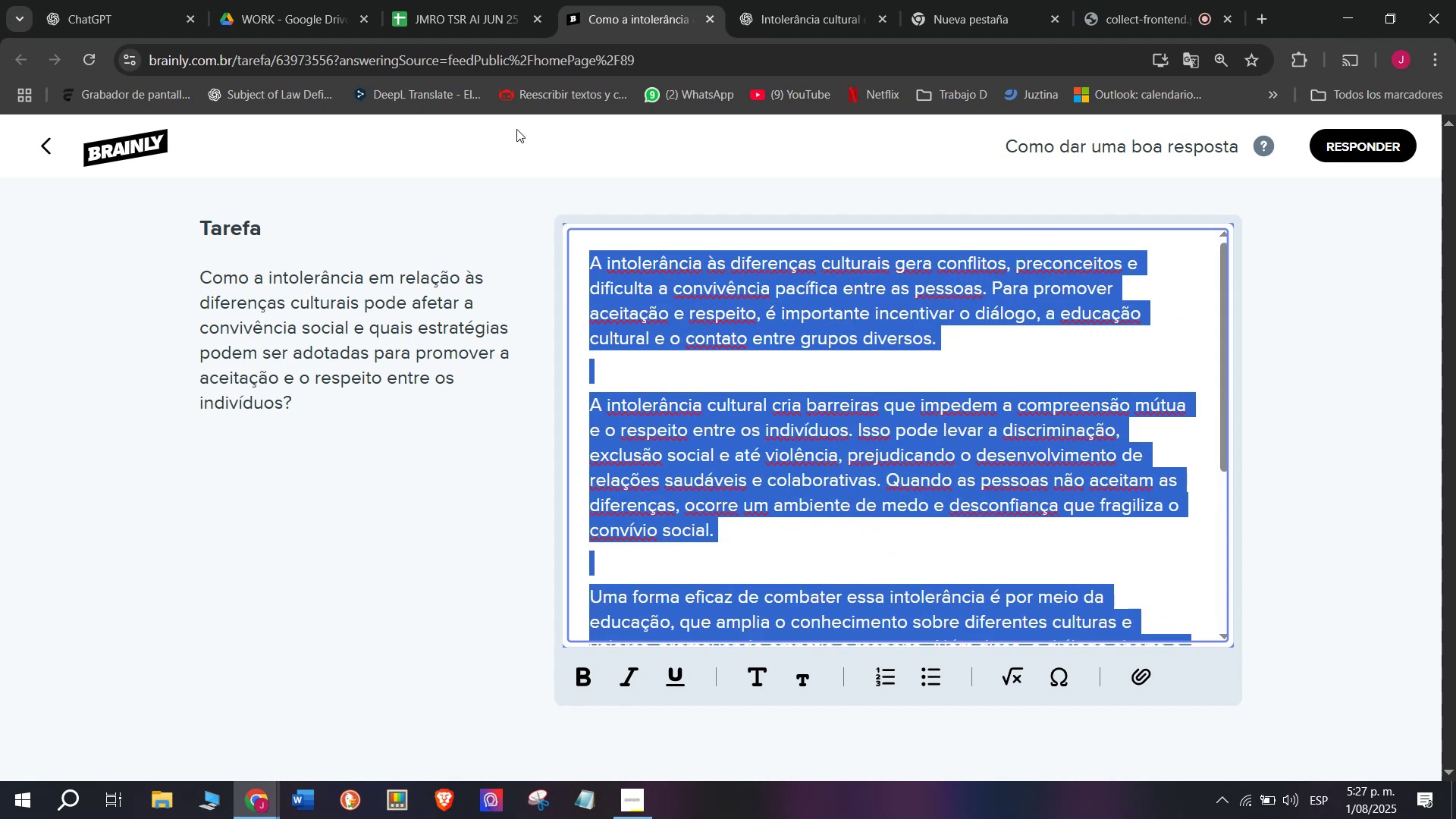 
key(Control+C)
 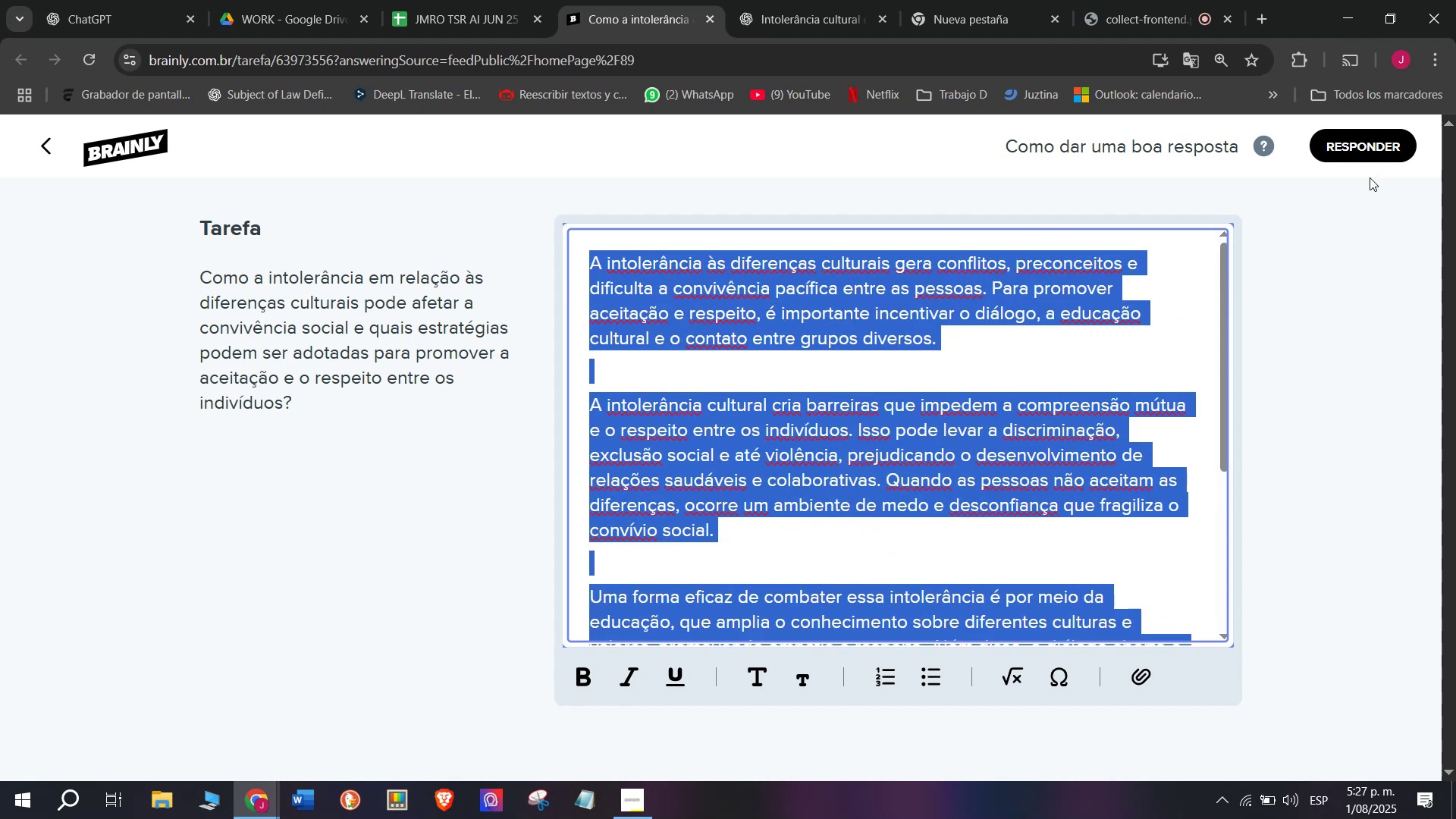 
left_click([1376, 147])
 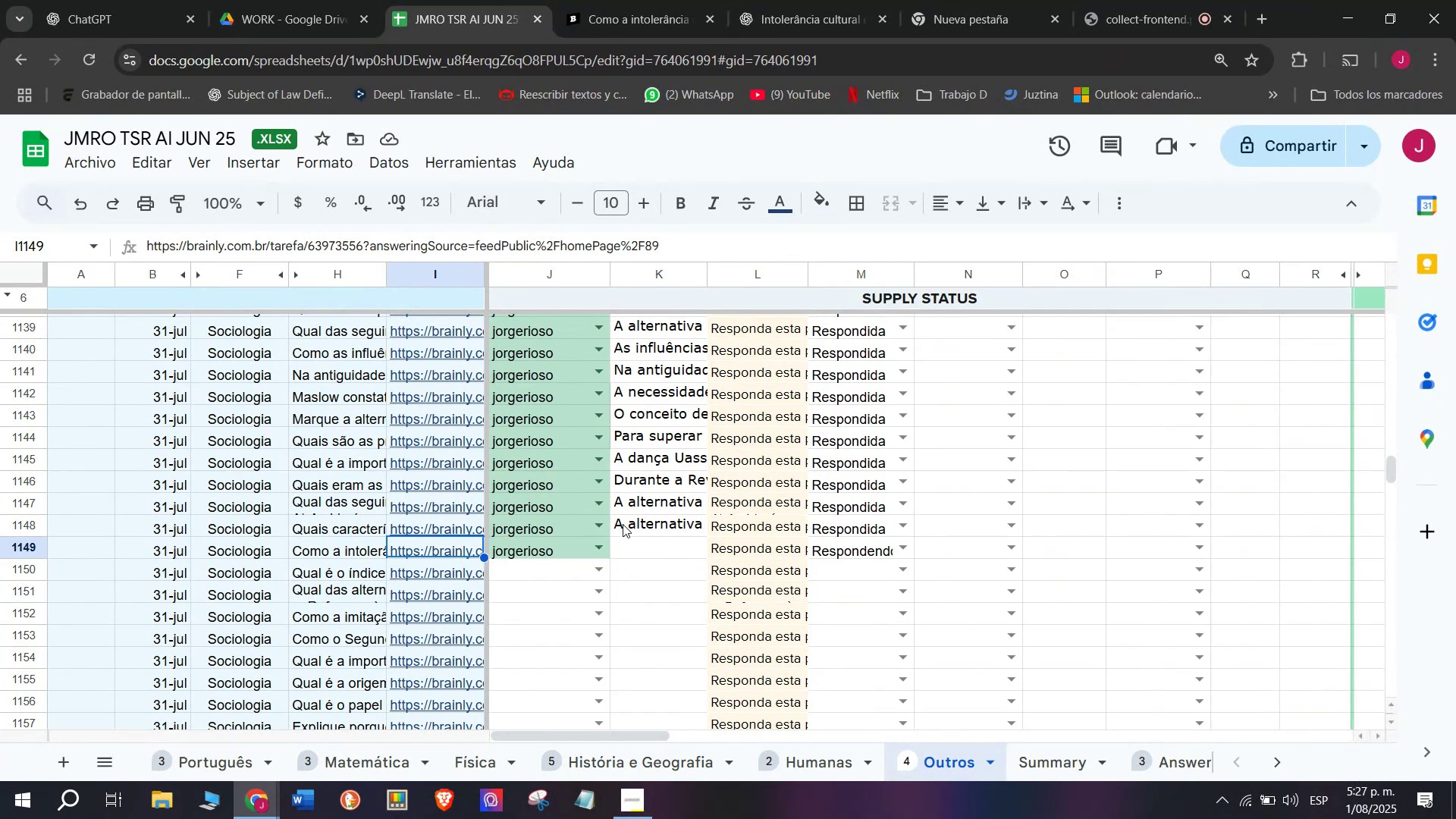 
double_click([644, 551])
 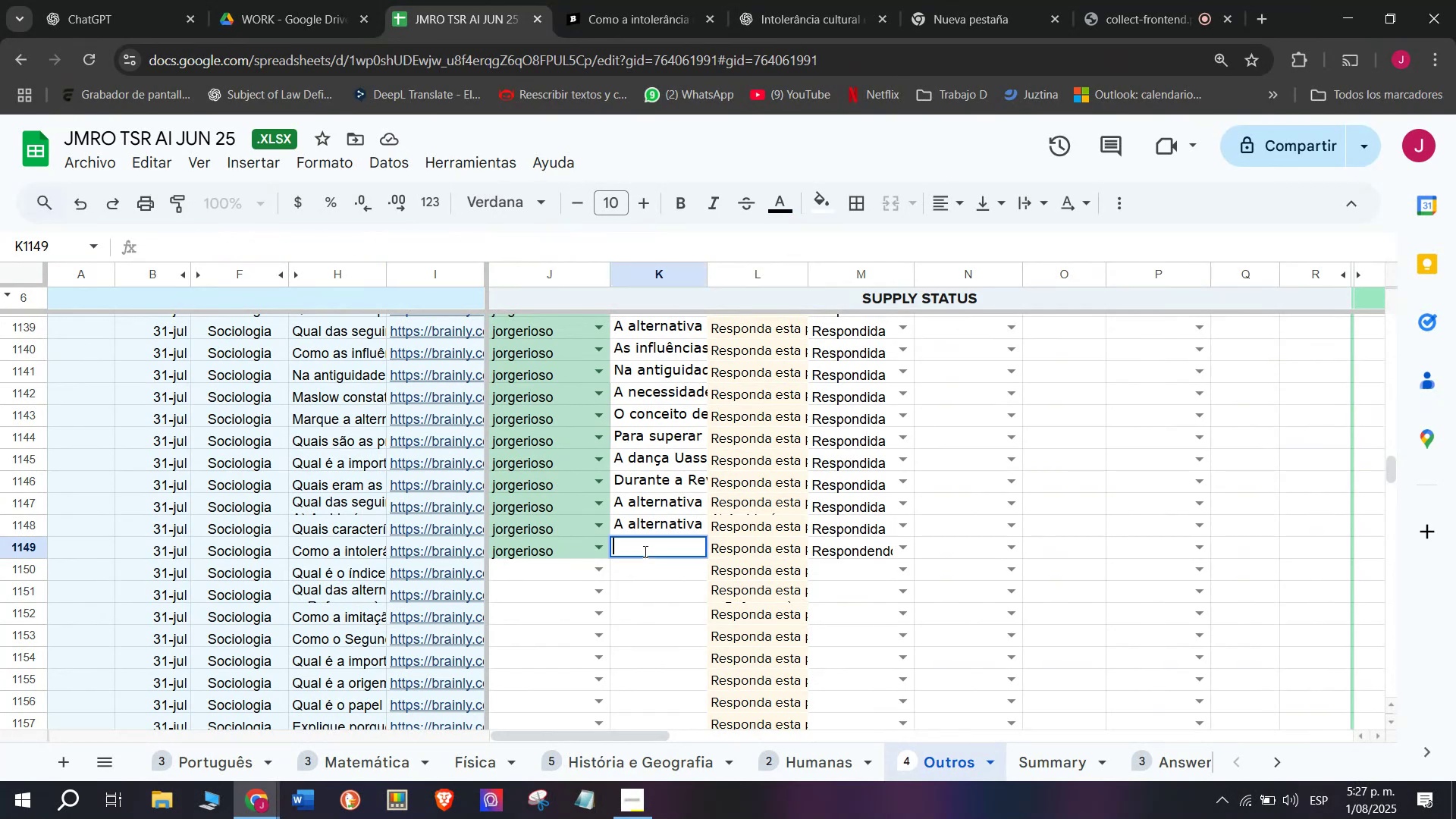 
key(Control+V)
 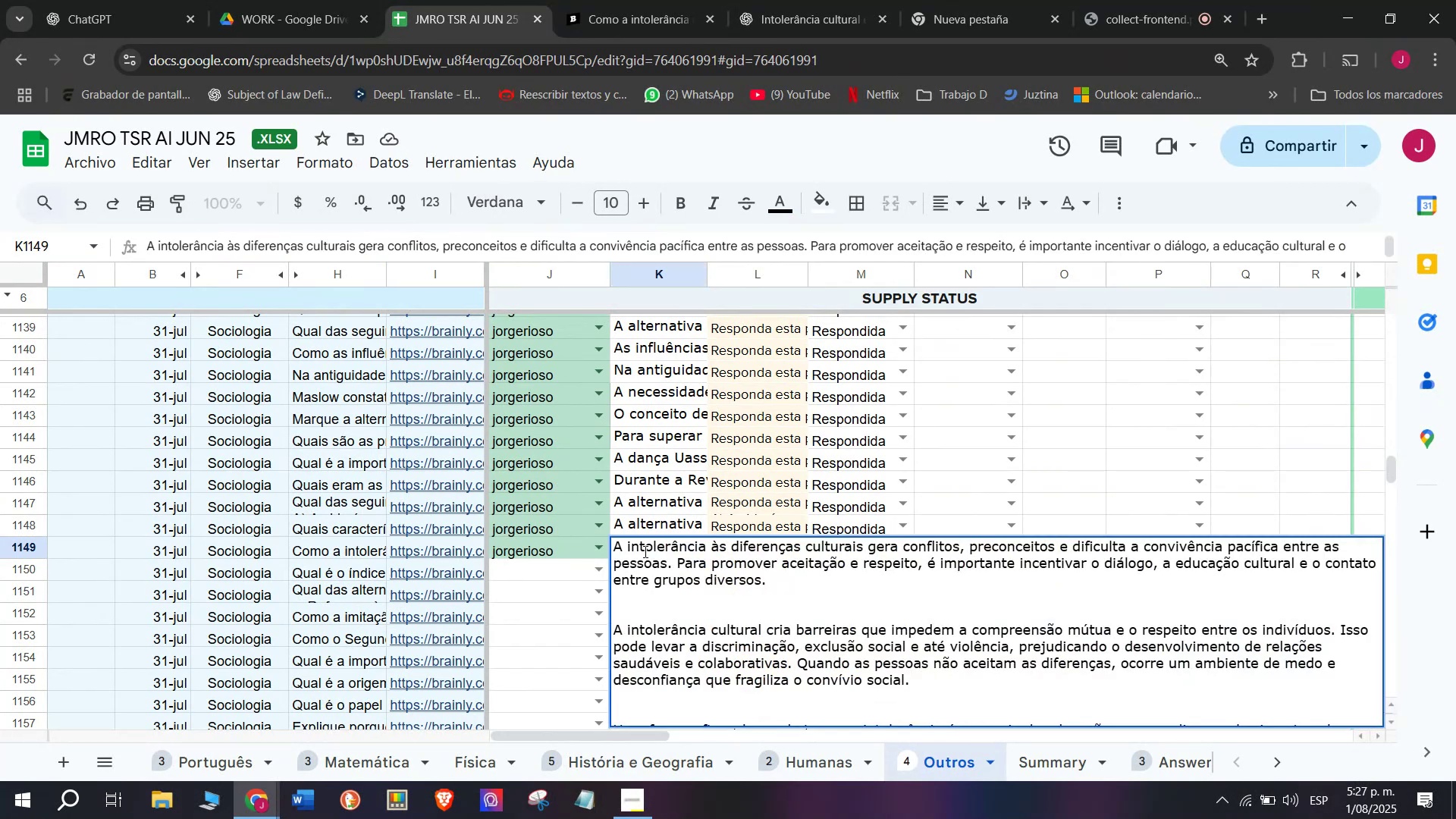 
key(Enter)
 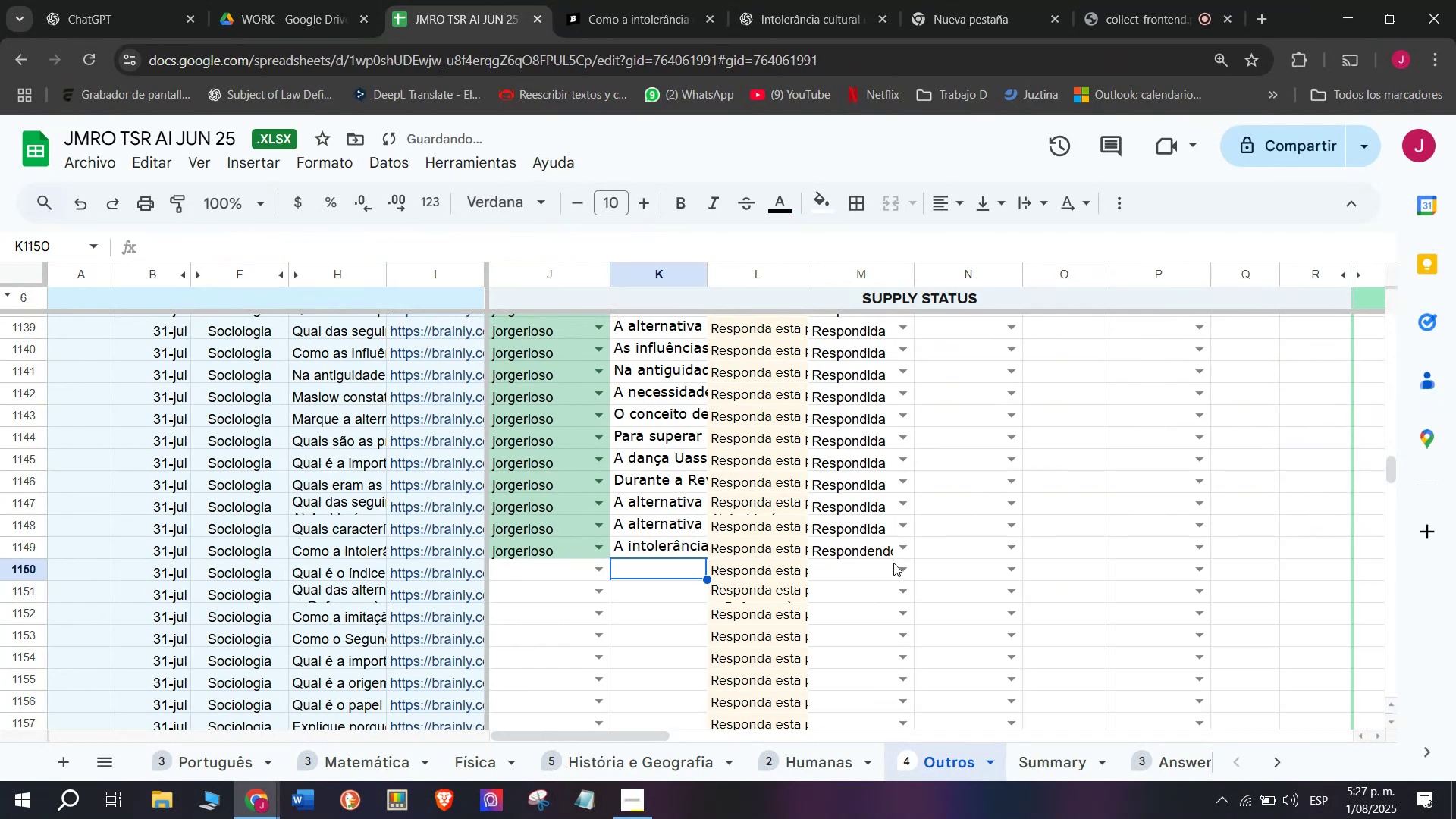 
left_click([907, 549])
 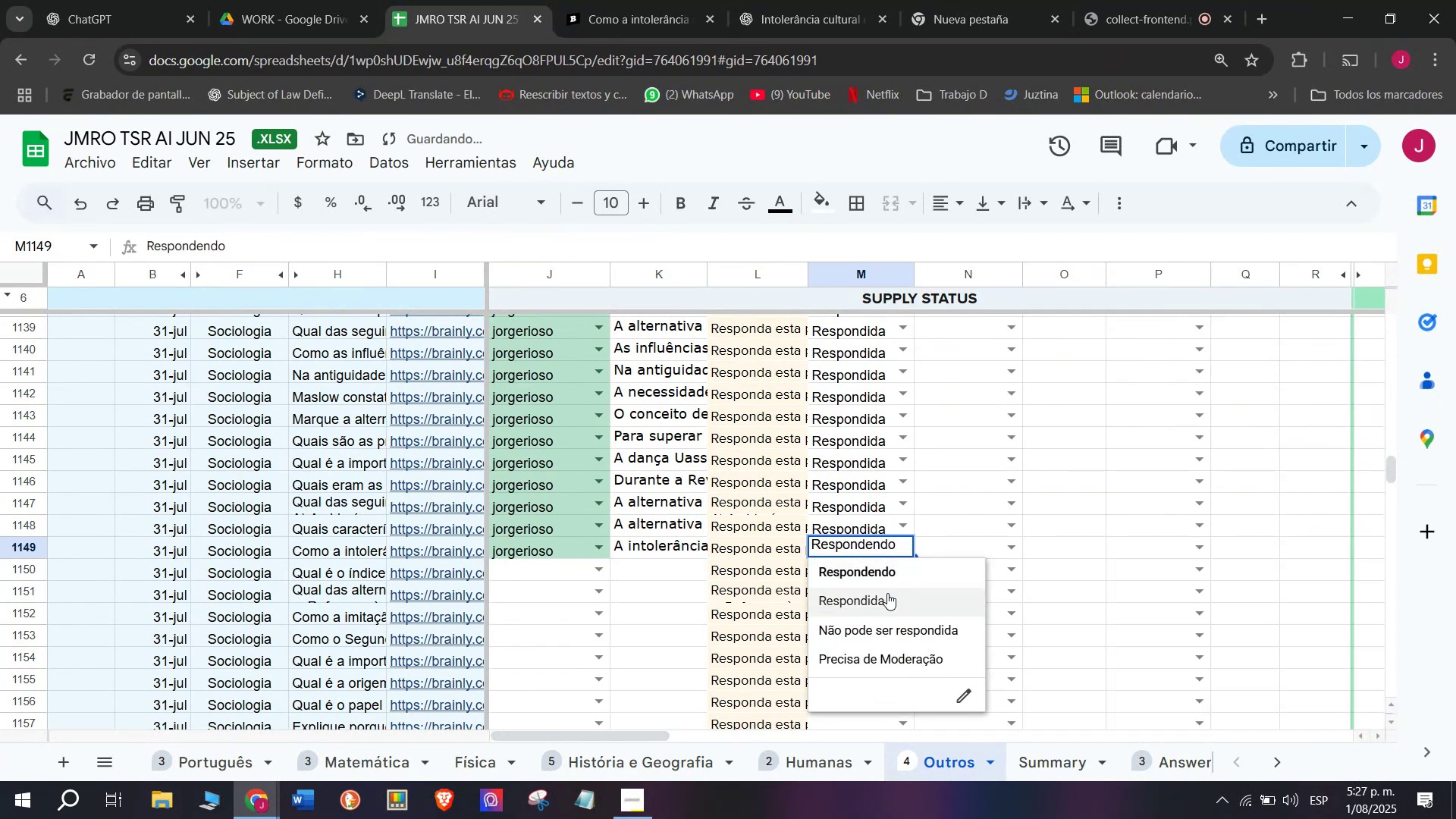 
left_click([885, 595])
 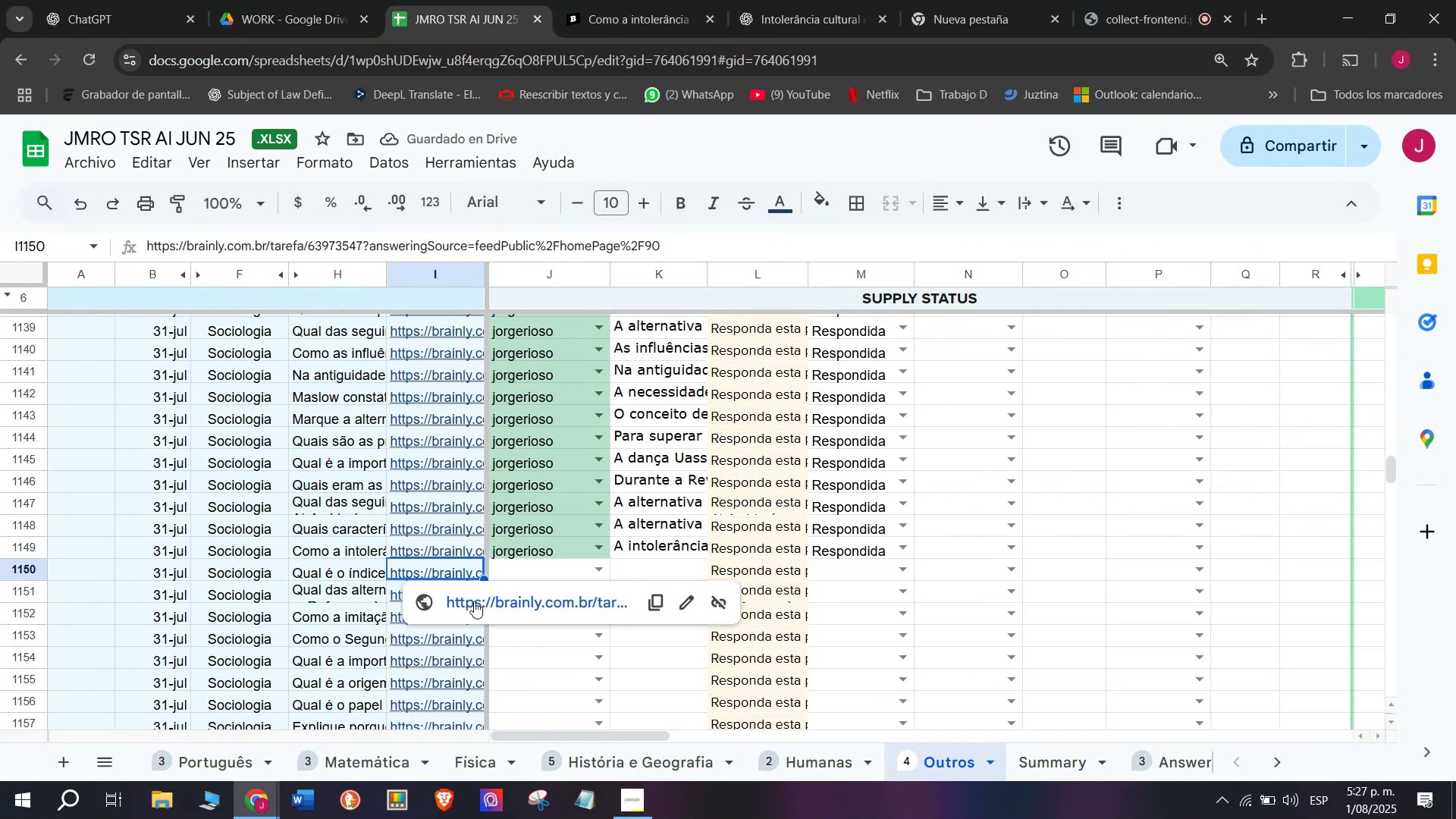 
left_click([720, 0])
 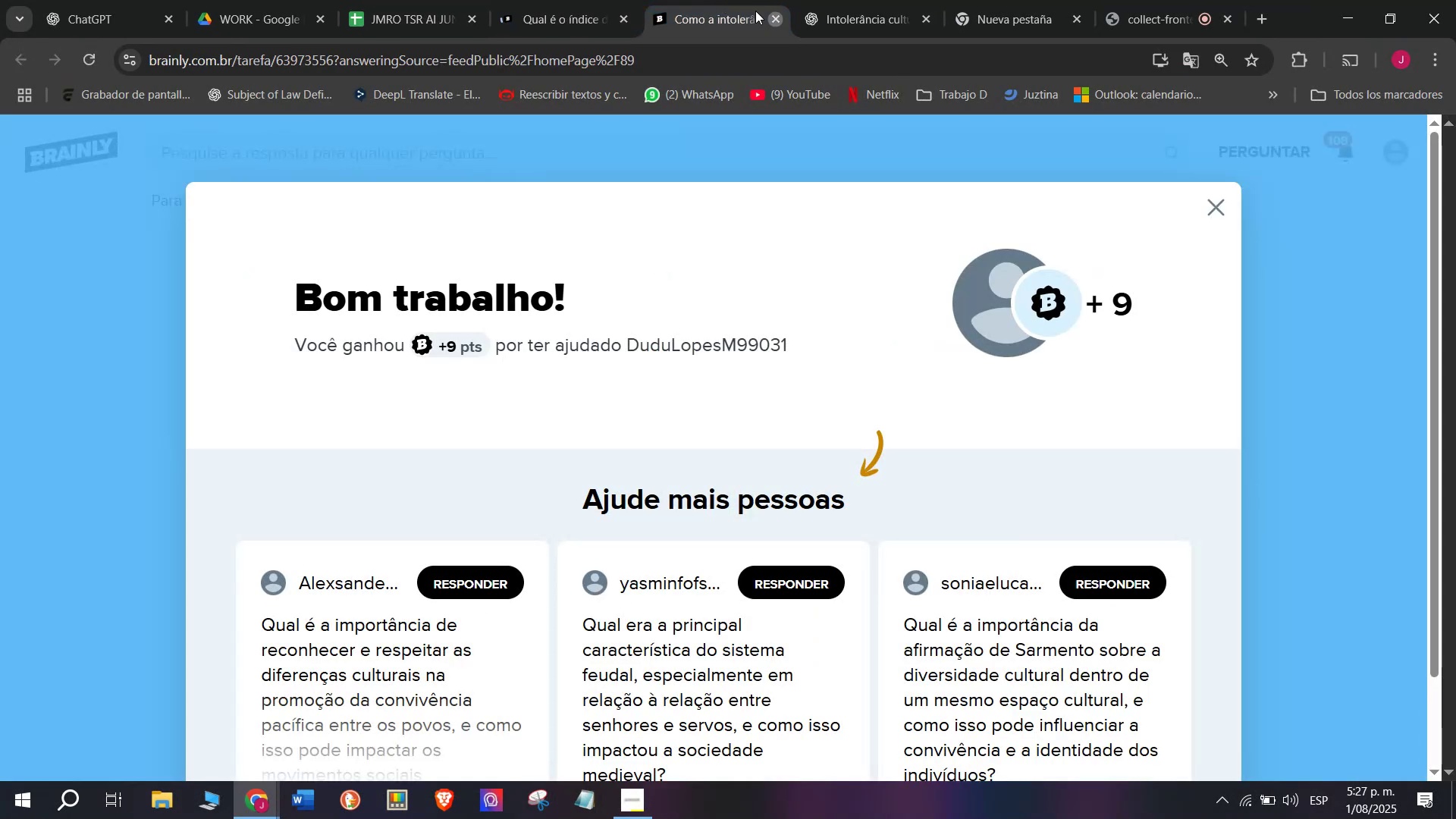 
double_click([507, 0])
 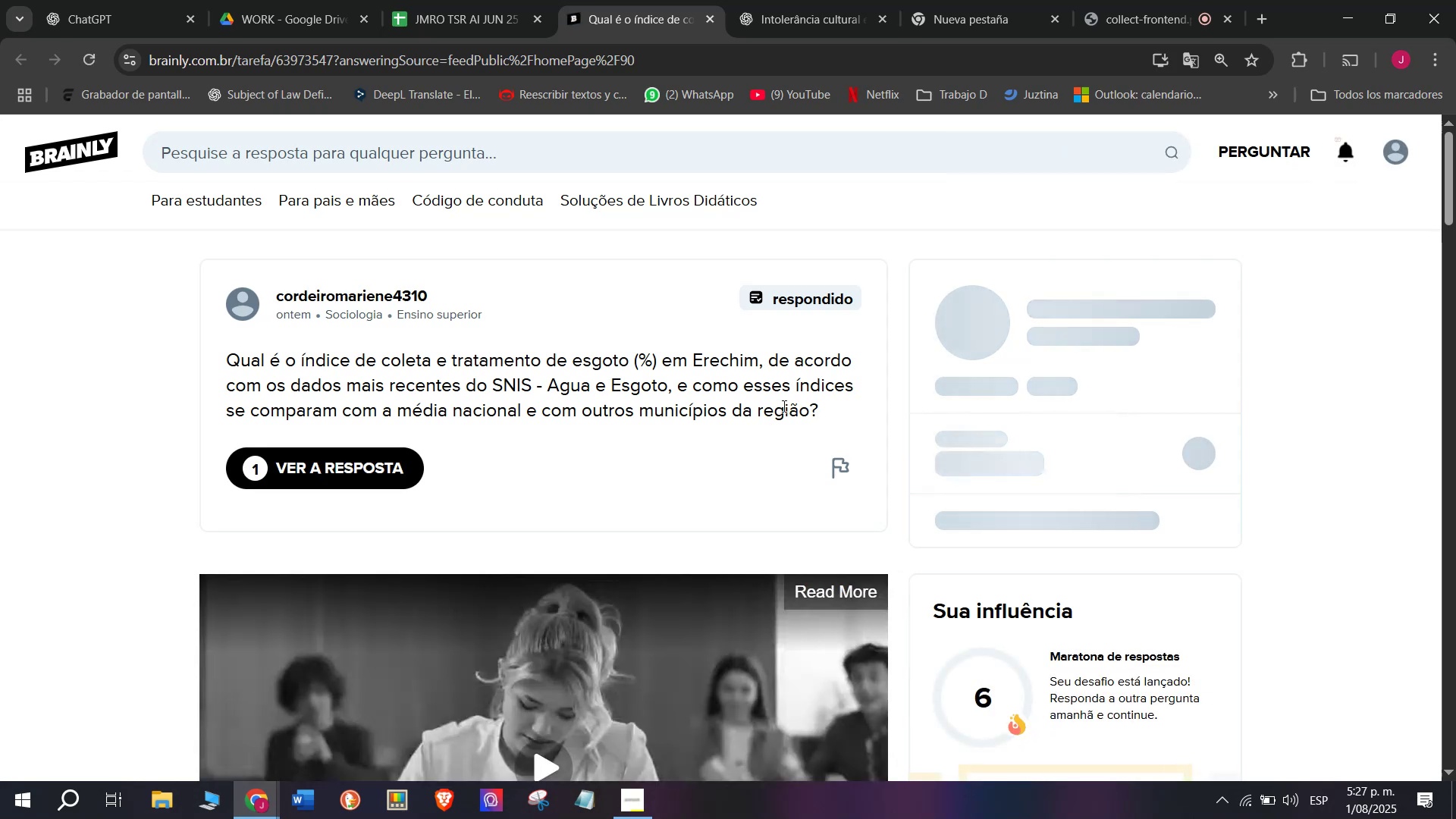 
scroll: coordinate [598, 423], scroll_direction: down, amount: 5.0
 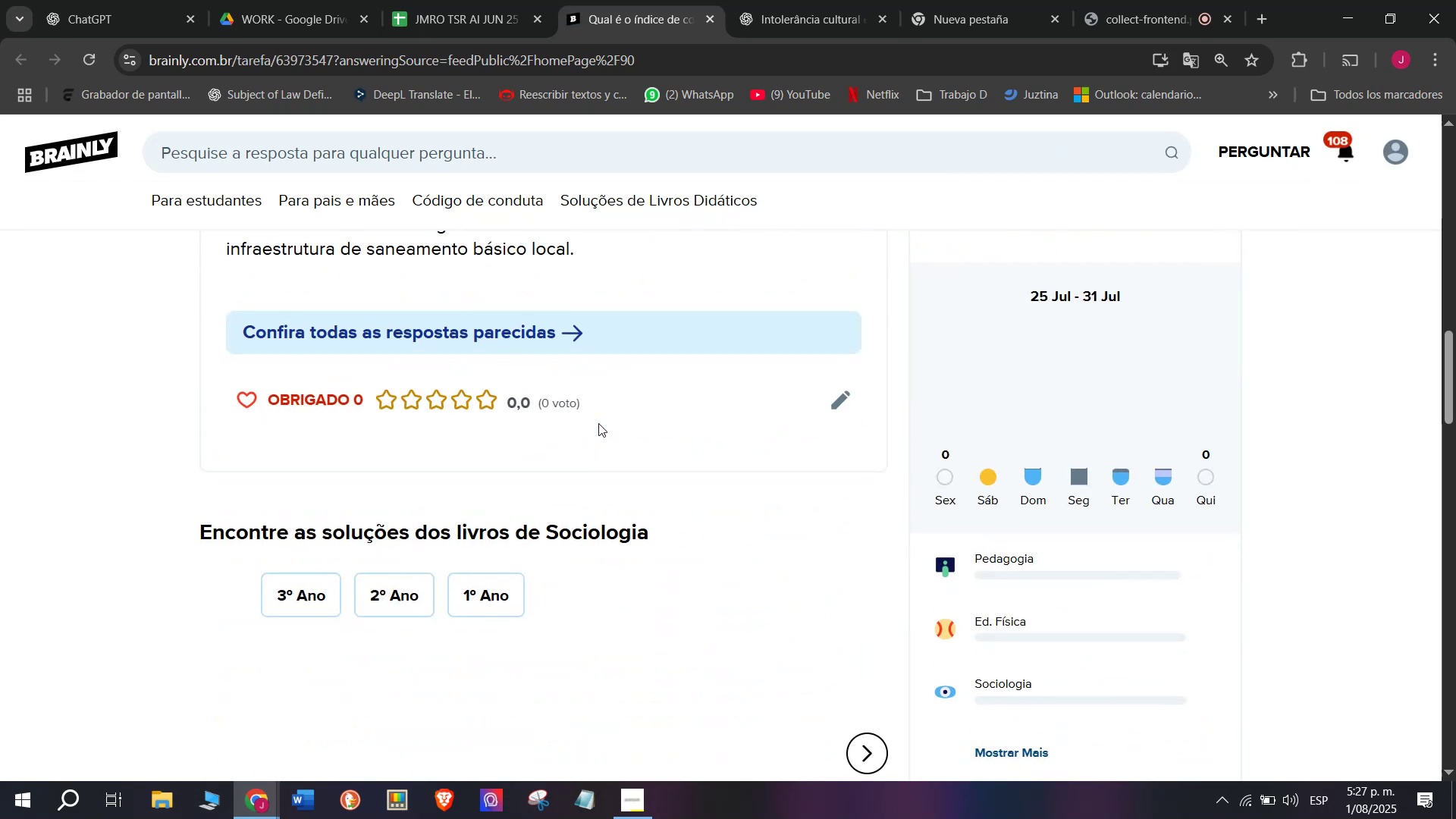 
scroll: coordinate [598, 423], scroll_direction: up, amount: 1.0
 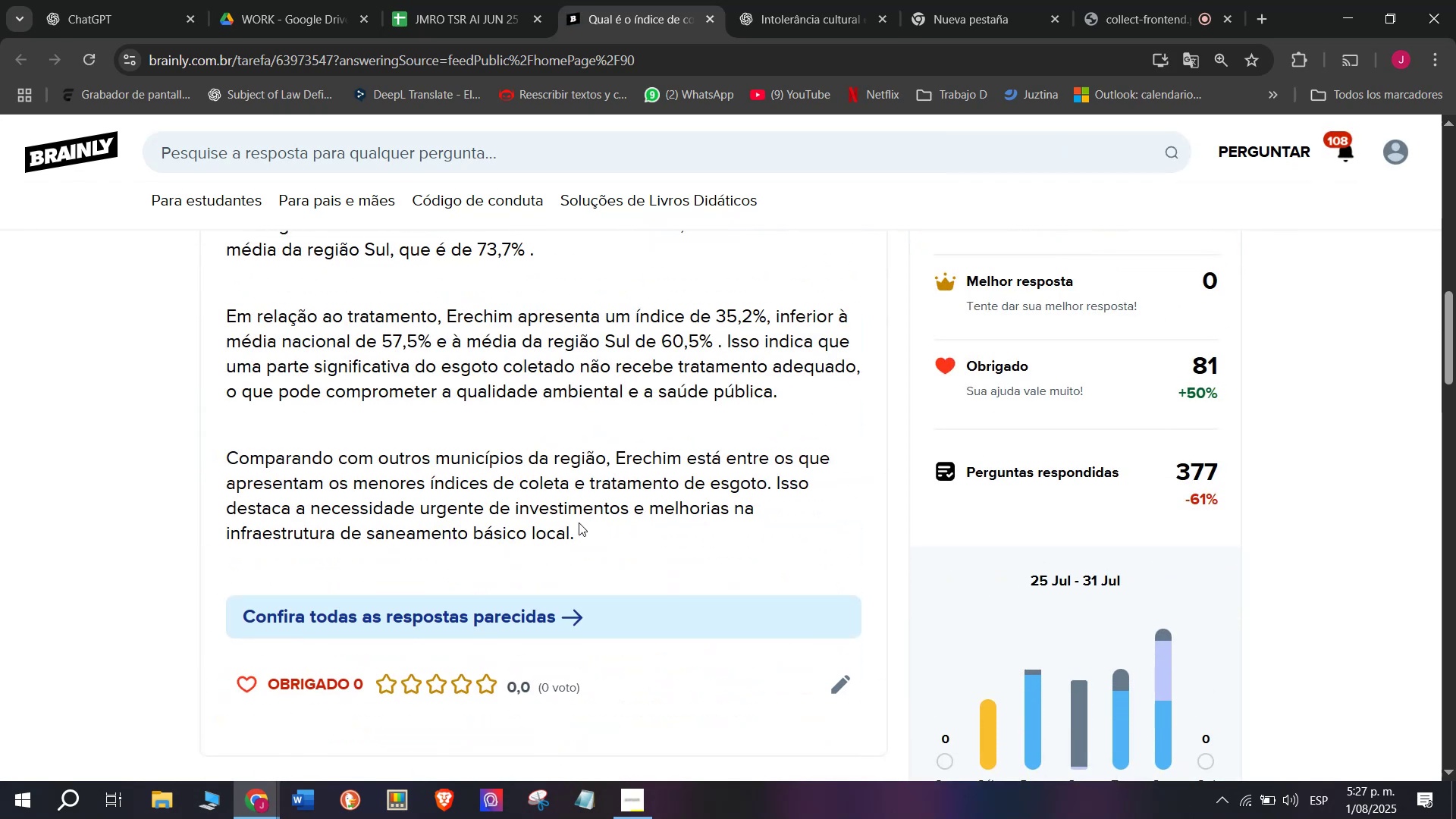 
left_click_drag(start_coordinate=[587, 532], to_coordinate=[226, 643])
 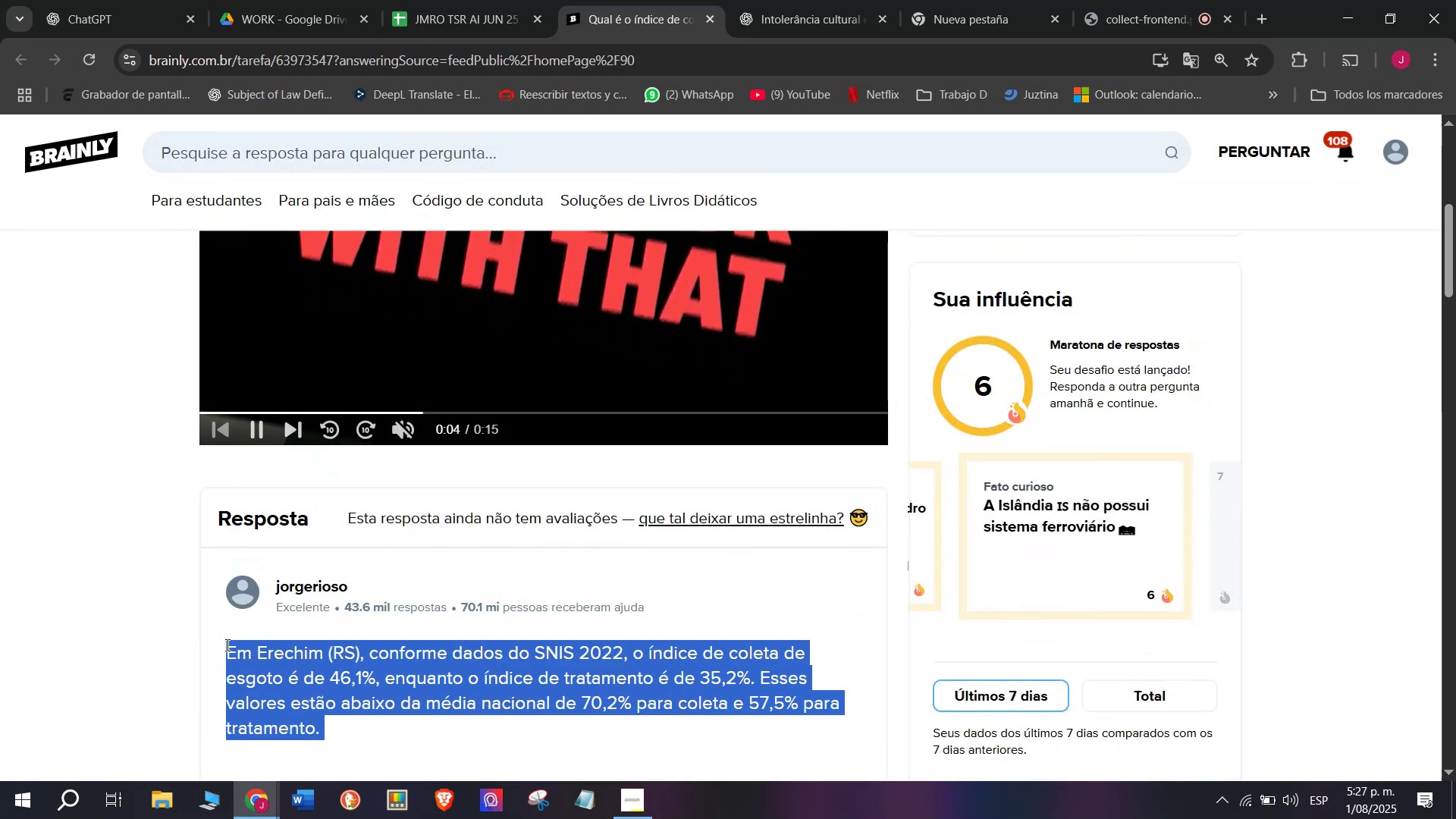 
key(Control+C)
 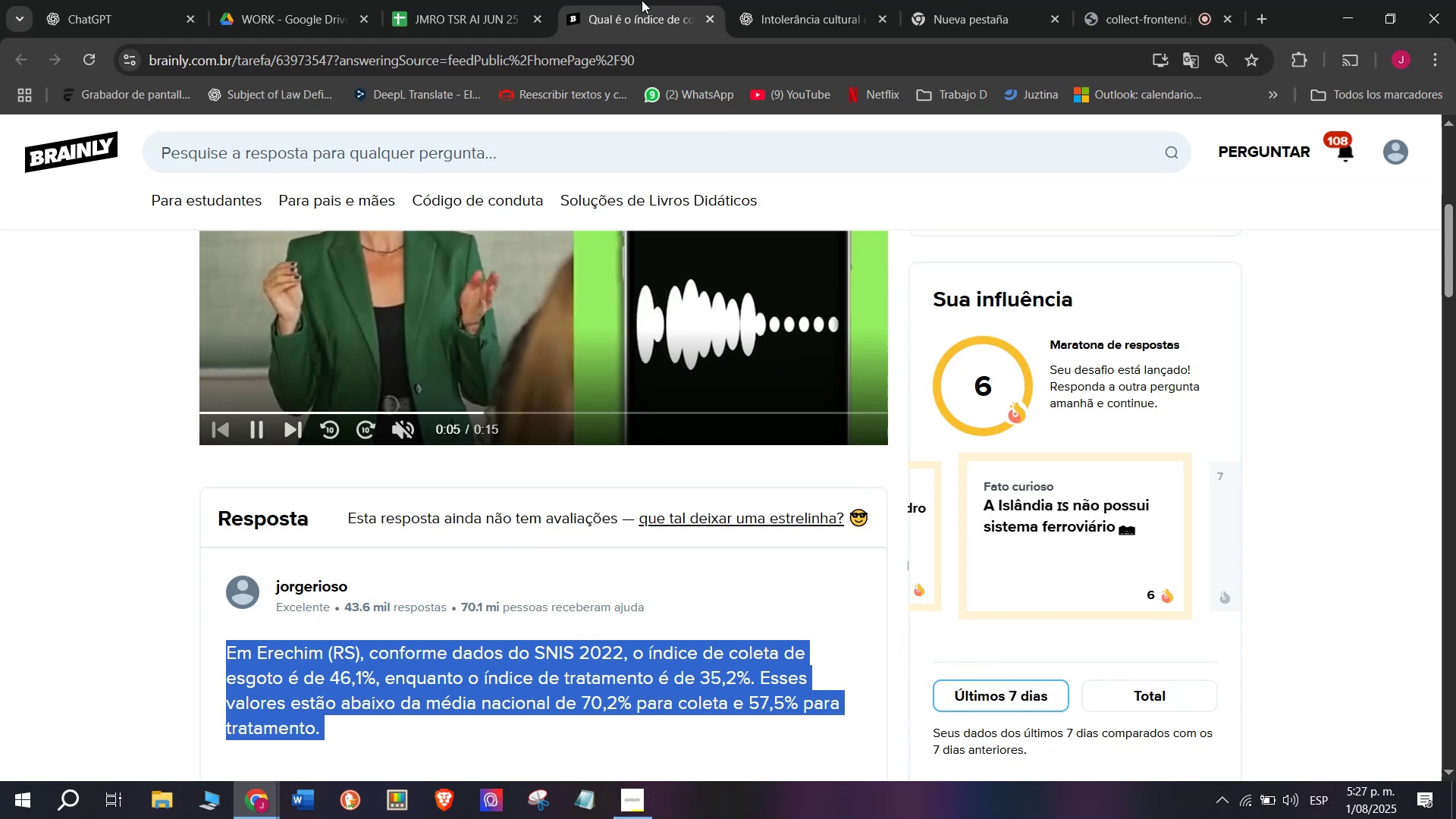 
double_click([463, 0])
 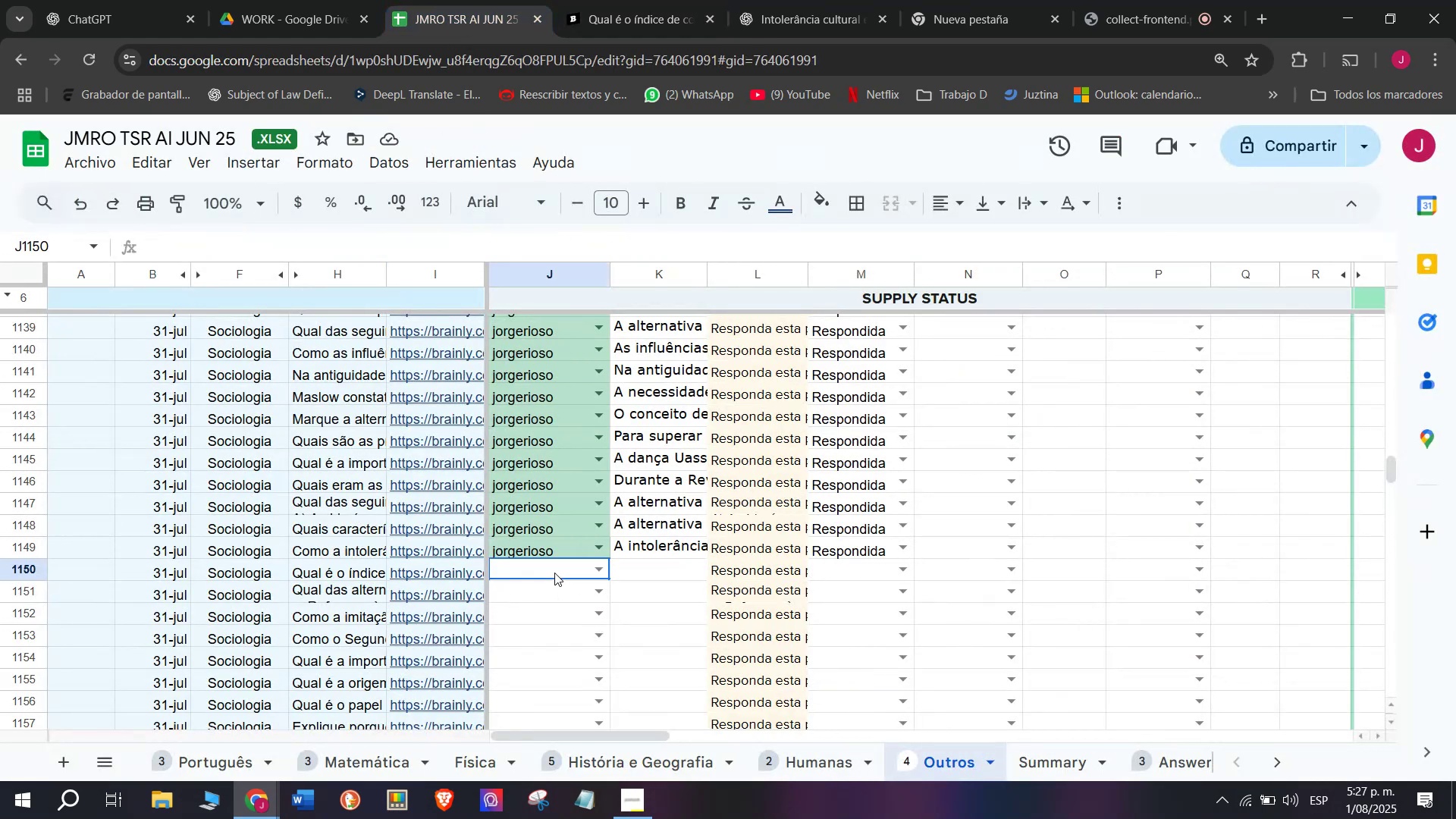 
key(J)
 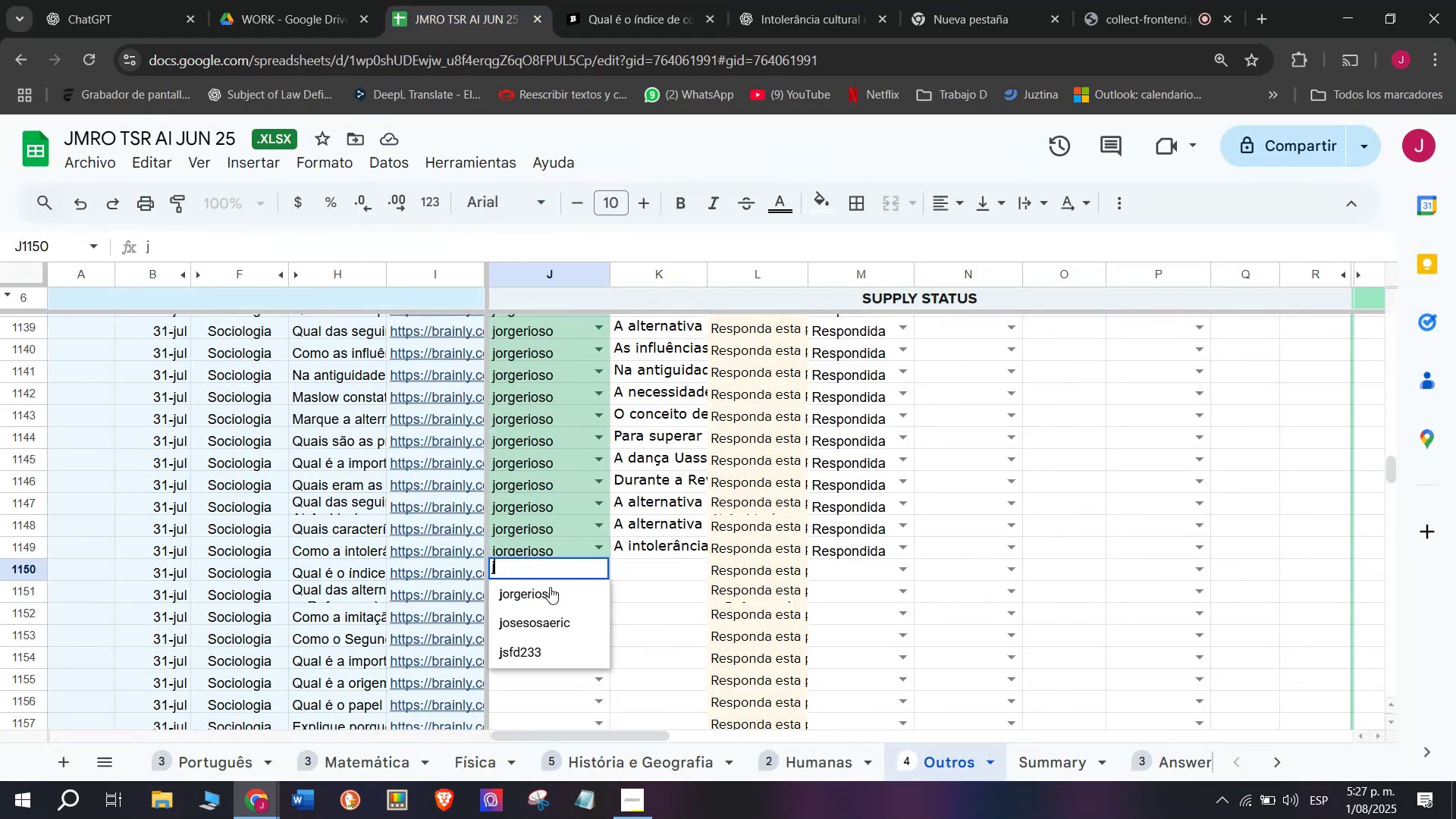 
left_click([546, 592])
 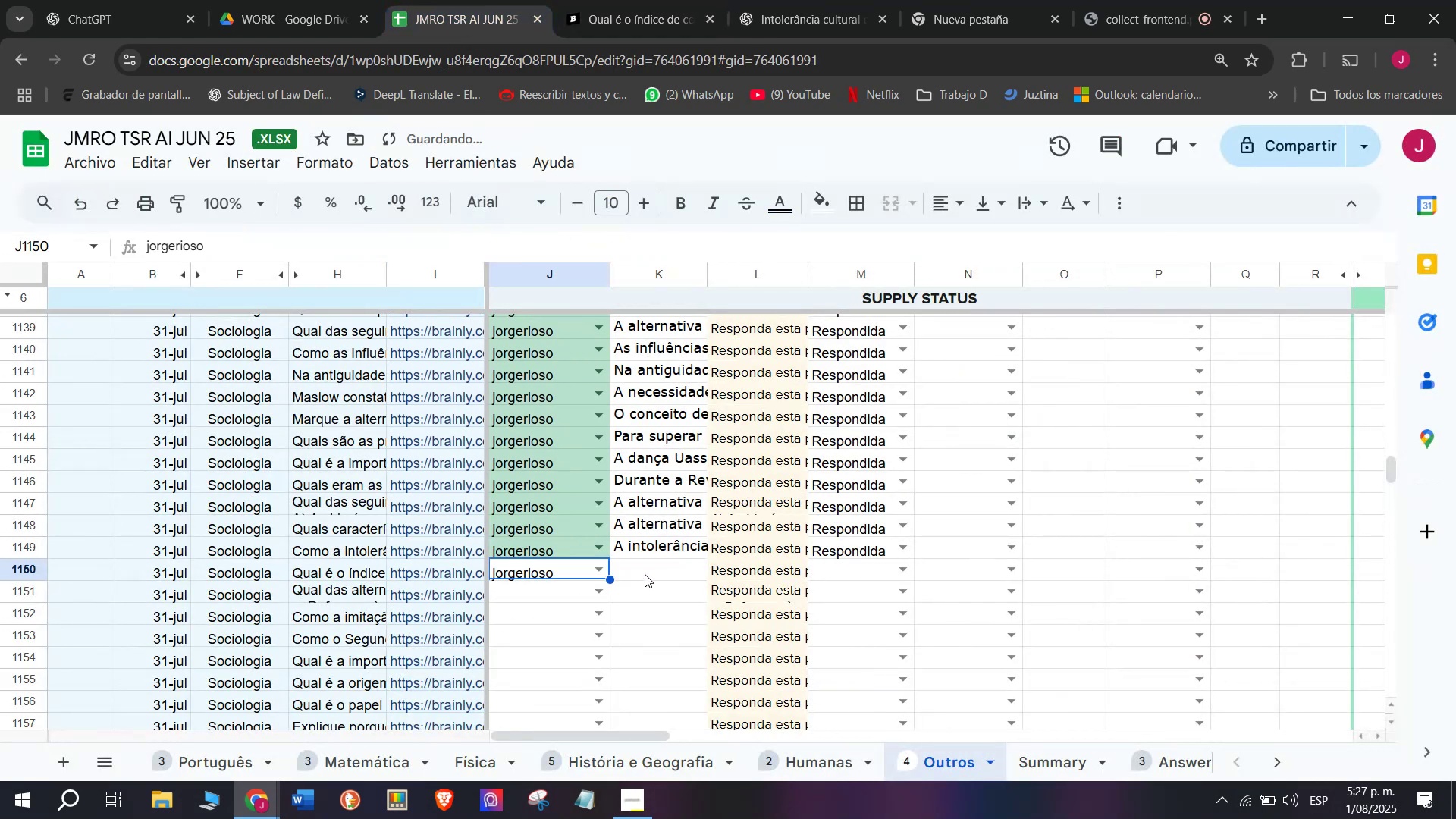 
double_click([645, 574])
 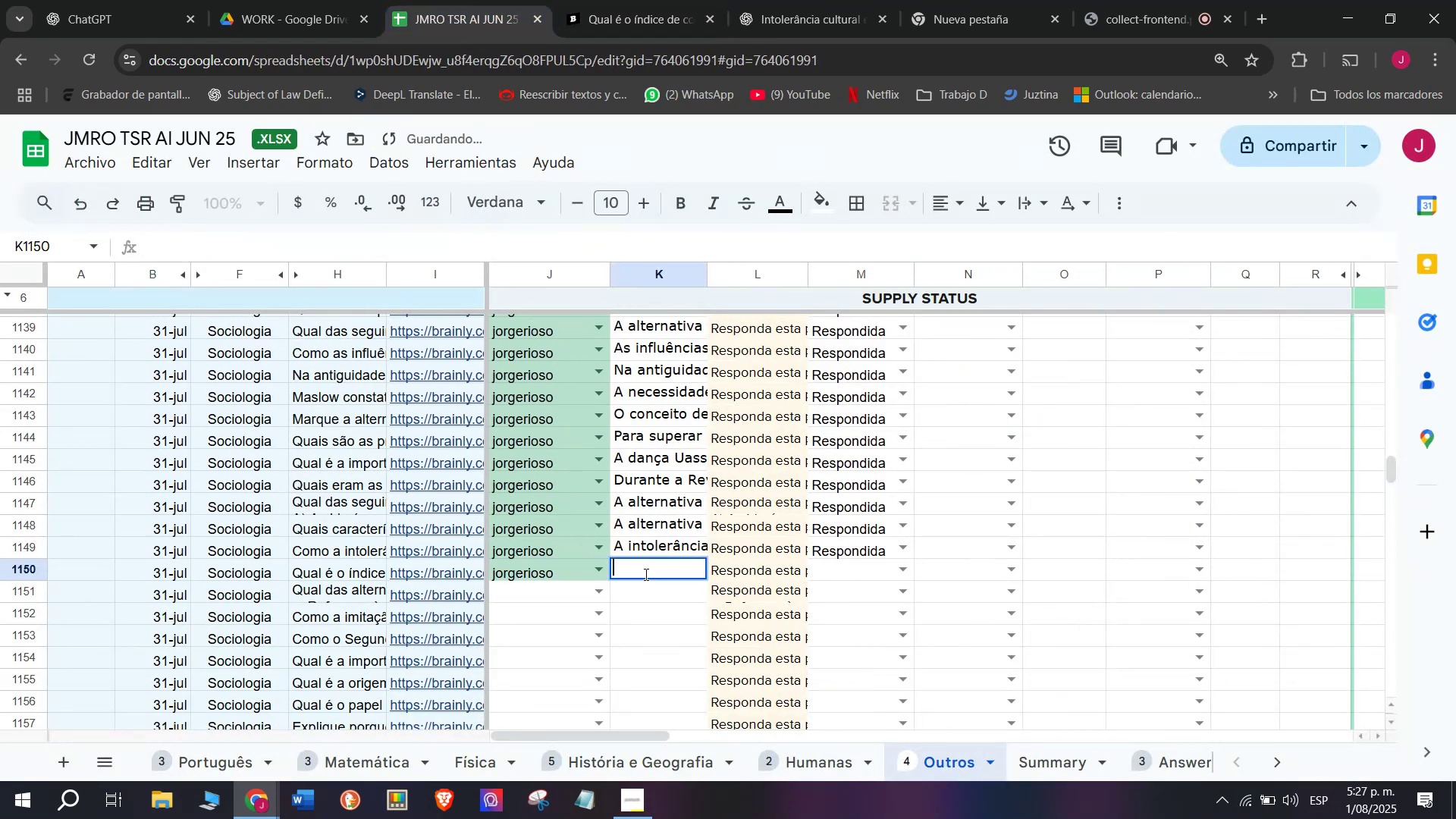 
key(Control+V)
 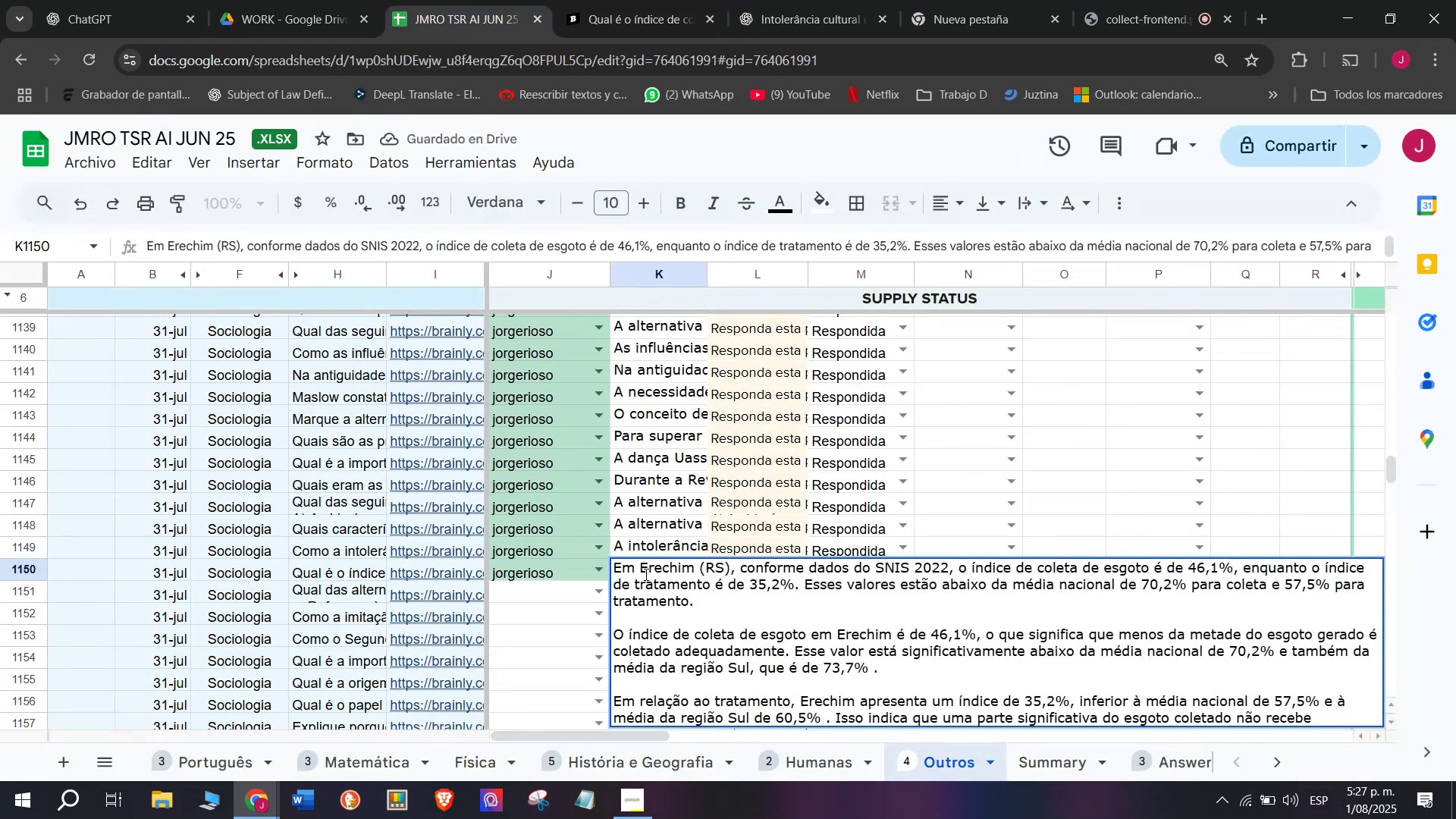 
key(Enter)
 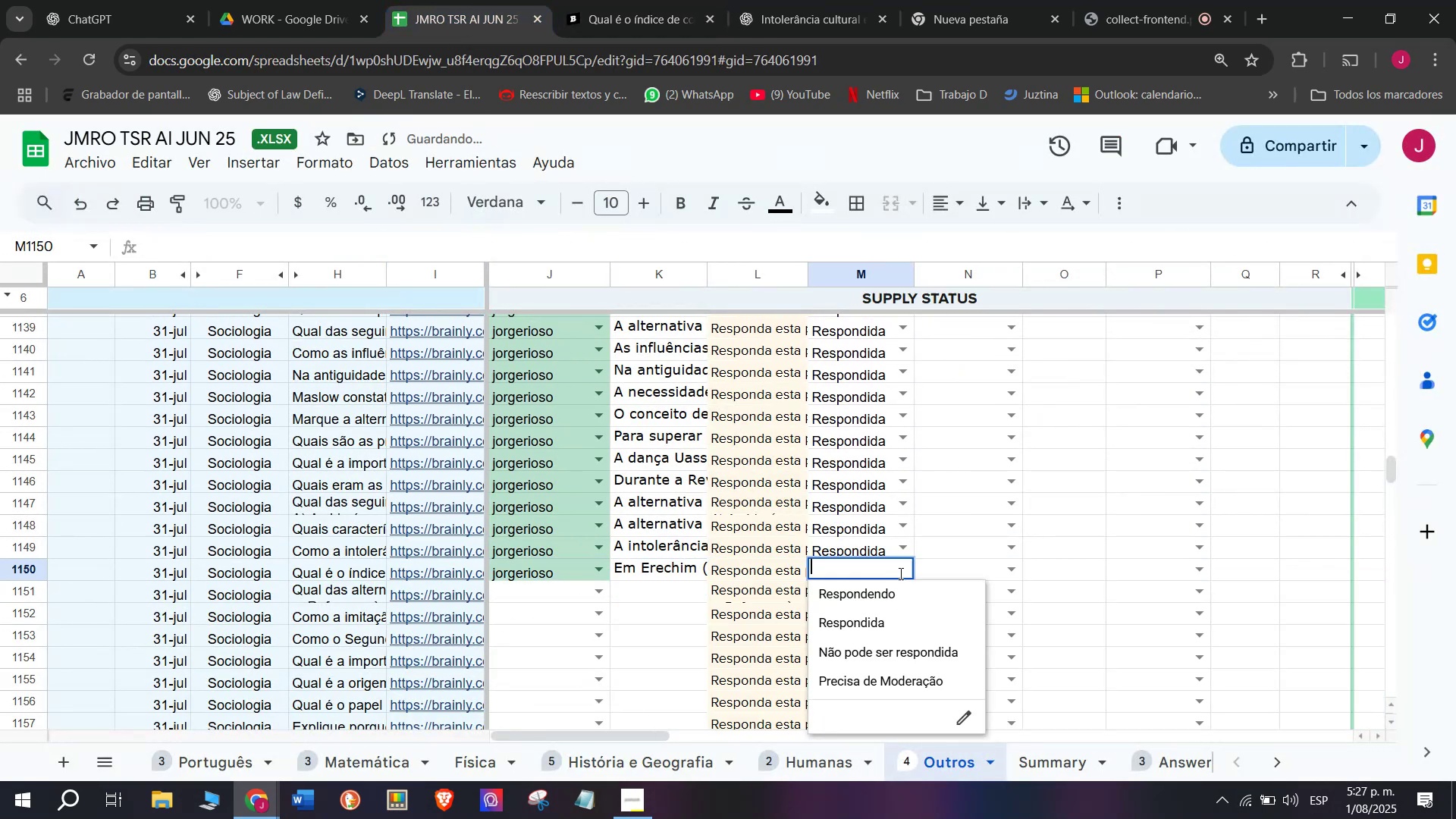 
left_click([887, 618])
 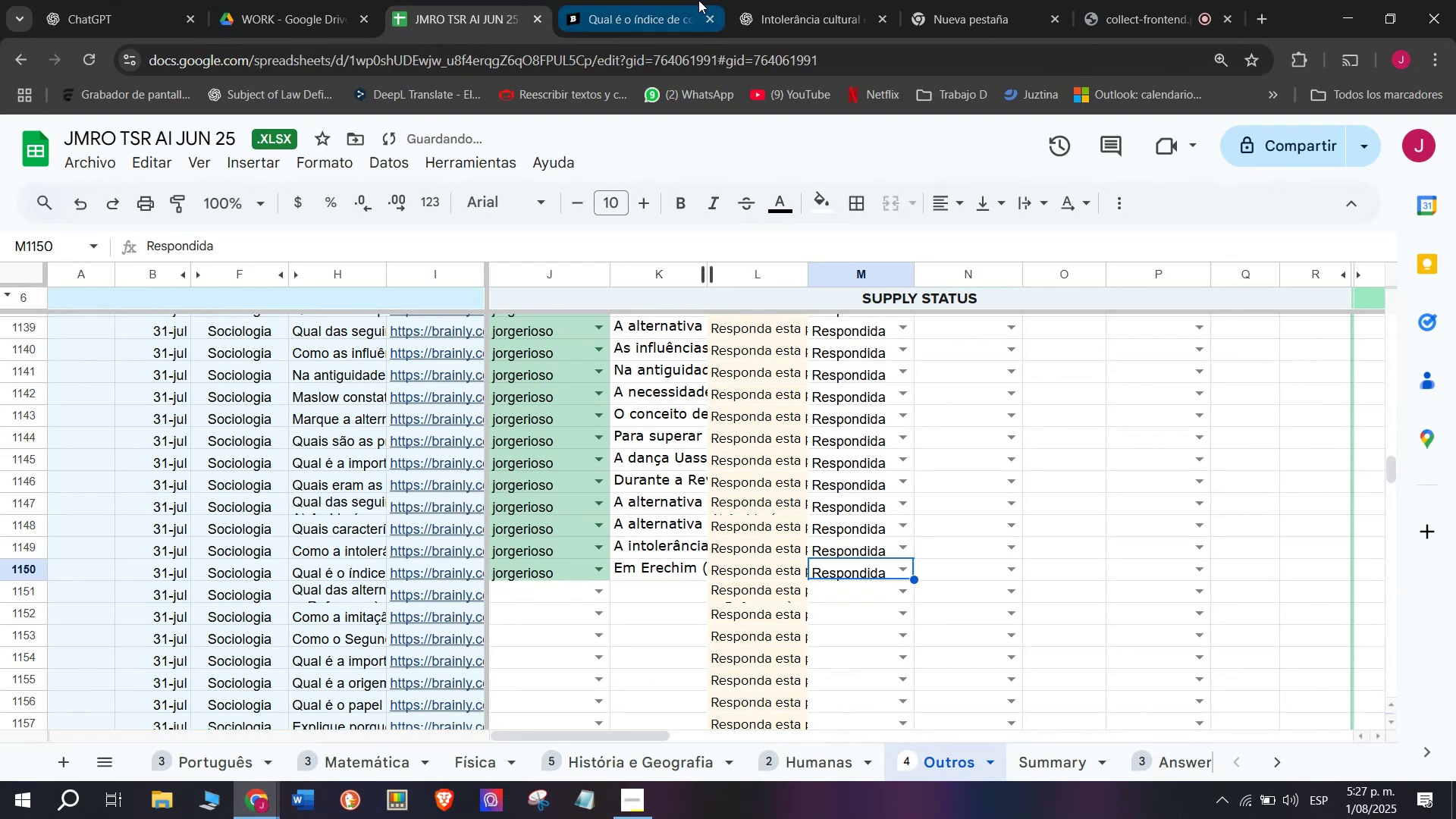 
left_click([632, 0])
 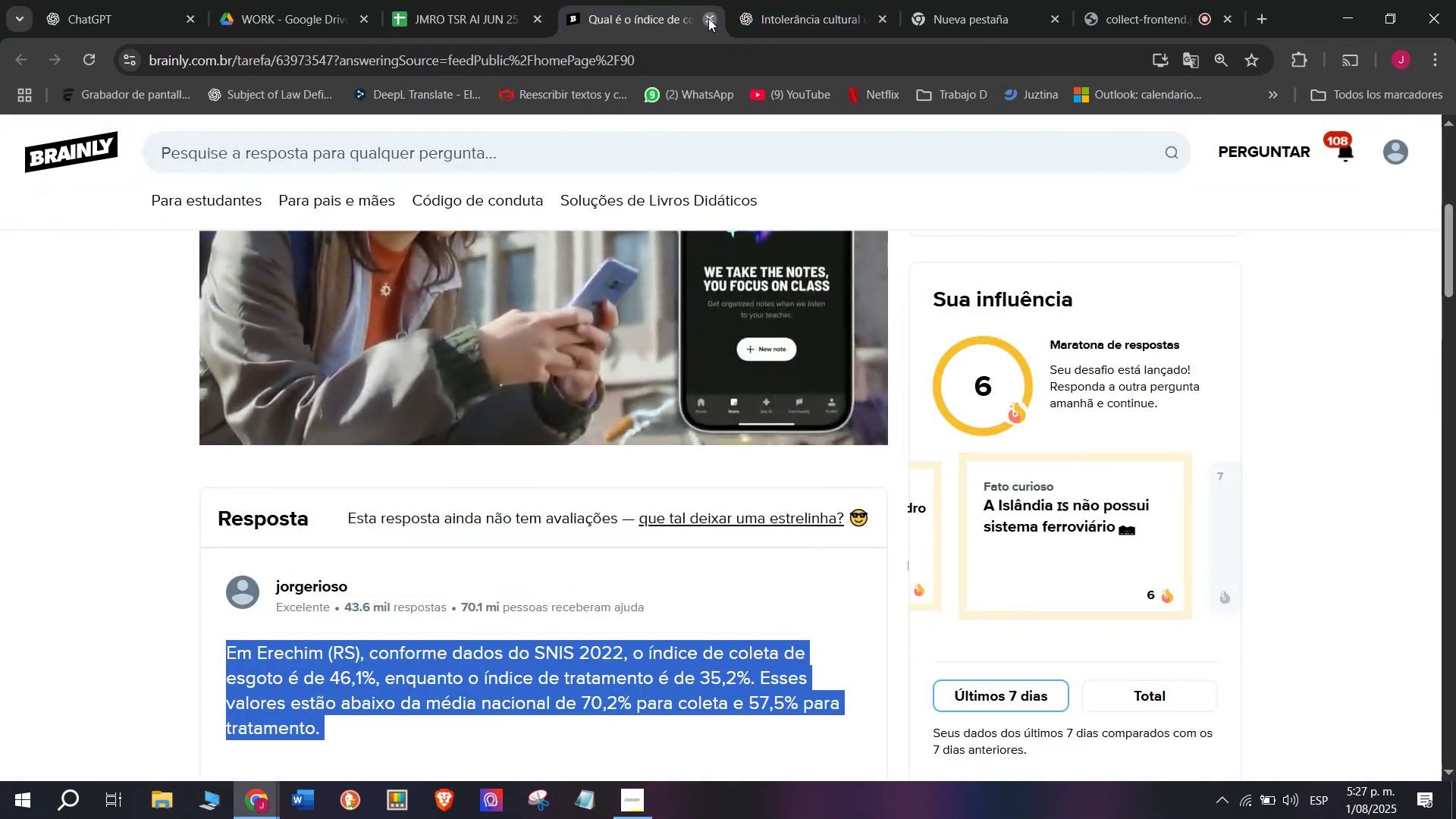 
double_click([485, 0])
 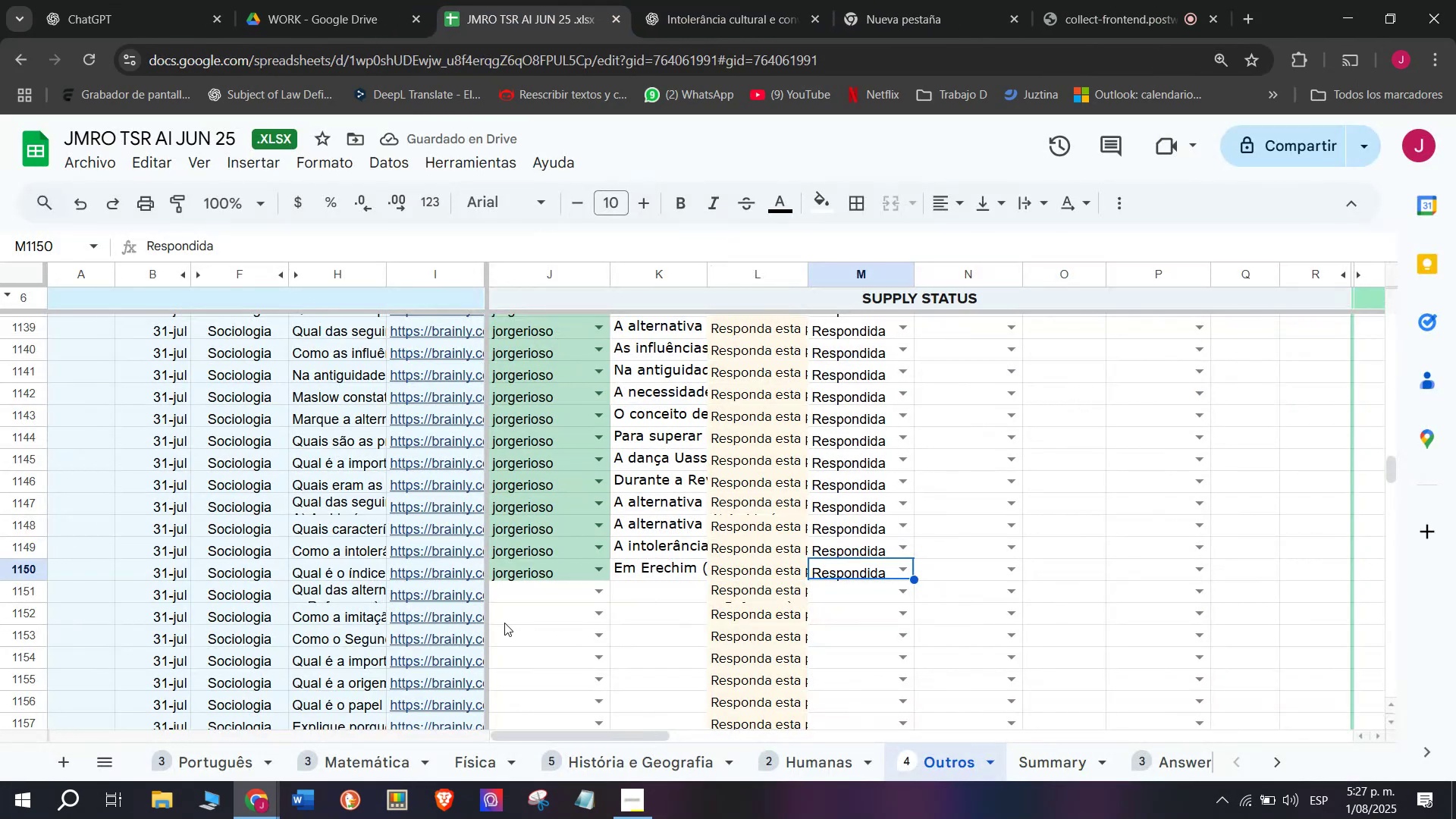 
mouse_move([444, 585])
 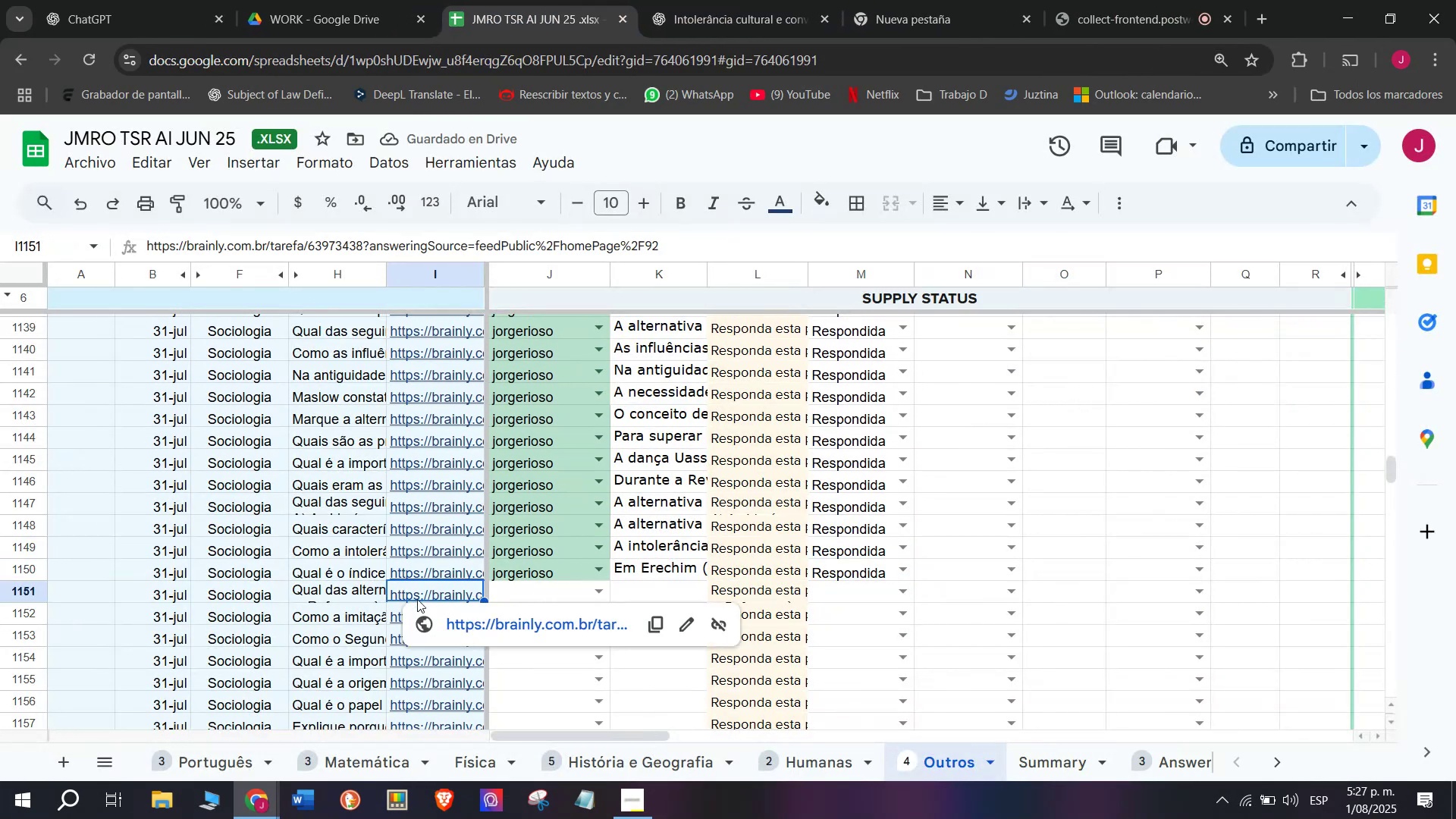 
left_click([466, 620])
 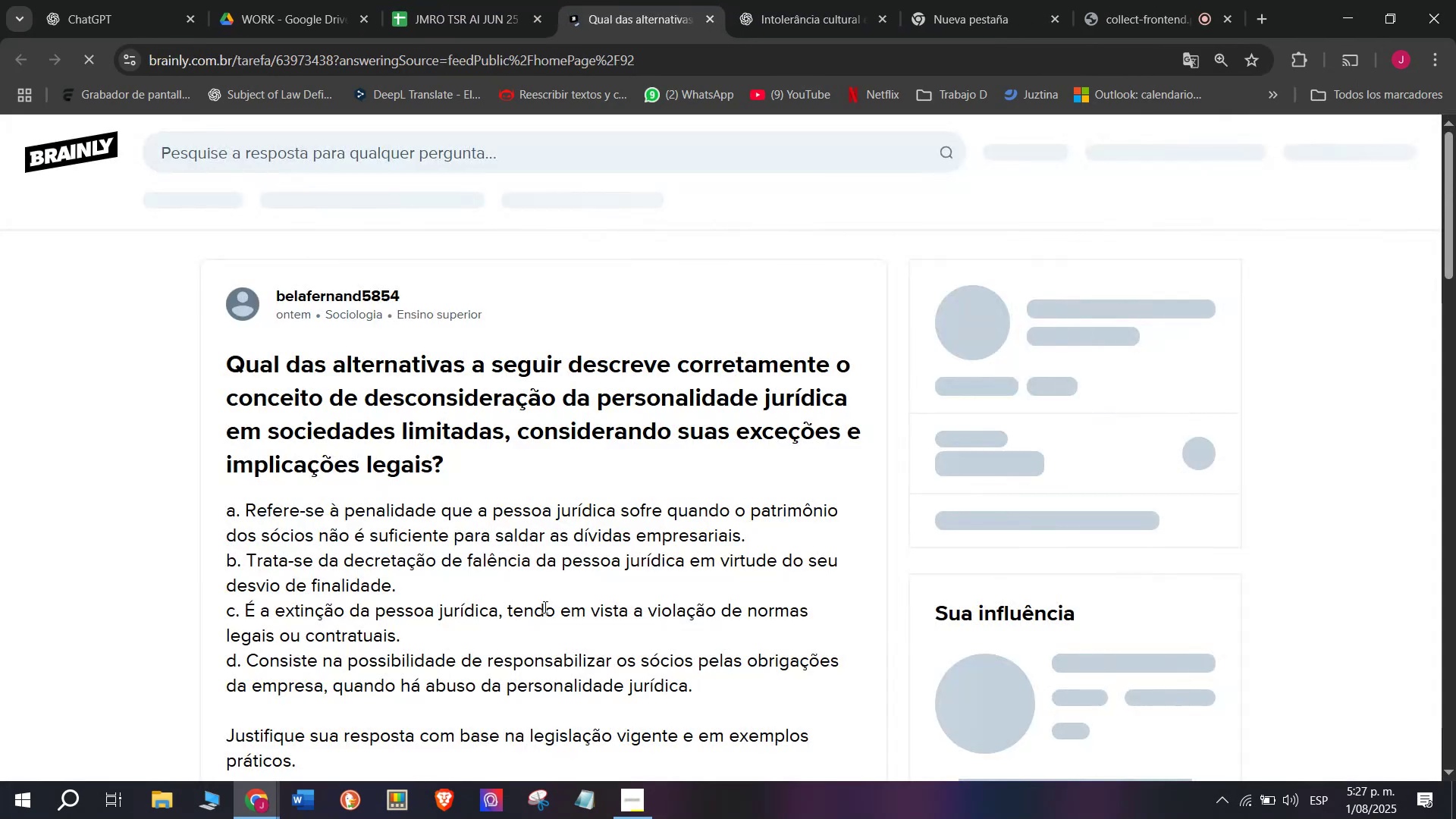 
scroll: coordinate [447, 450], scroll_direction: down, amount: 1.0
 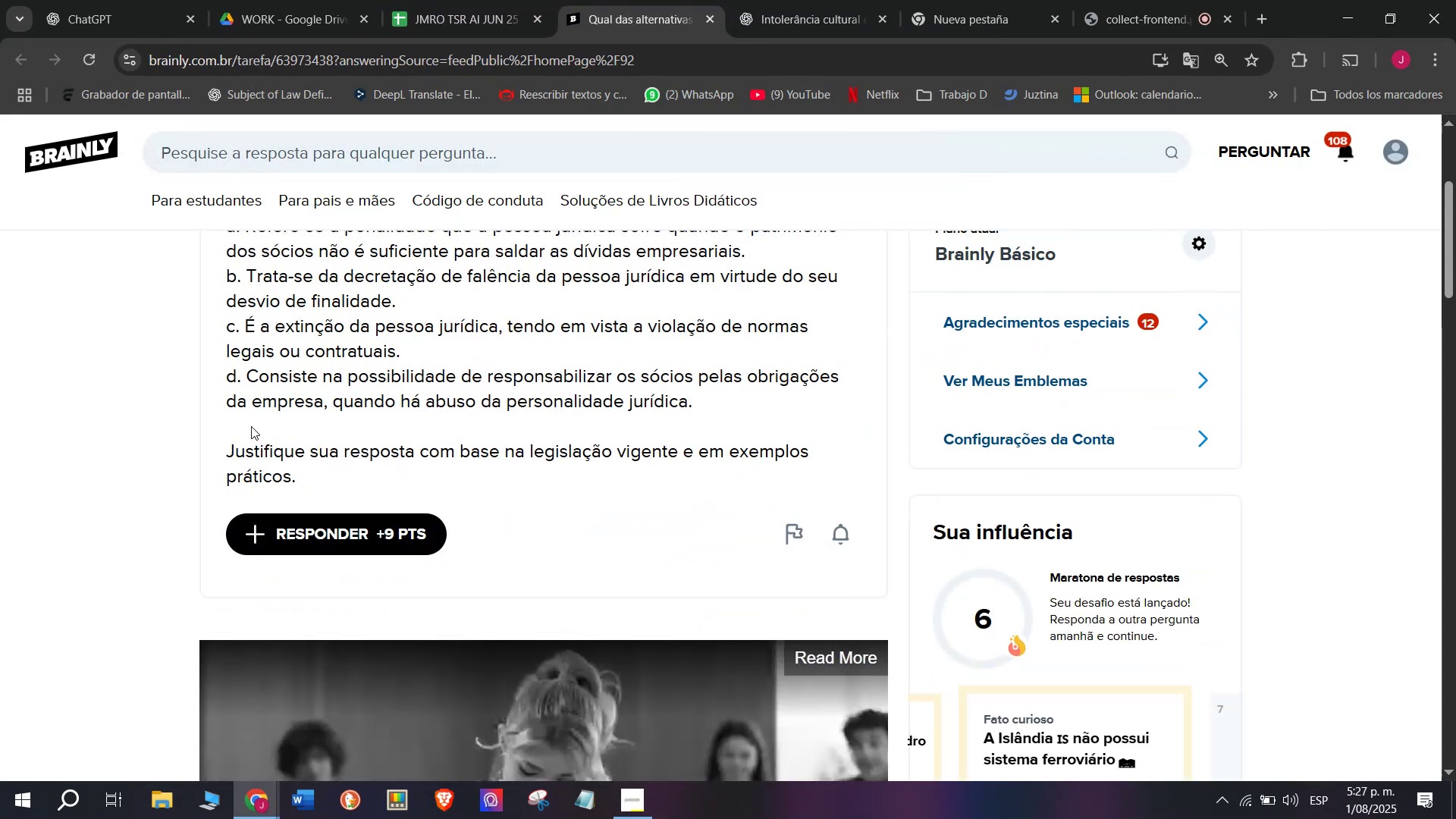 
left_click_drag(start_coordinate=[307, 479], to_coordinate=[222, 359])
 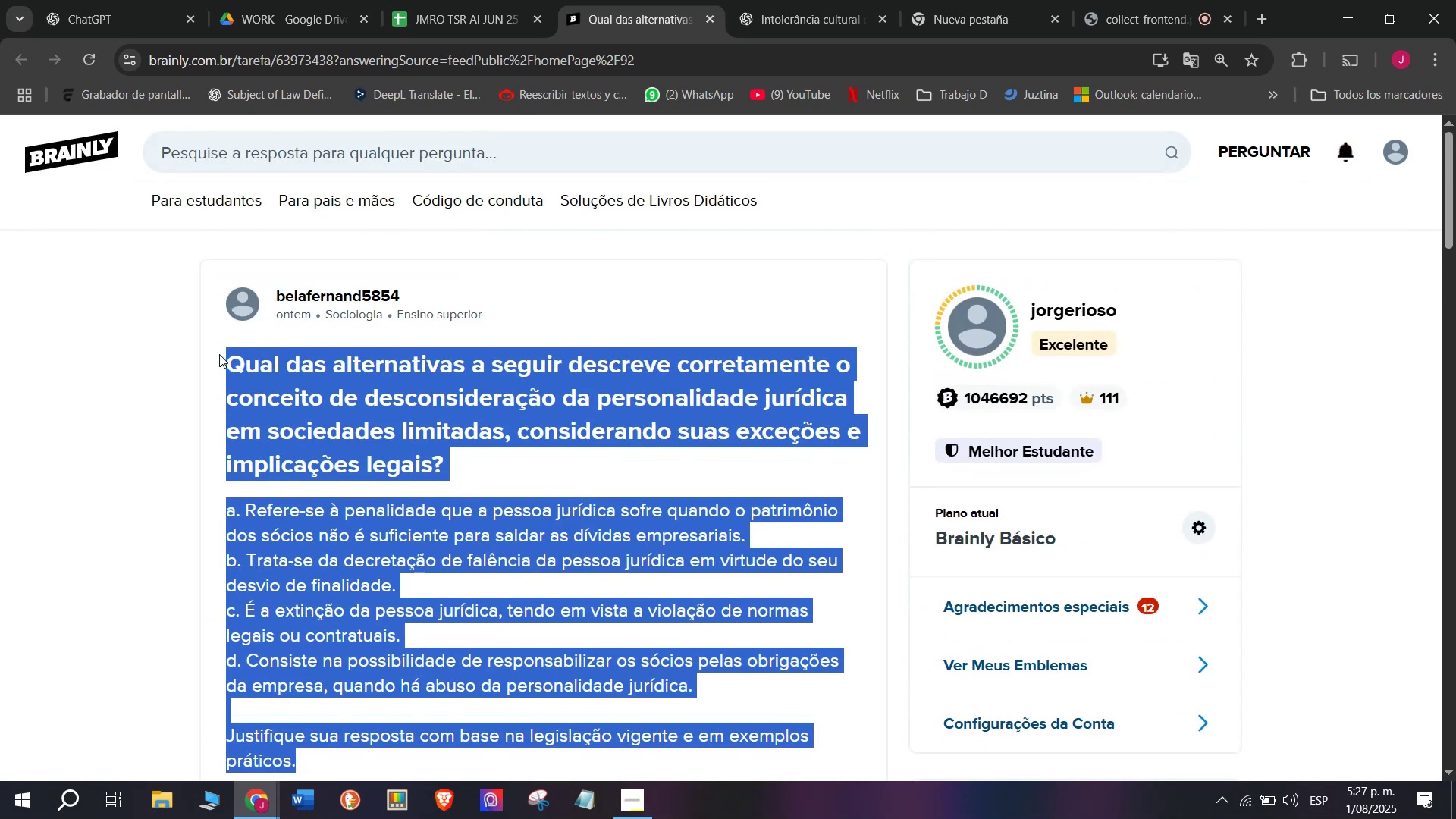 
key(Control+C)
 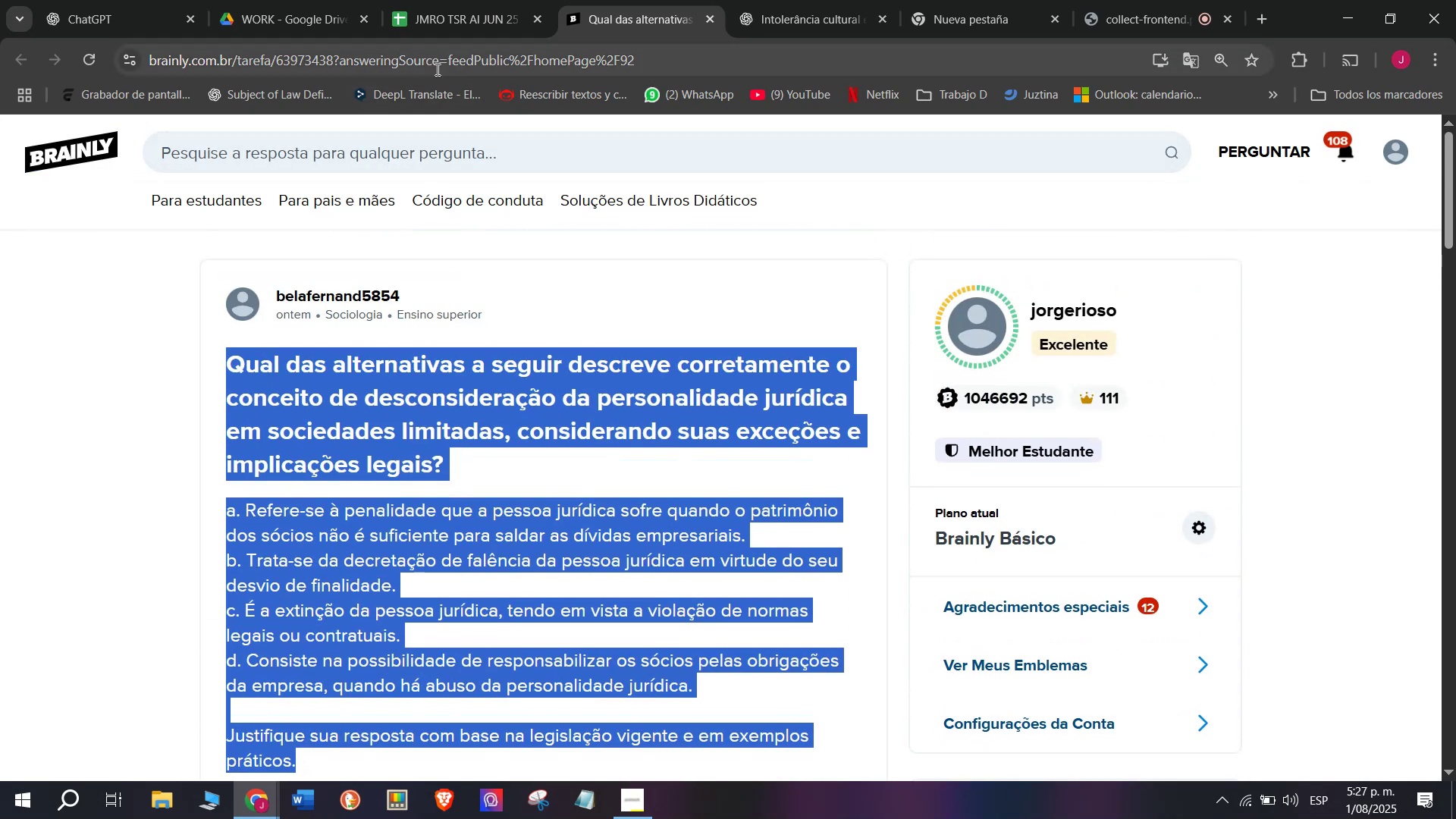 
double_click([432, 61])
 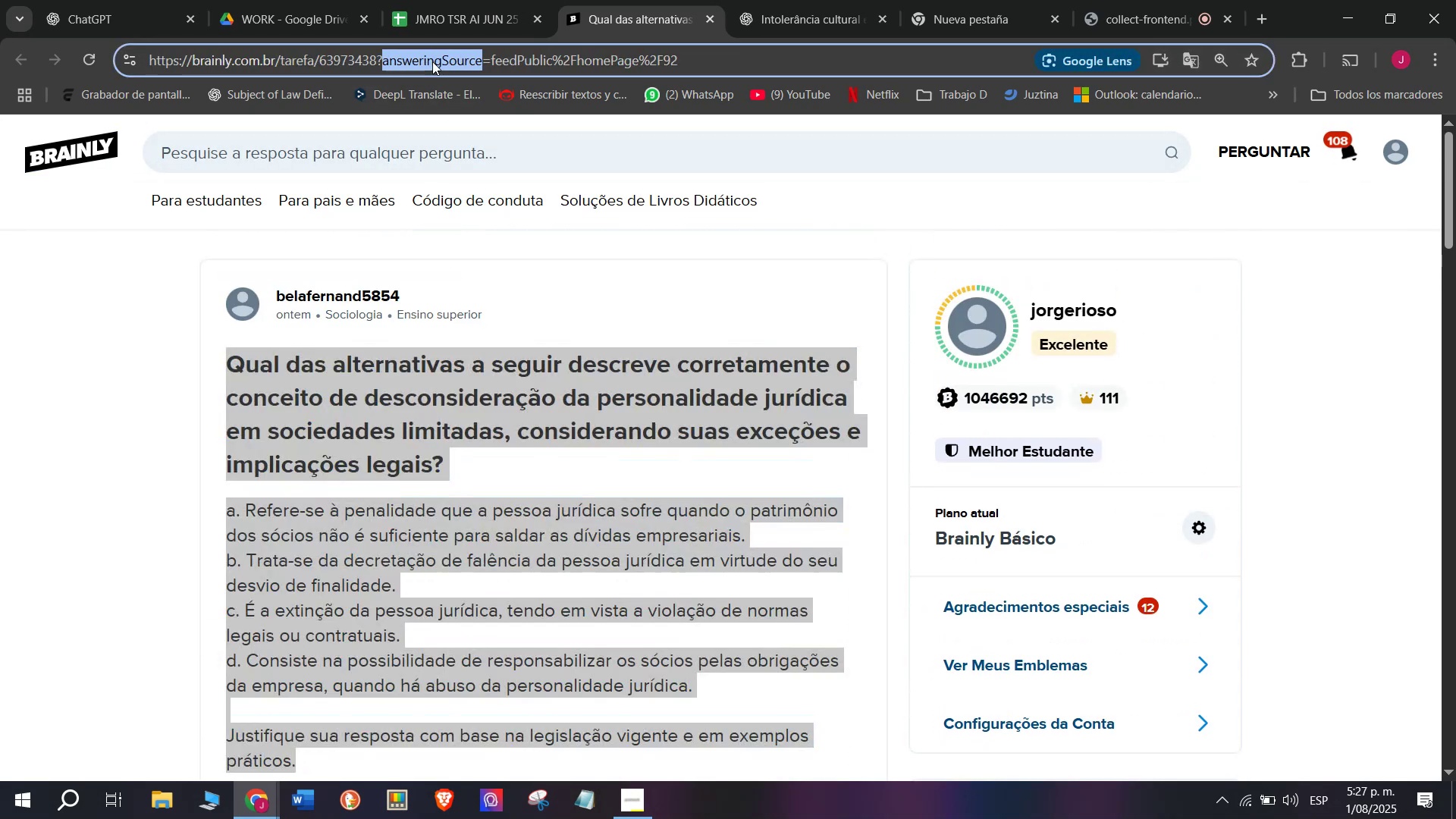 
triple_click([432, 61])
 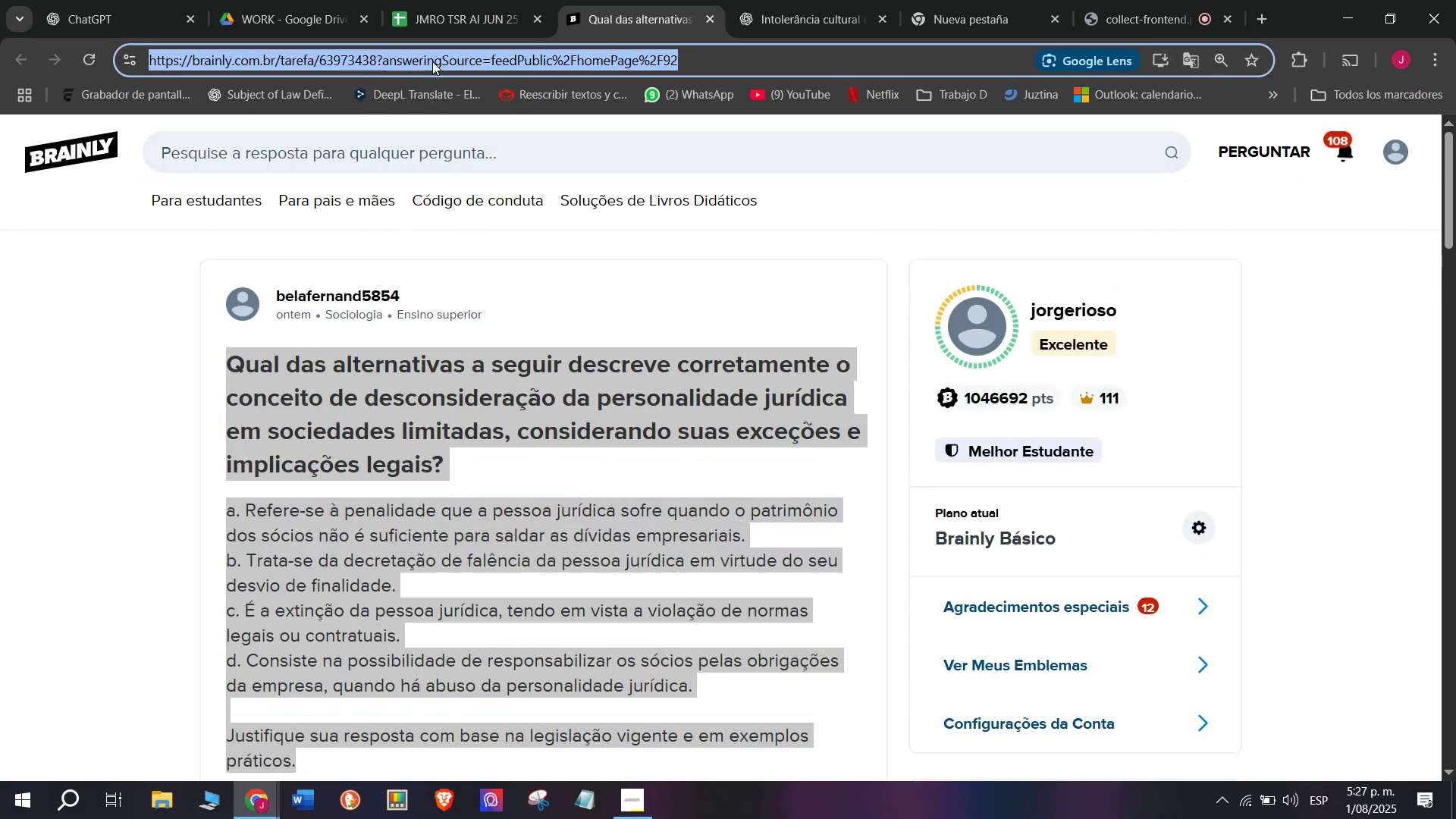 
key(Control+C)
 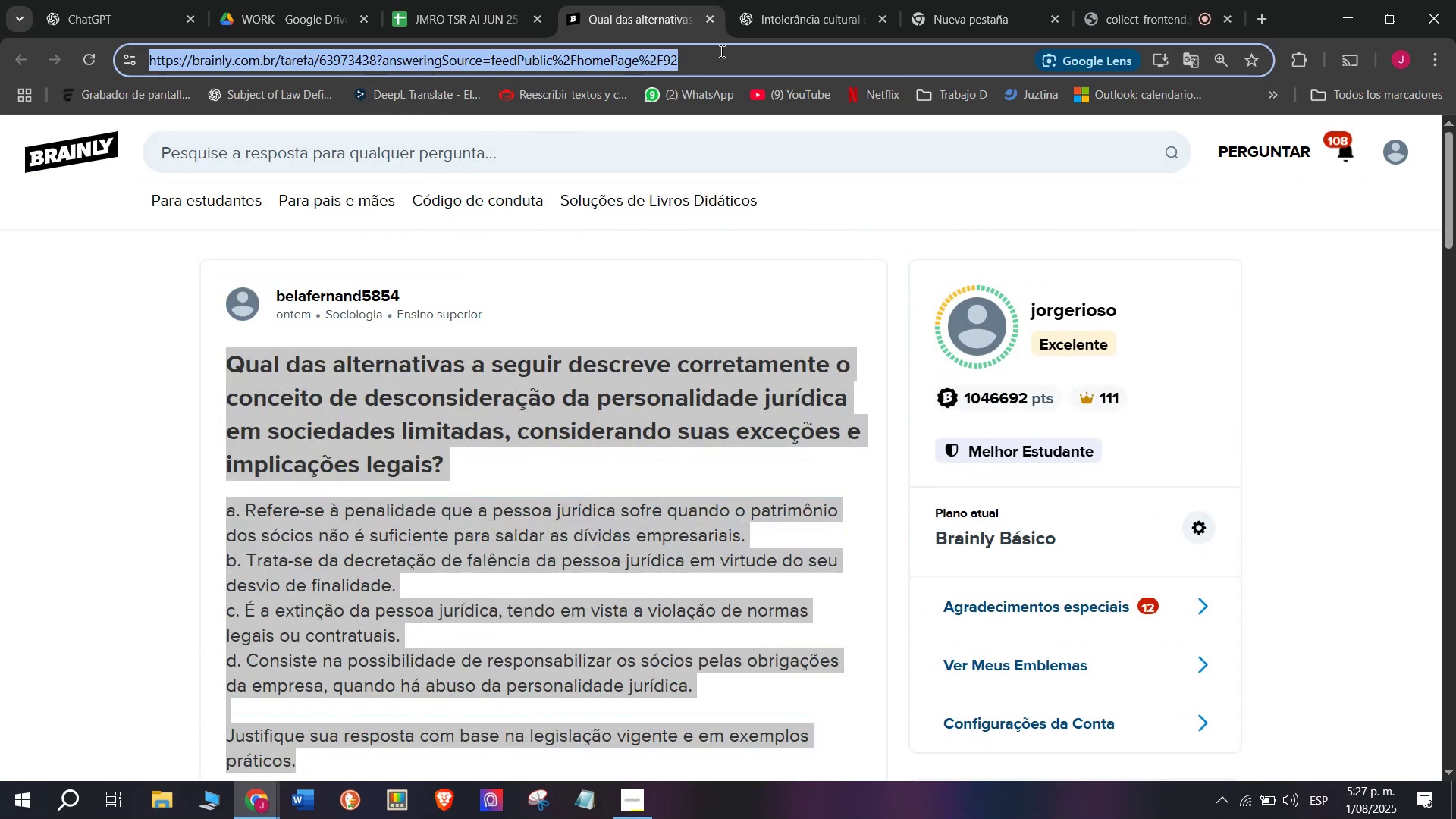 
left_click([804, 0])
 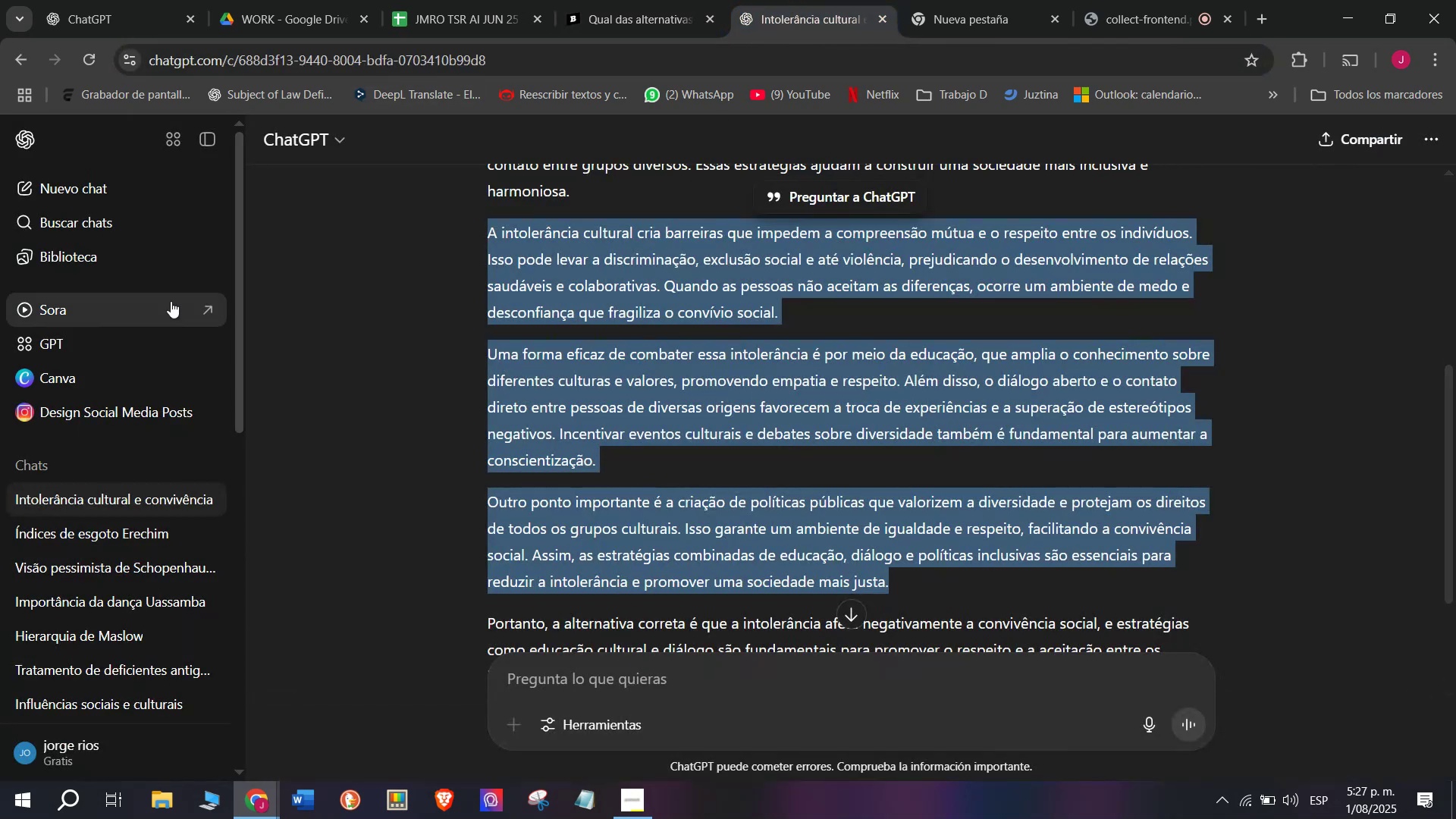 
left_click([77, 183])
 